 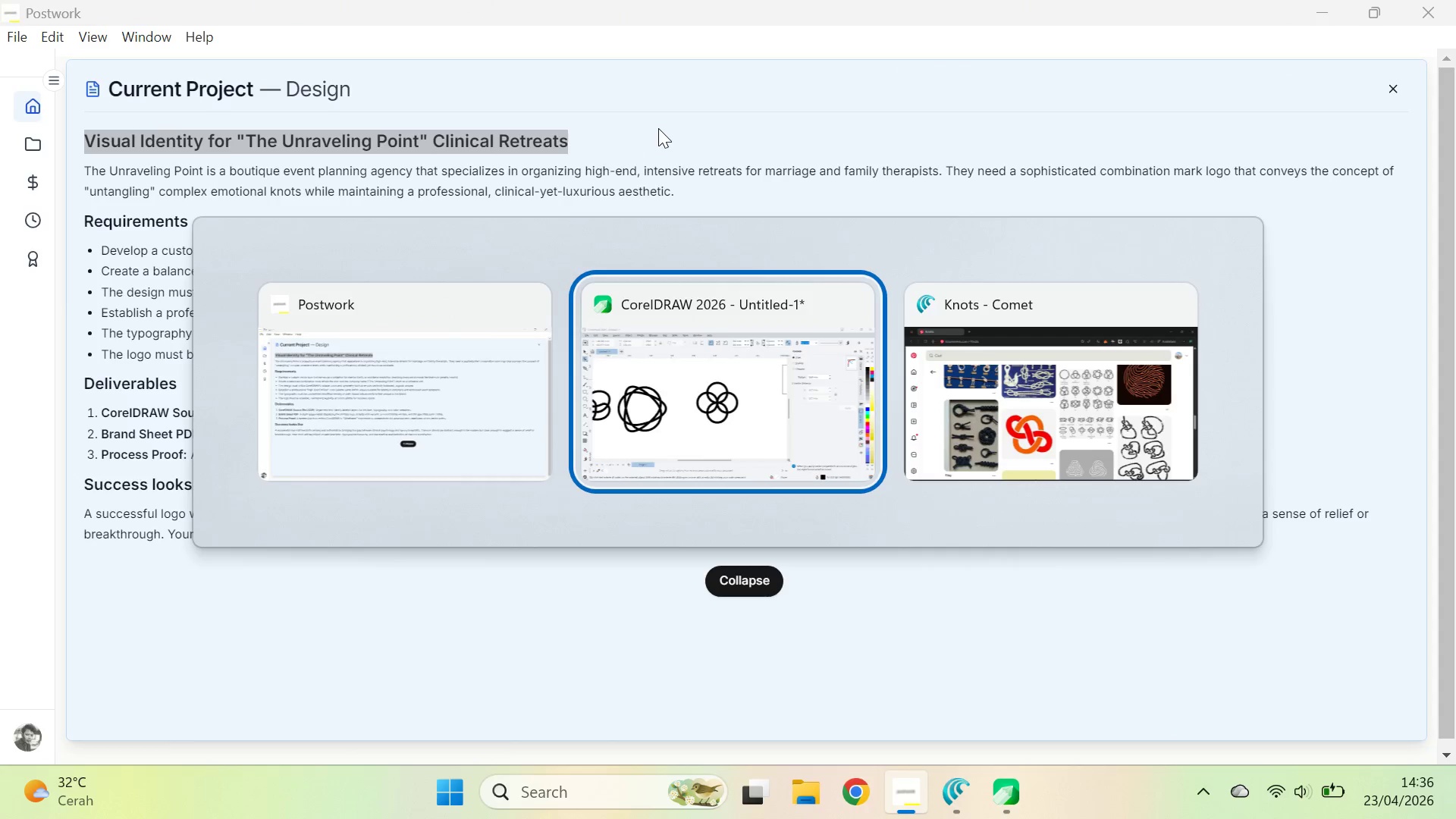 
key(Control+S)
 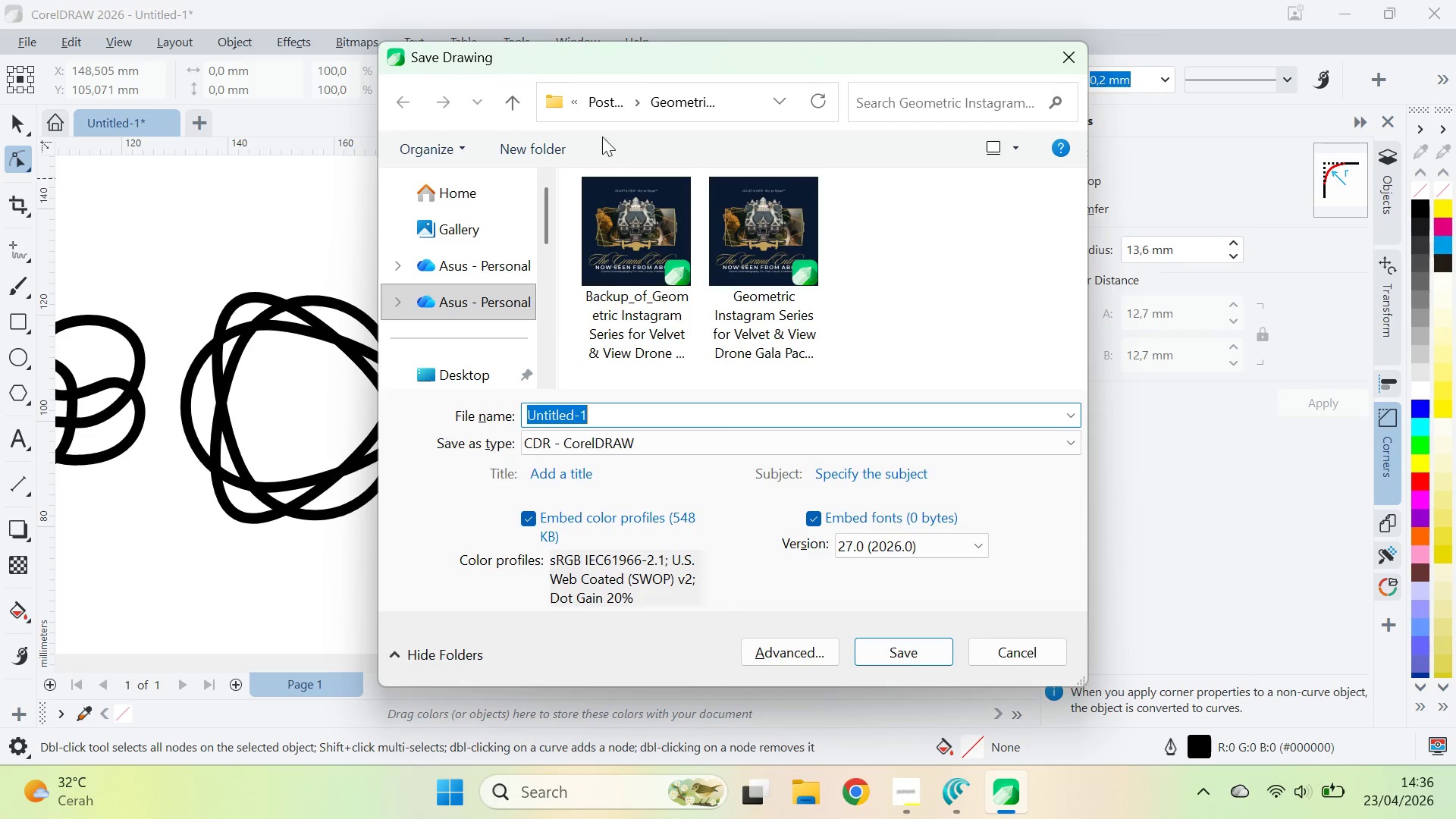 
left_click([602, 103])
 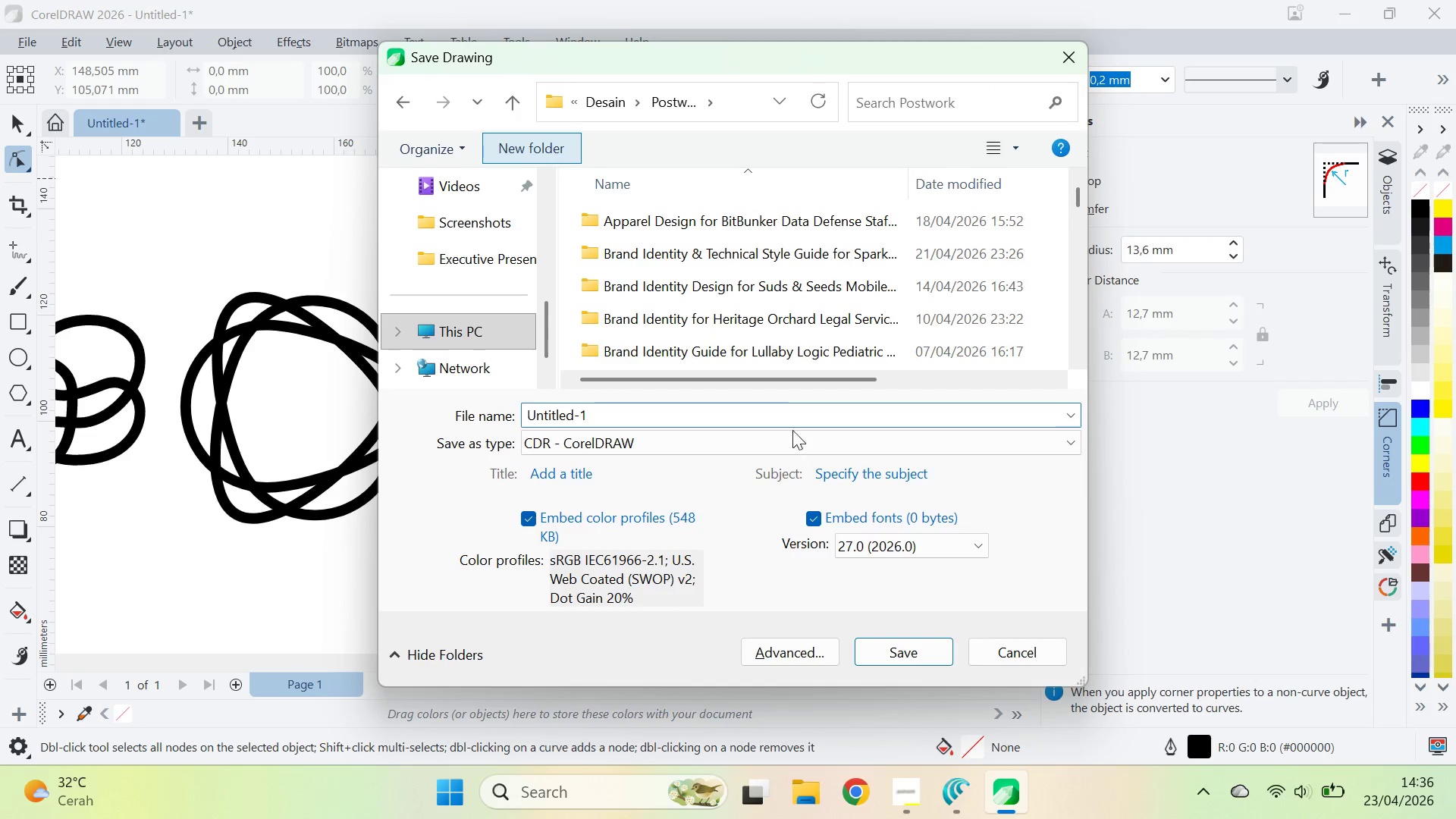 
key(Control+V)
 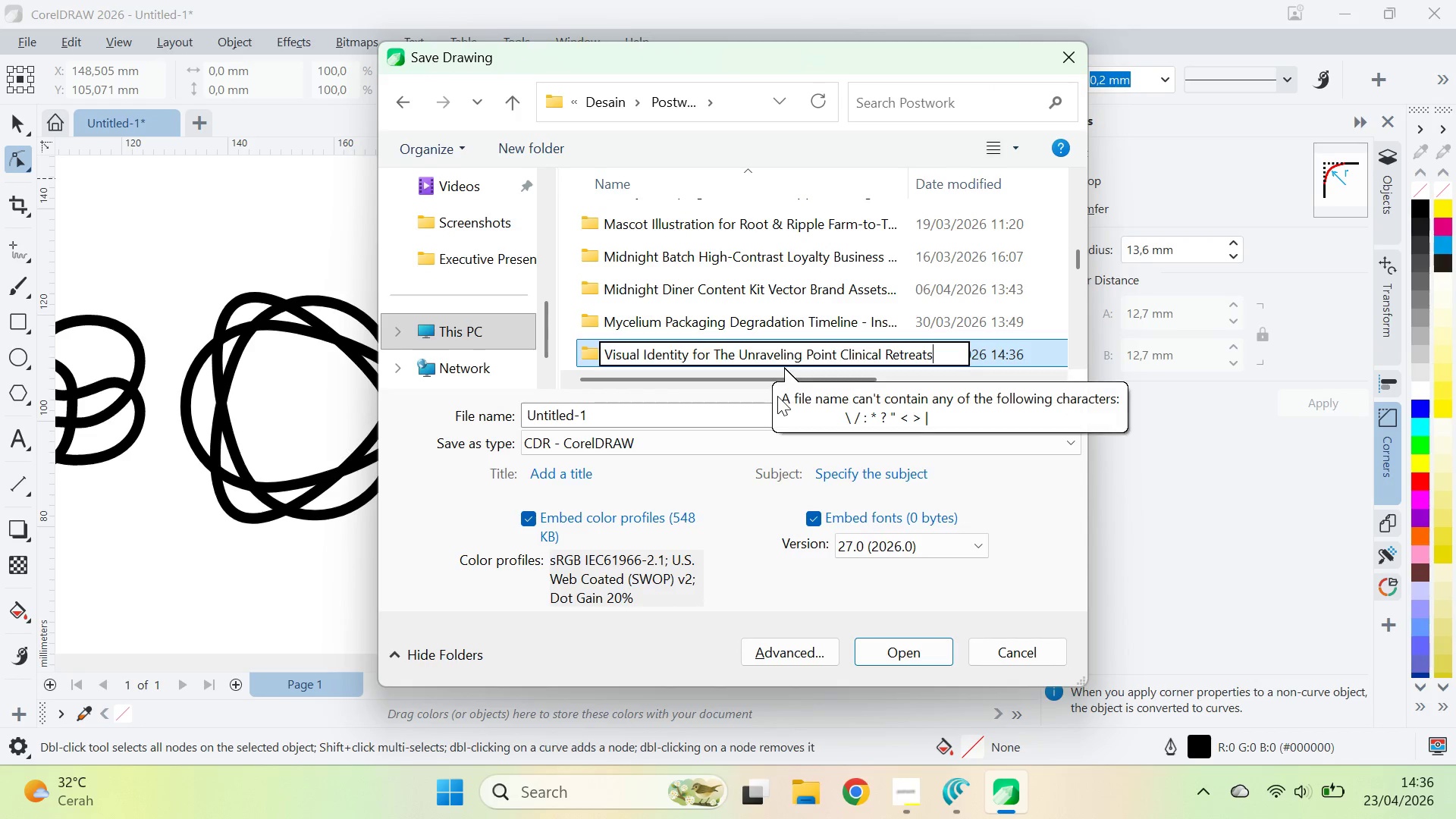 
key(Backslash)
 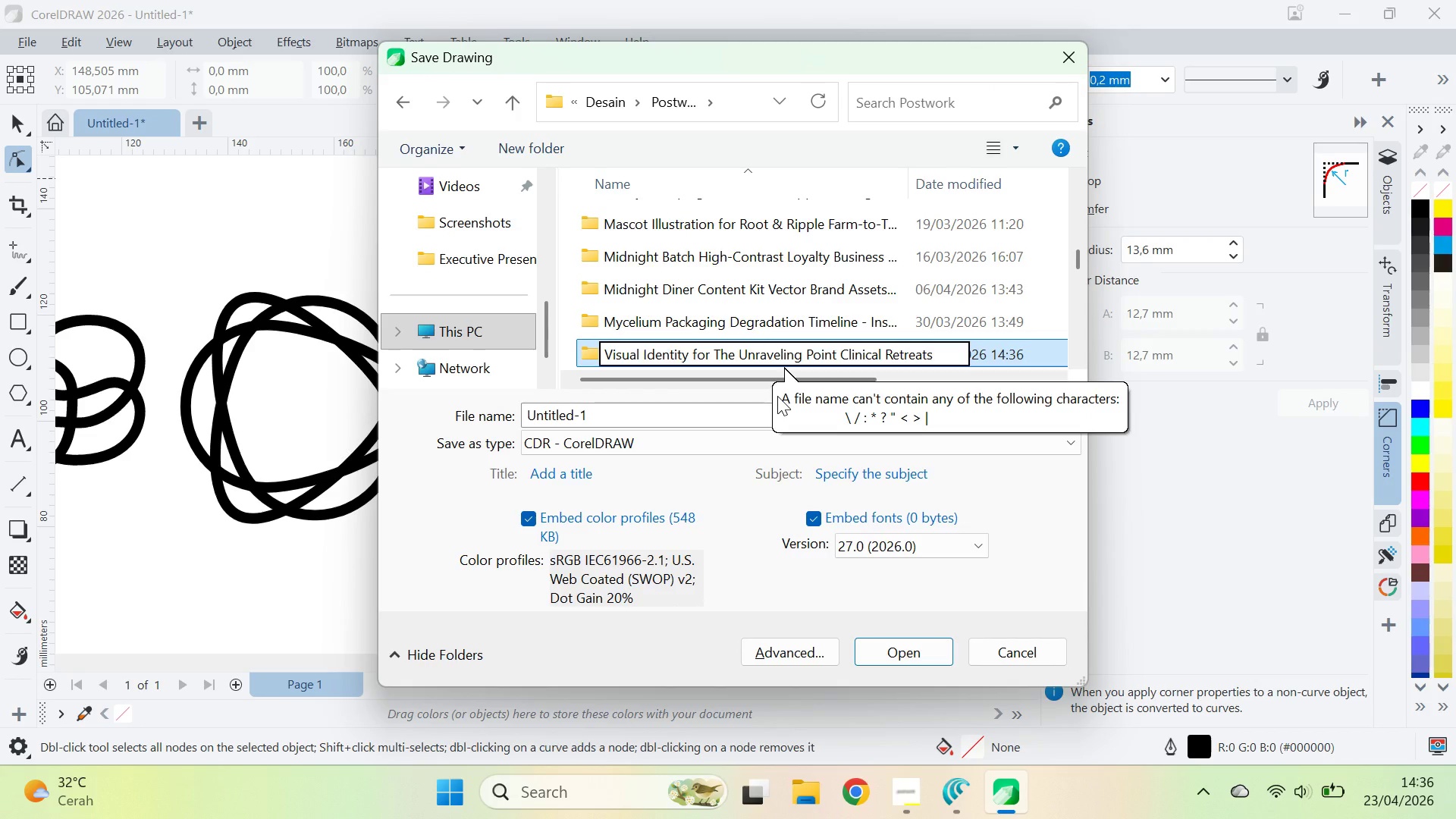 
key(Enter)
 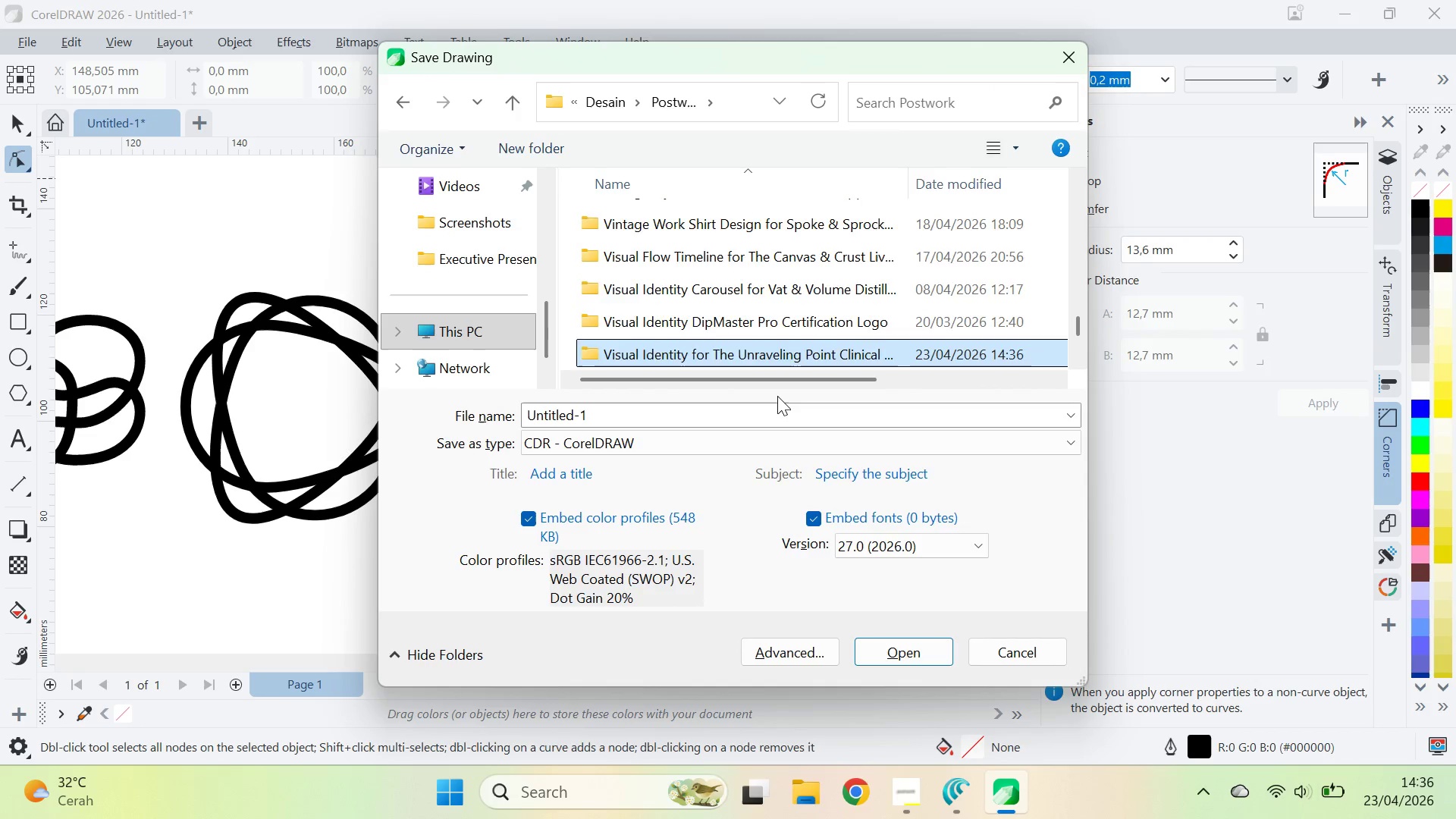 
key(Enter)
 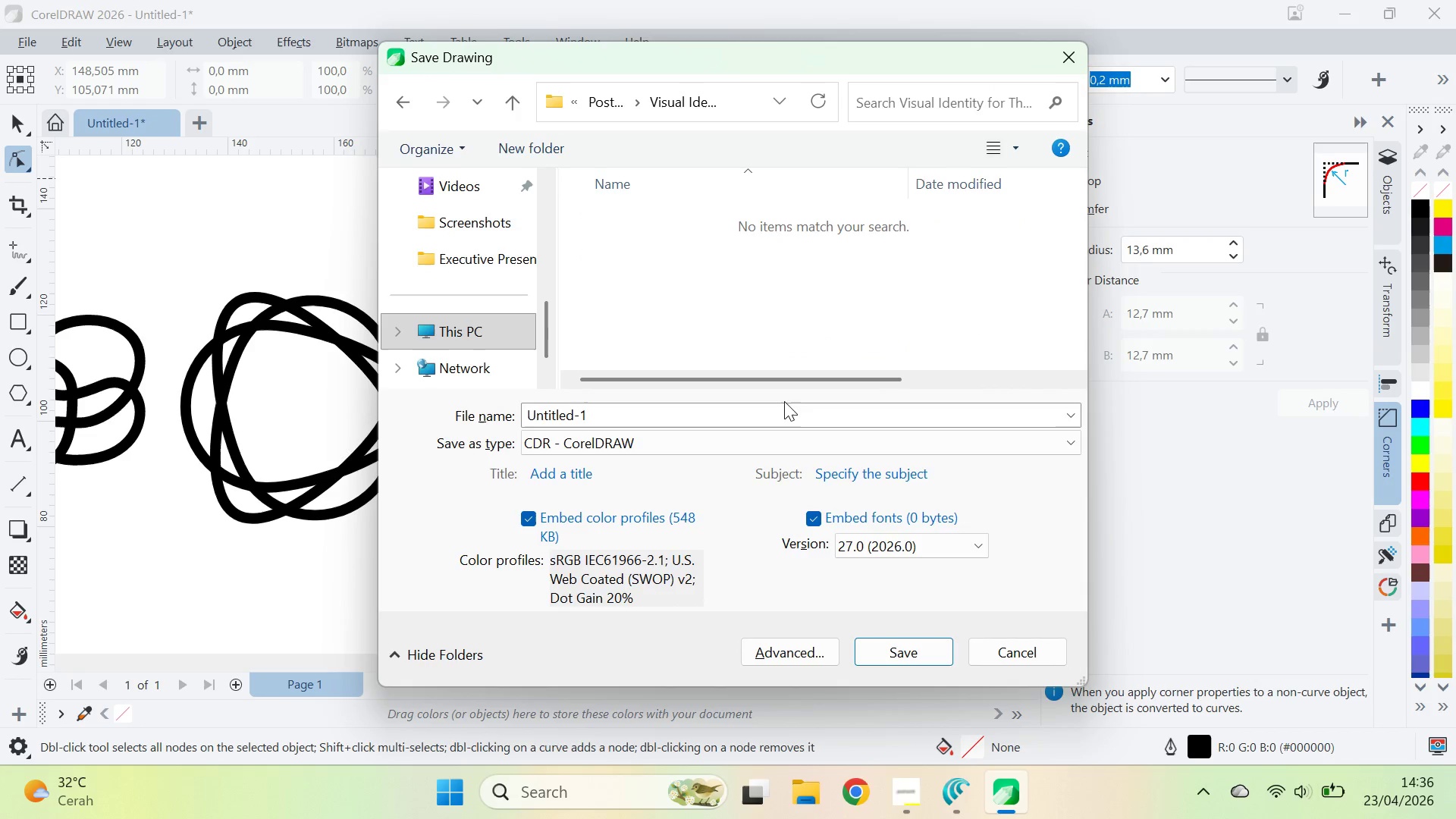 
left_click([787, 406])
 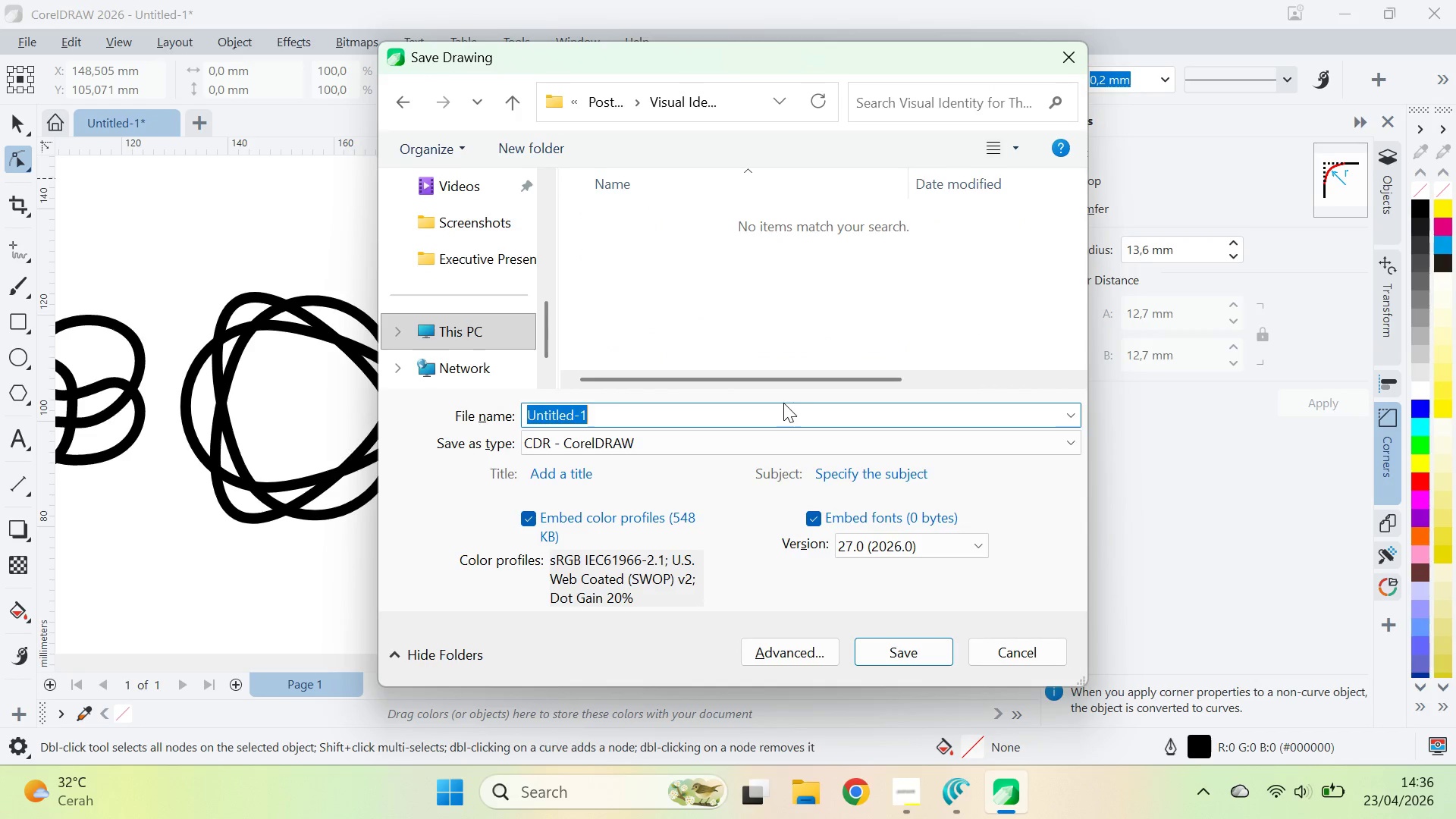 
key(Control+ControlLeft)
 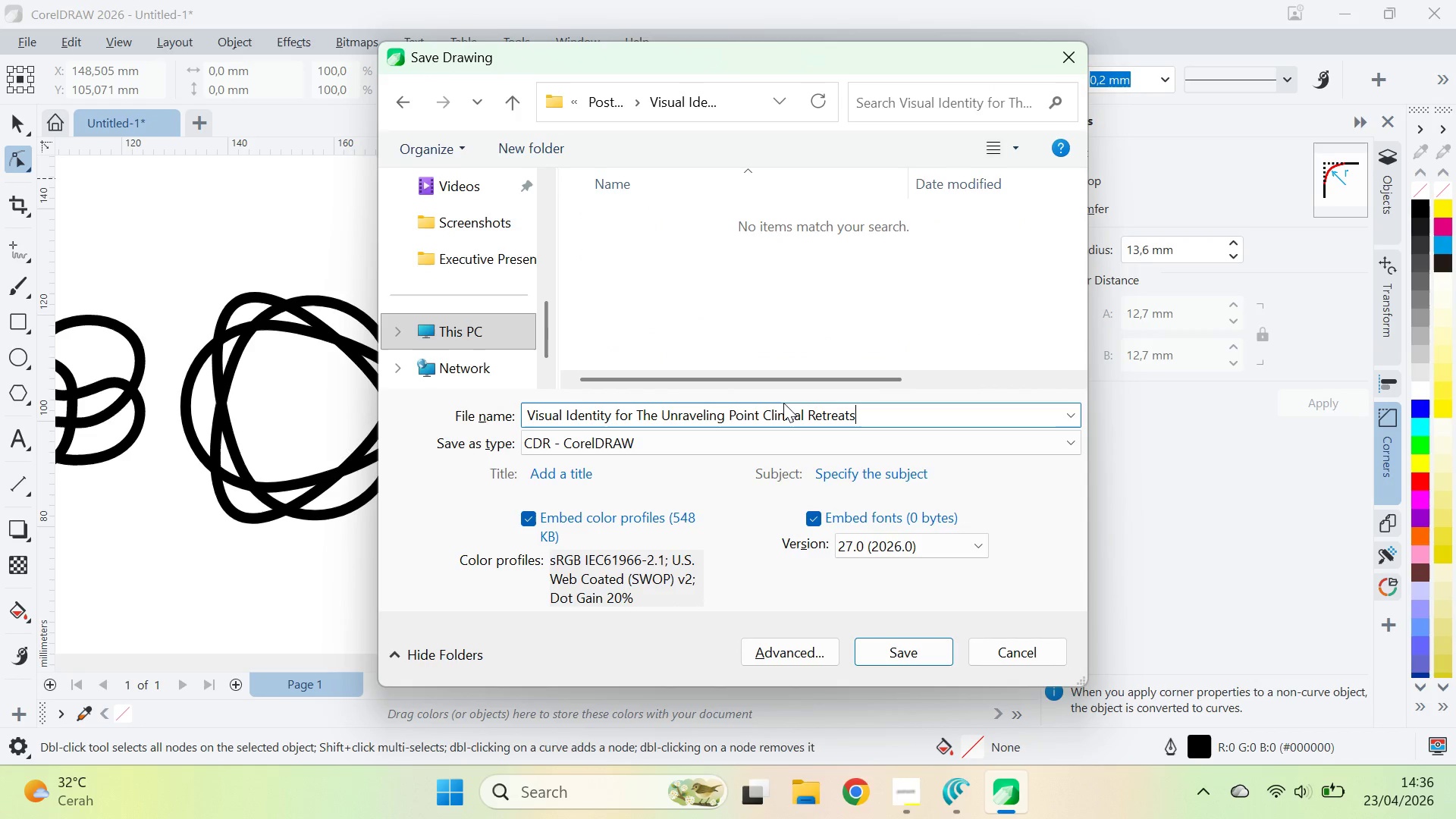 
key(Control+V)
 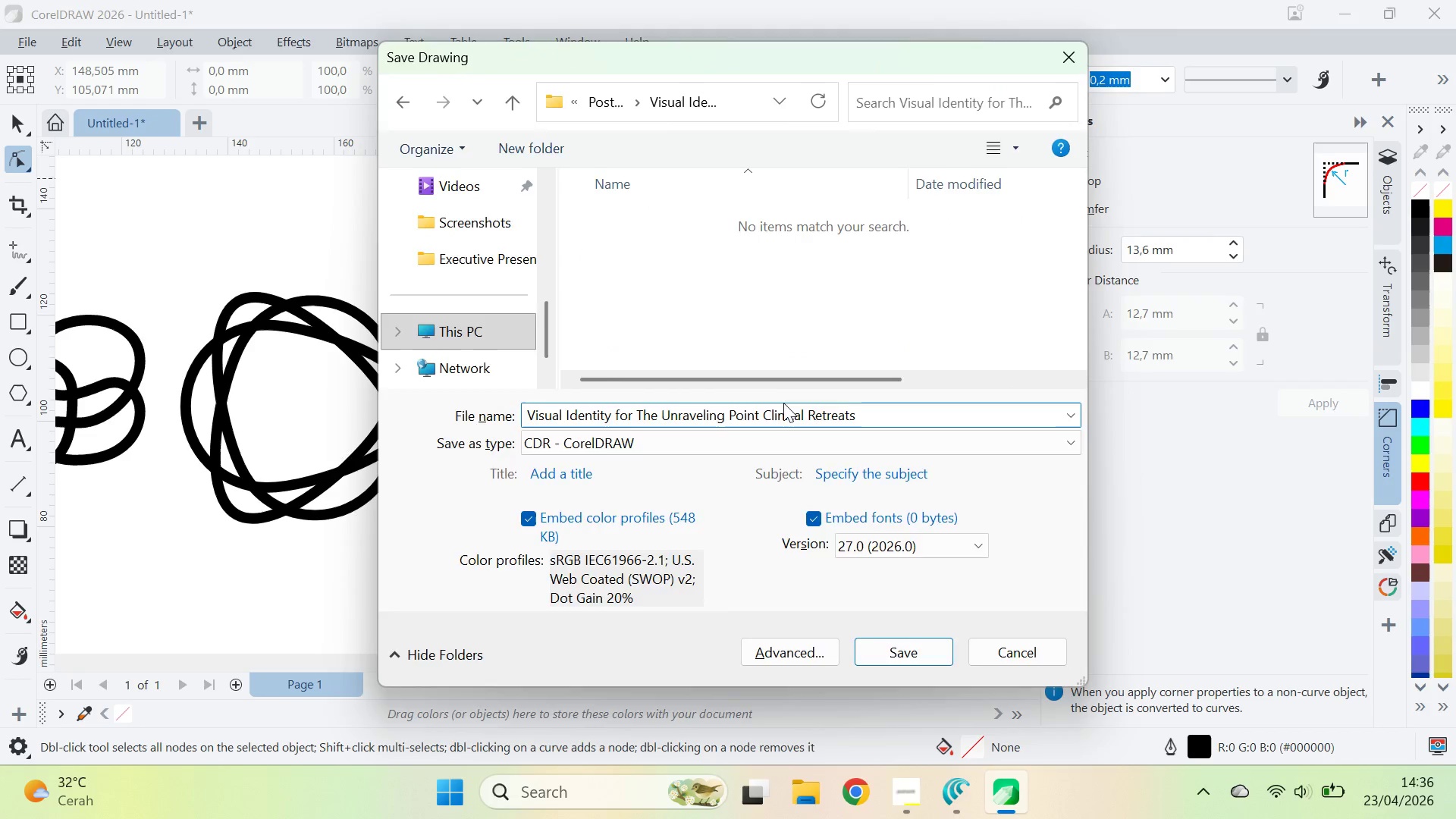 
key(Enter)
 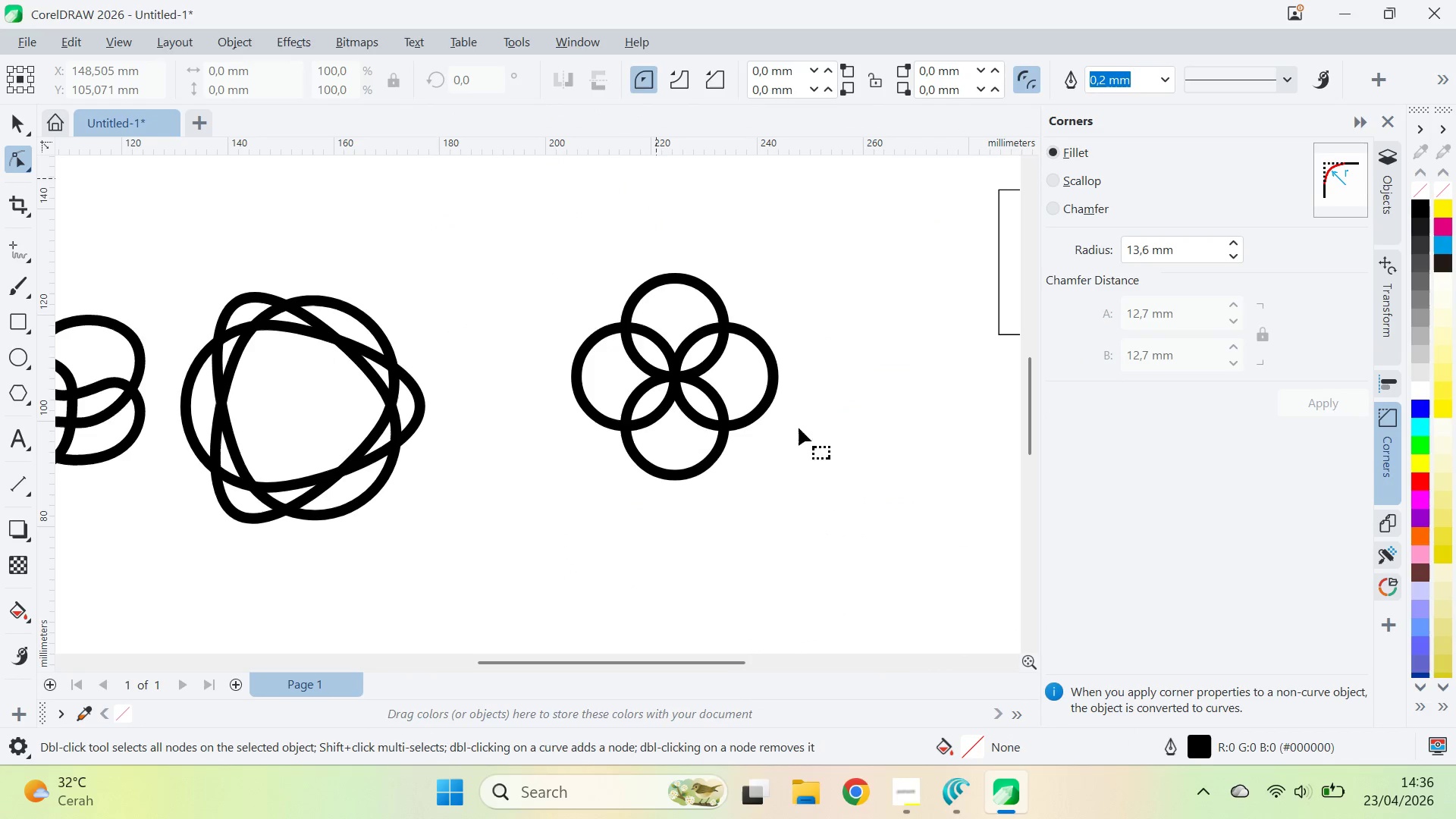 
left_click([811, 428])
 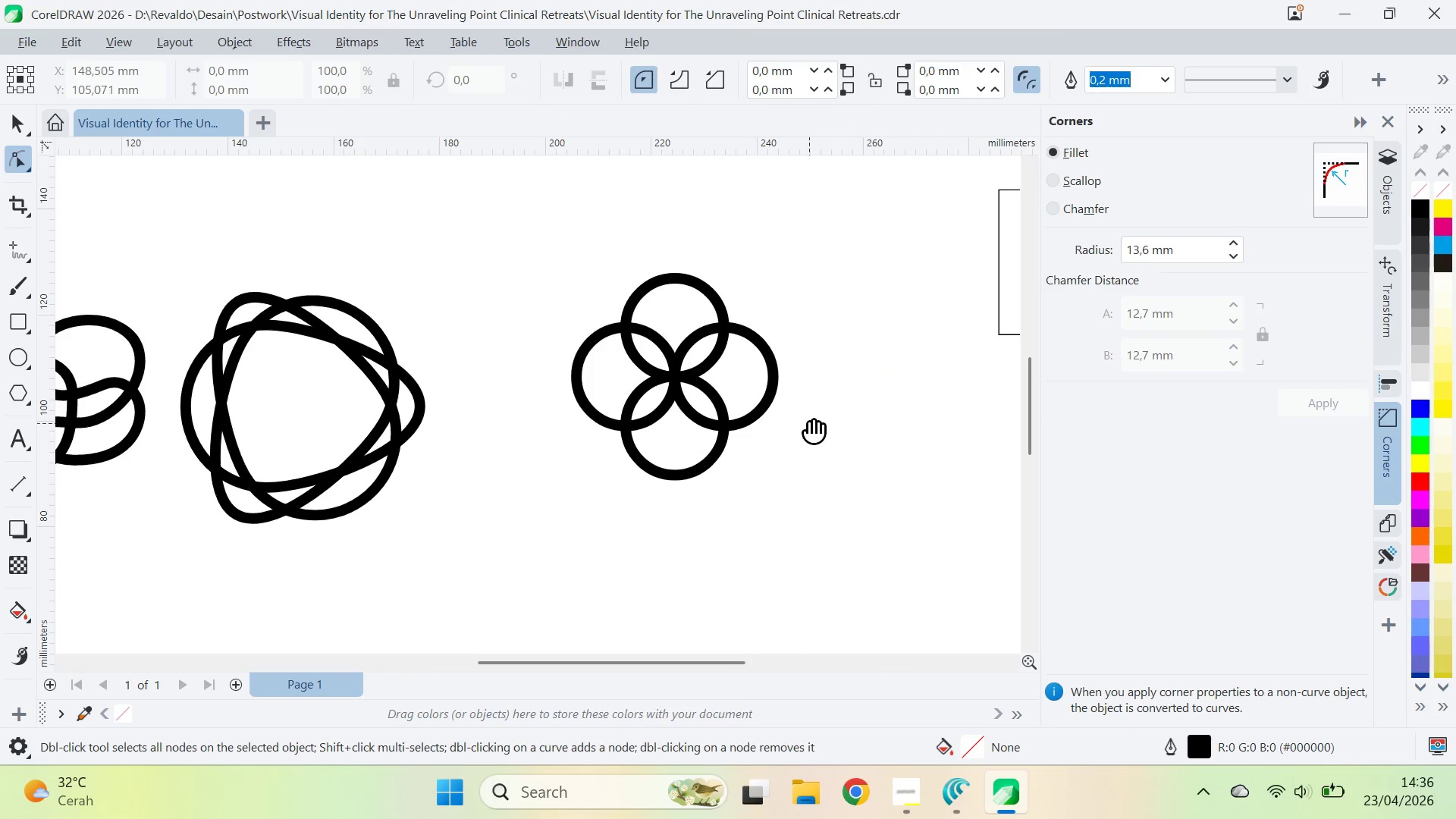 
type(qv)
 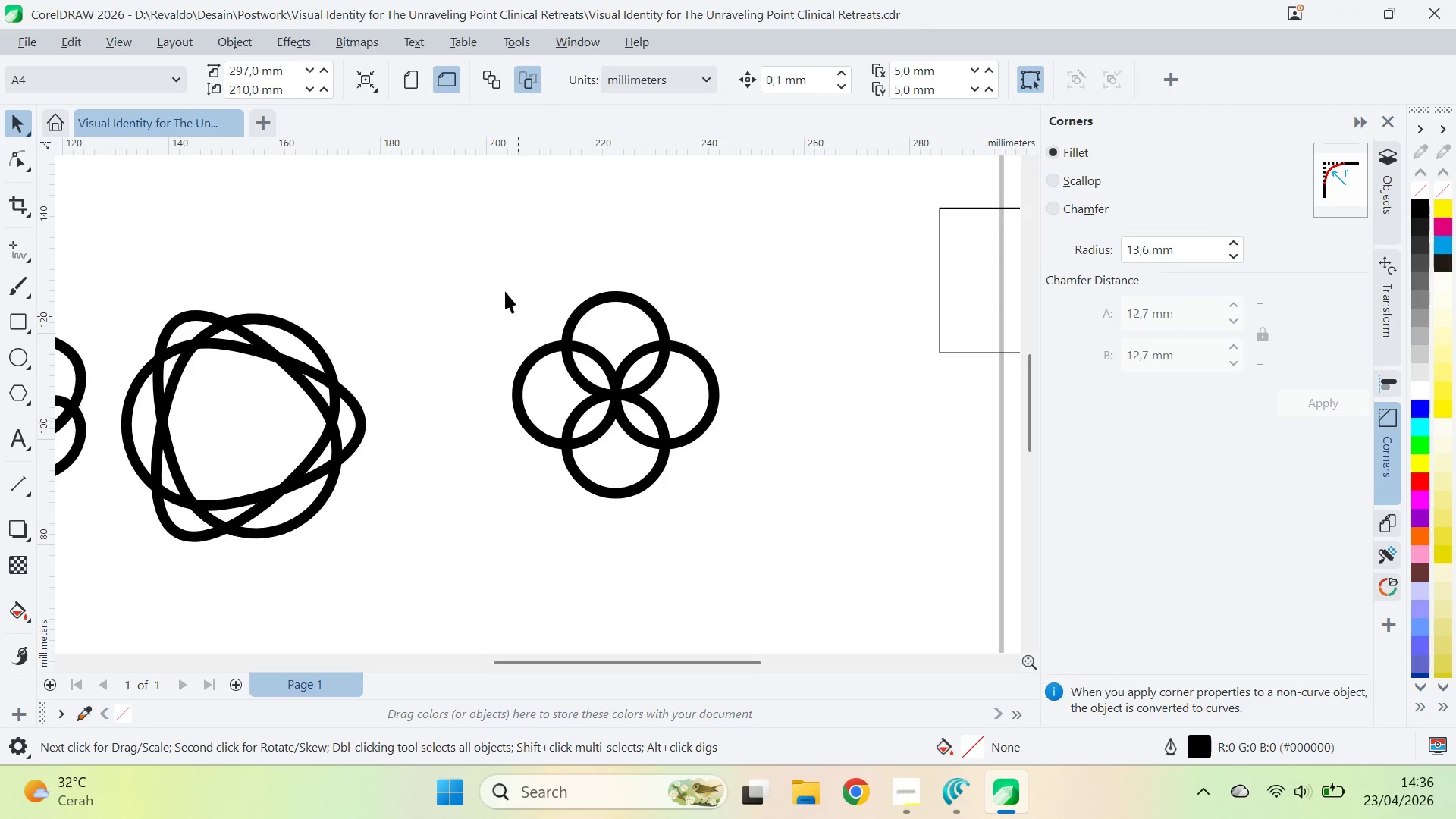 
left_click_drag(start_coordinate=[812, 417], to_coordinate=[753, 435])
 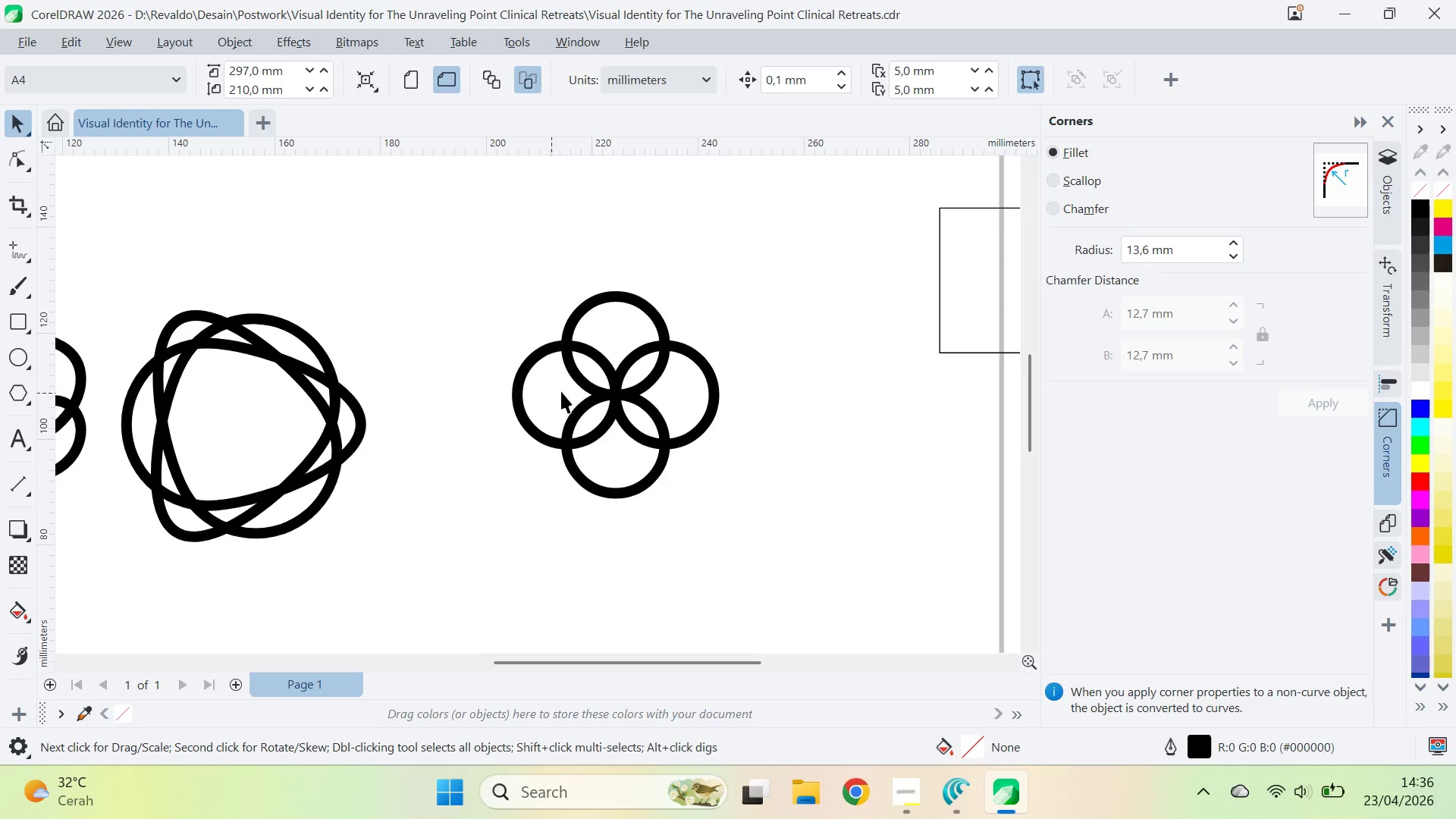 
scroll: coordinate [602, 368], scroll_direction: up, amount: 3.0
 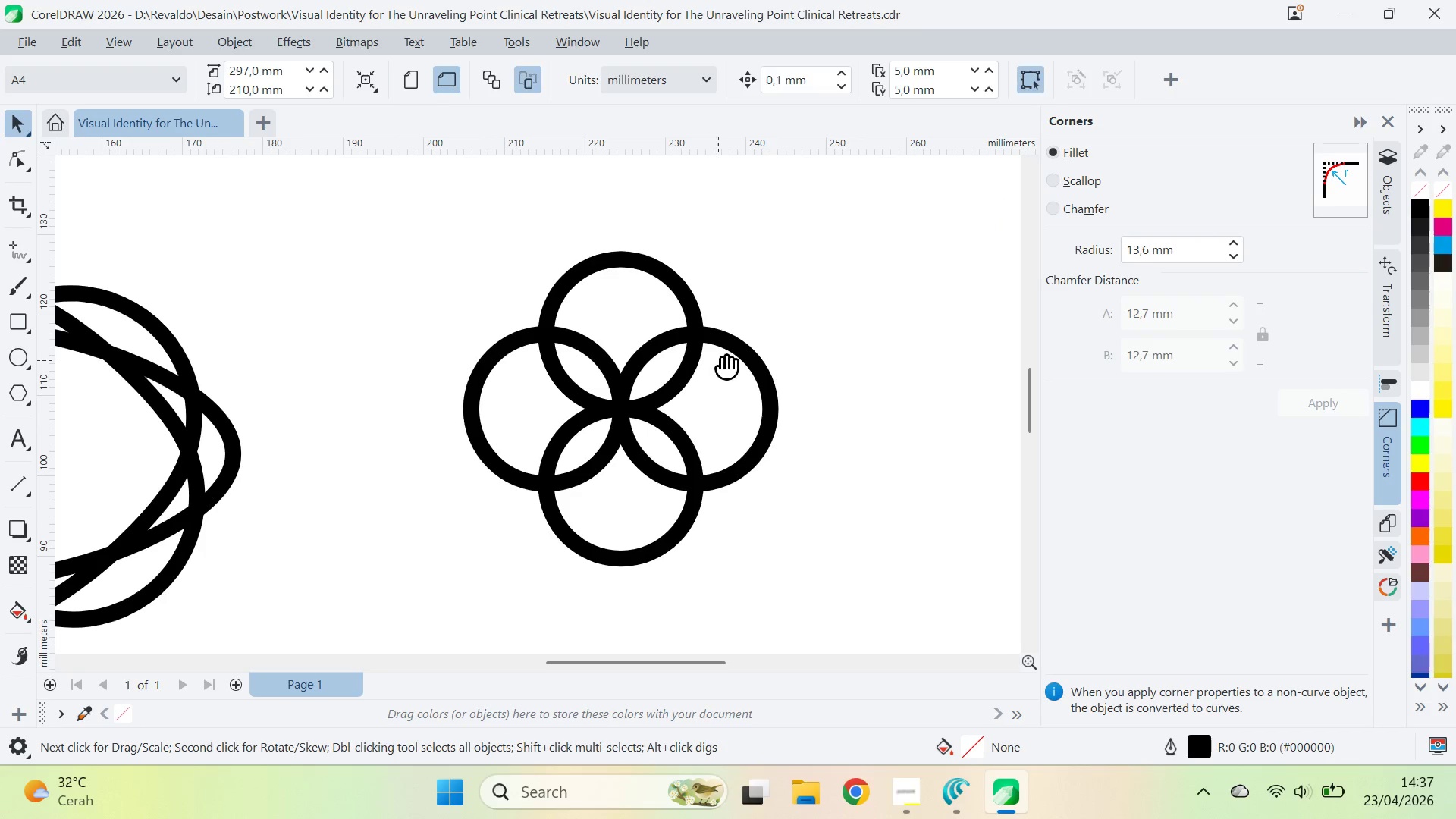 
type(qv)
 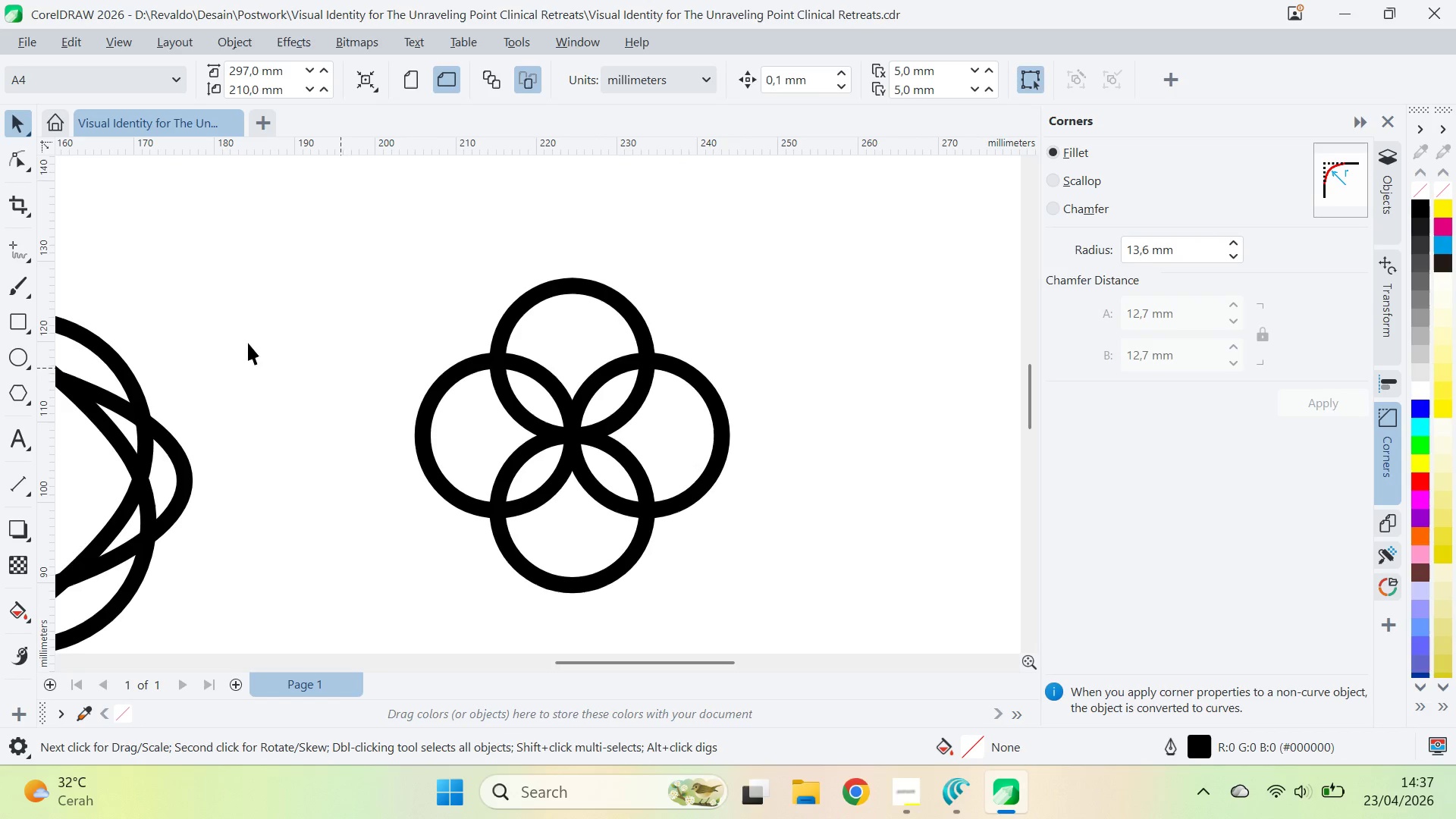 
left_click_drag(start_coordinate=[722, 358], to_coordinate=[673, 384])
 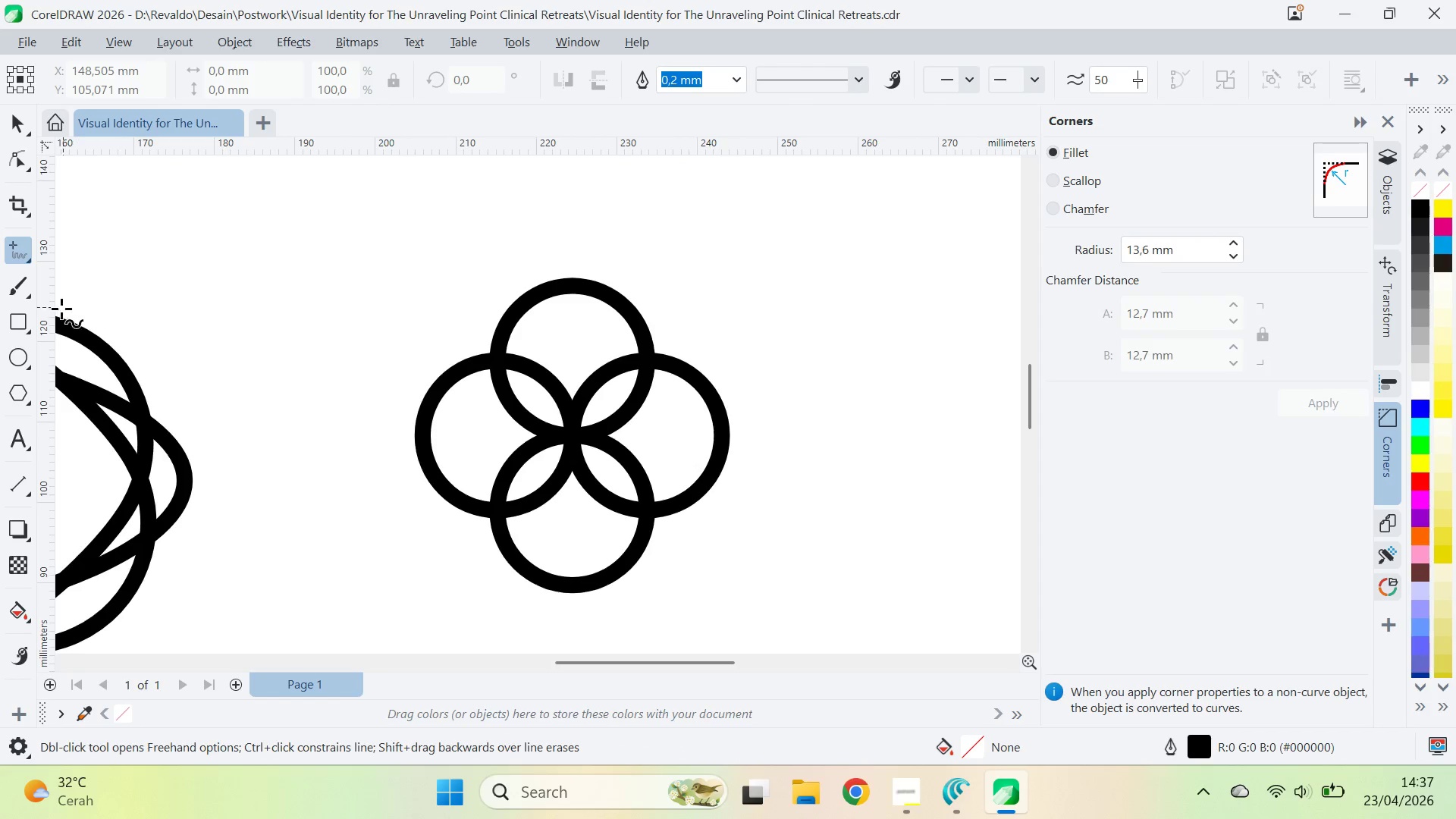 
hold_key(key=ControlLeft, duration=1.09)
left_click_drag(start_coordinate=[516, 264], to_coordinate=[617, 306])
 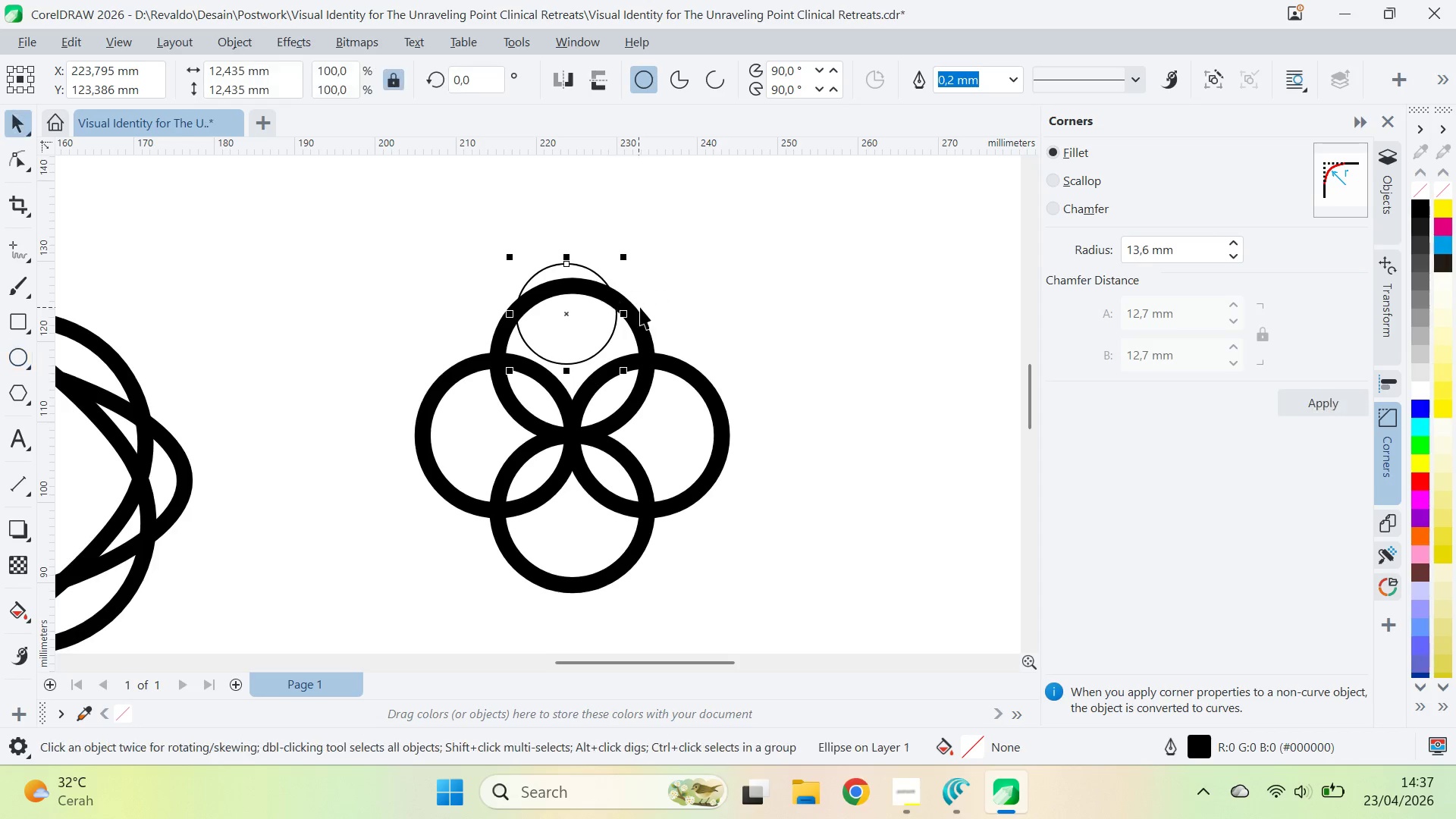 
key(V)
 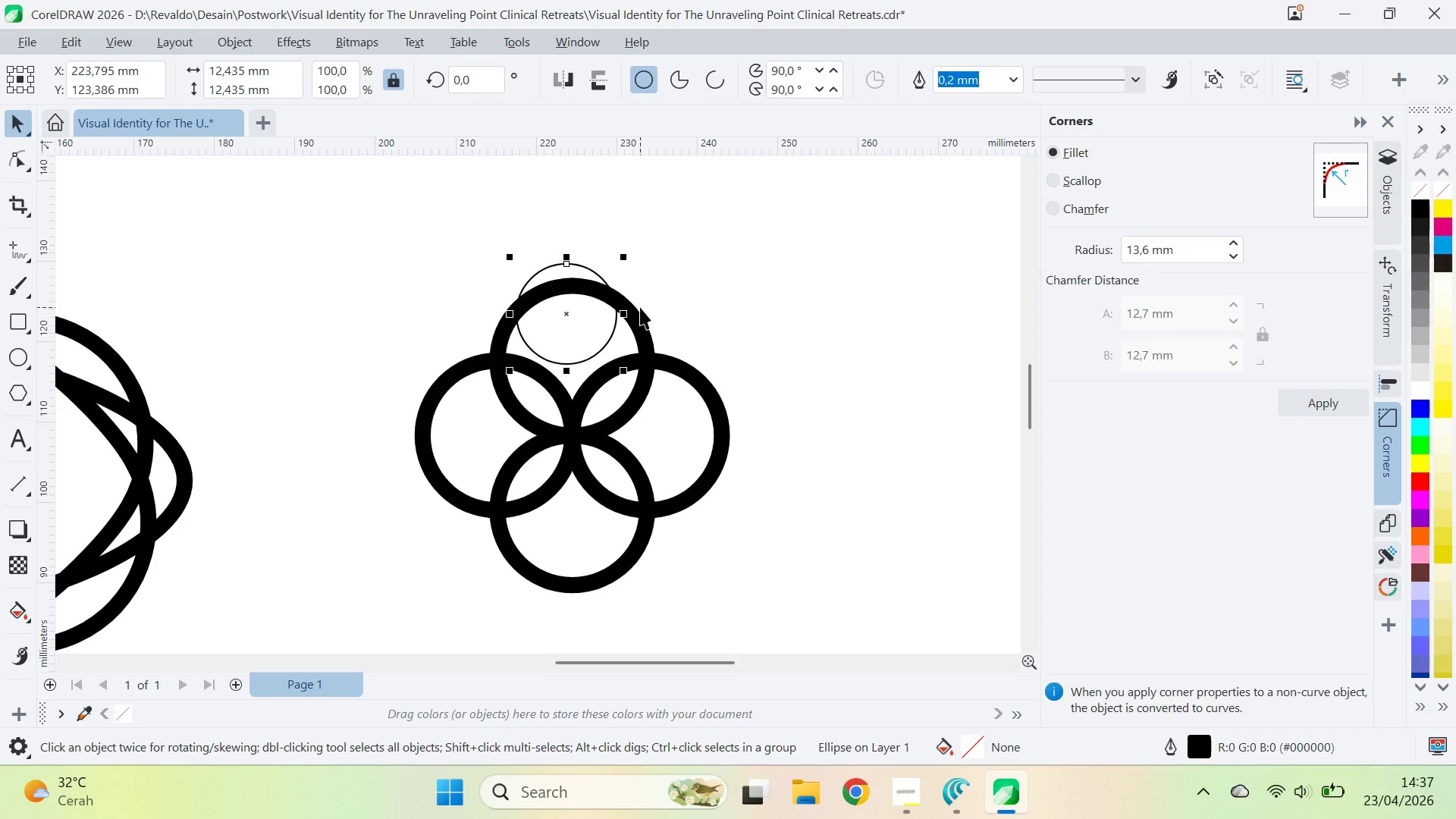 
key(Shift+ShiftLeft)
 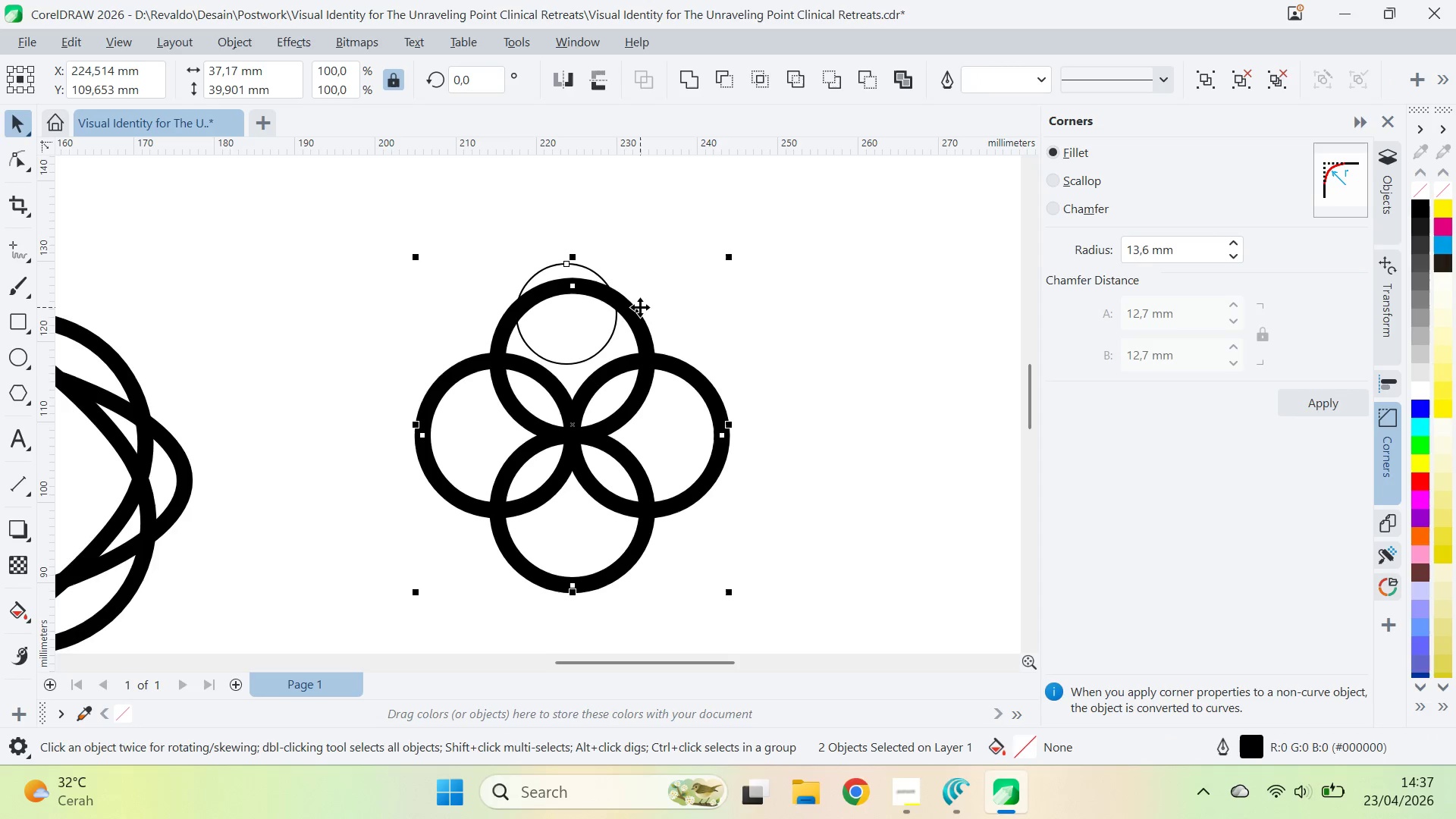 
left_click([640, 307])
 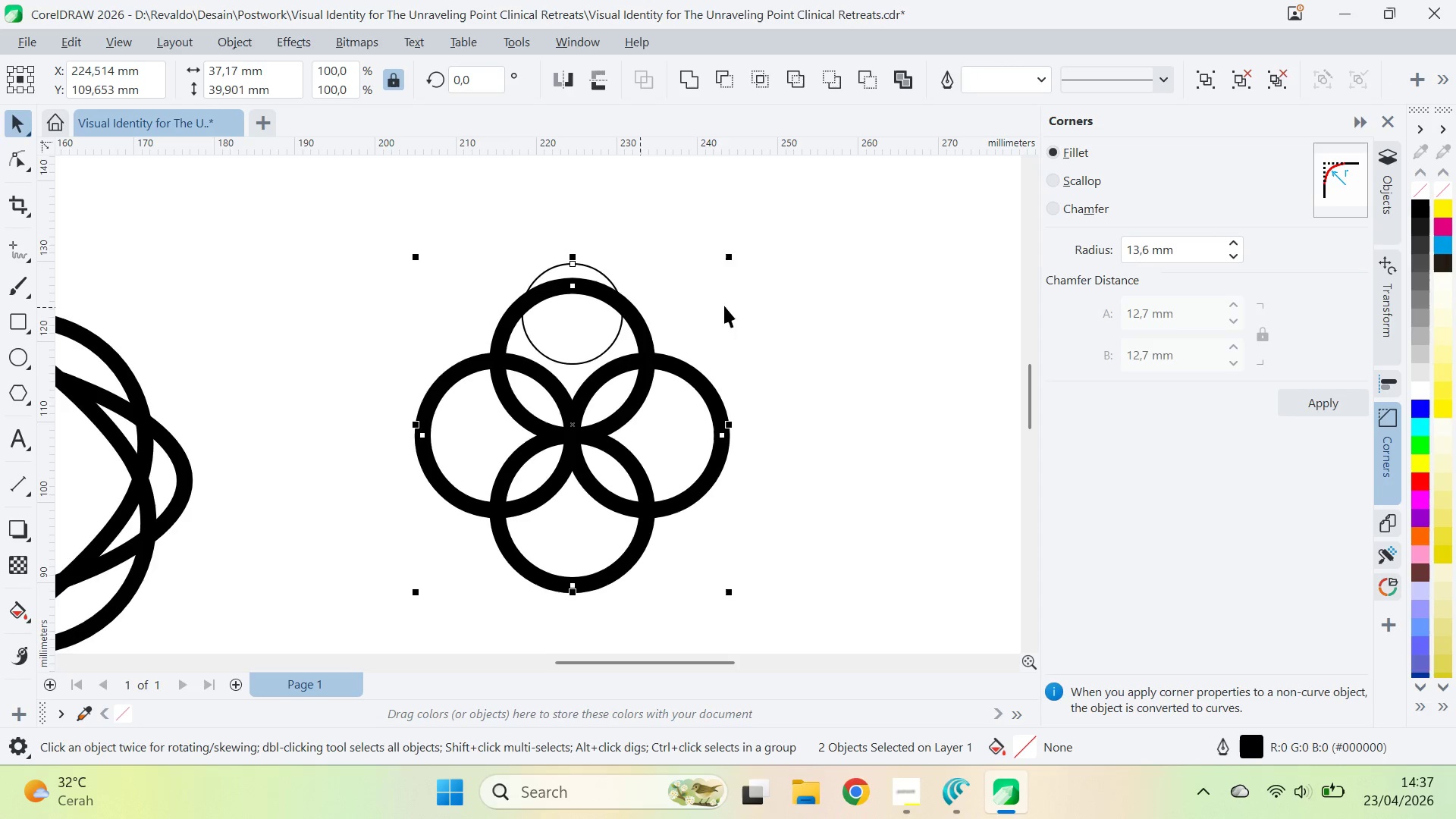 
type(ce)
 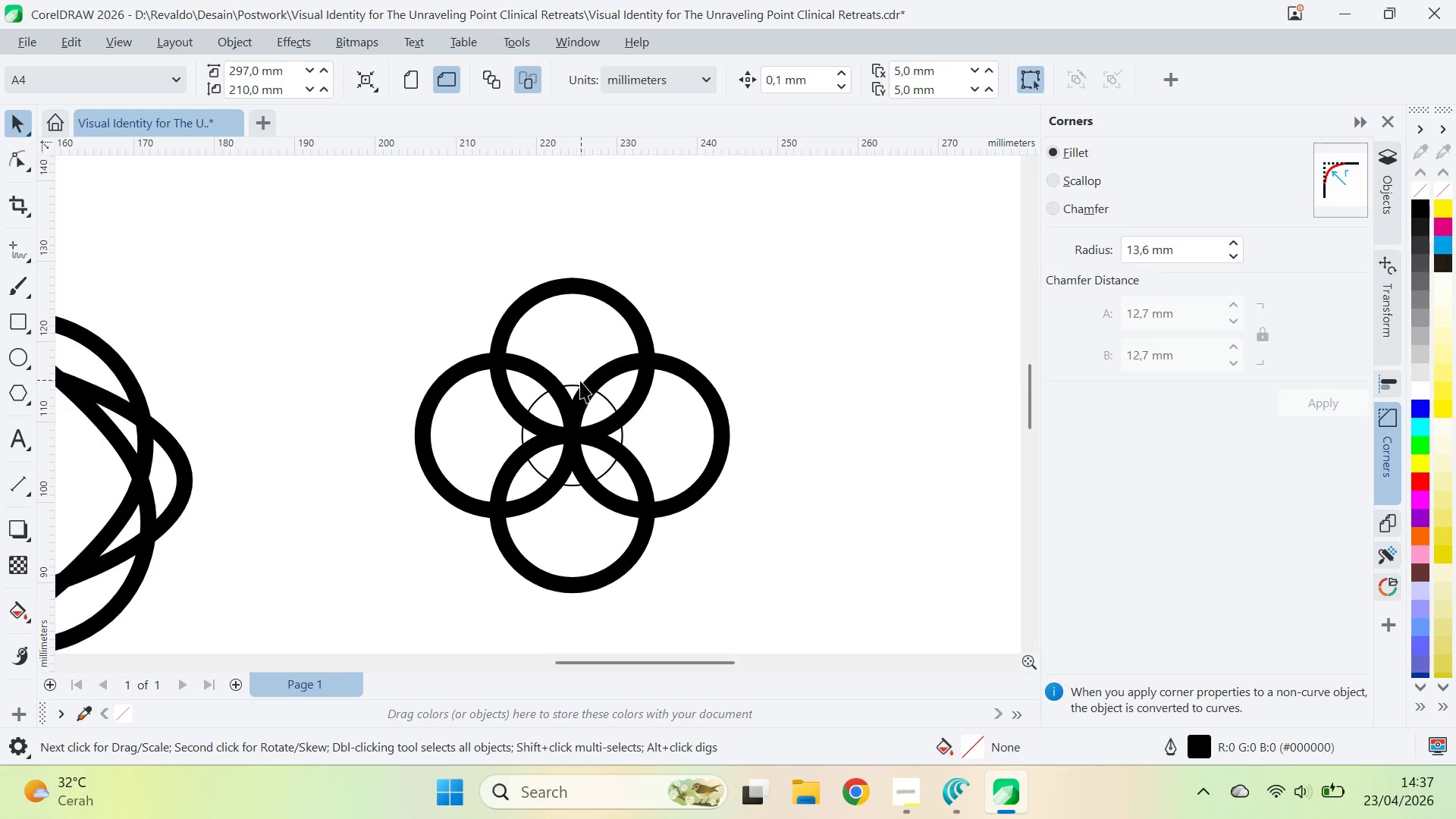 
left_click_drag(start_coordinate=[577, 382], to_coordinate=[577, 232])
 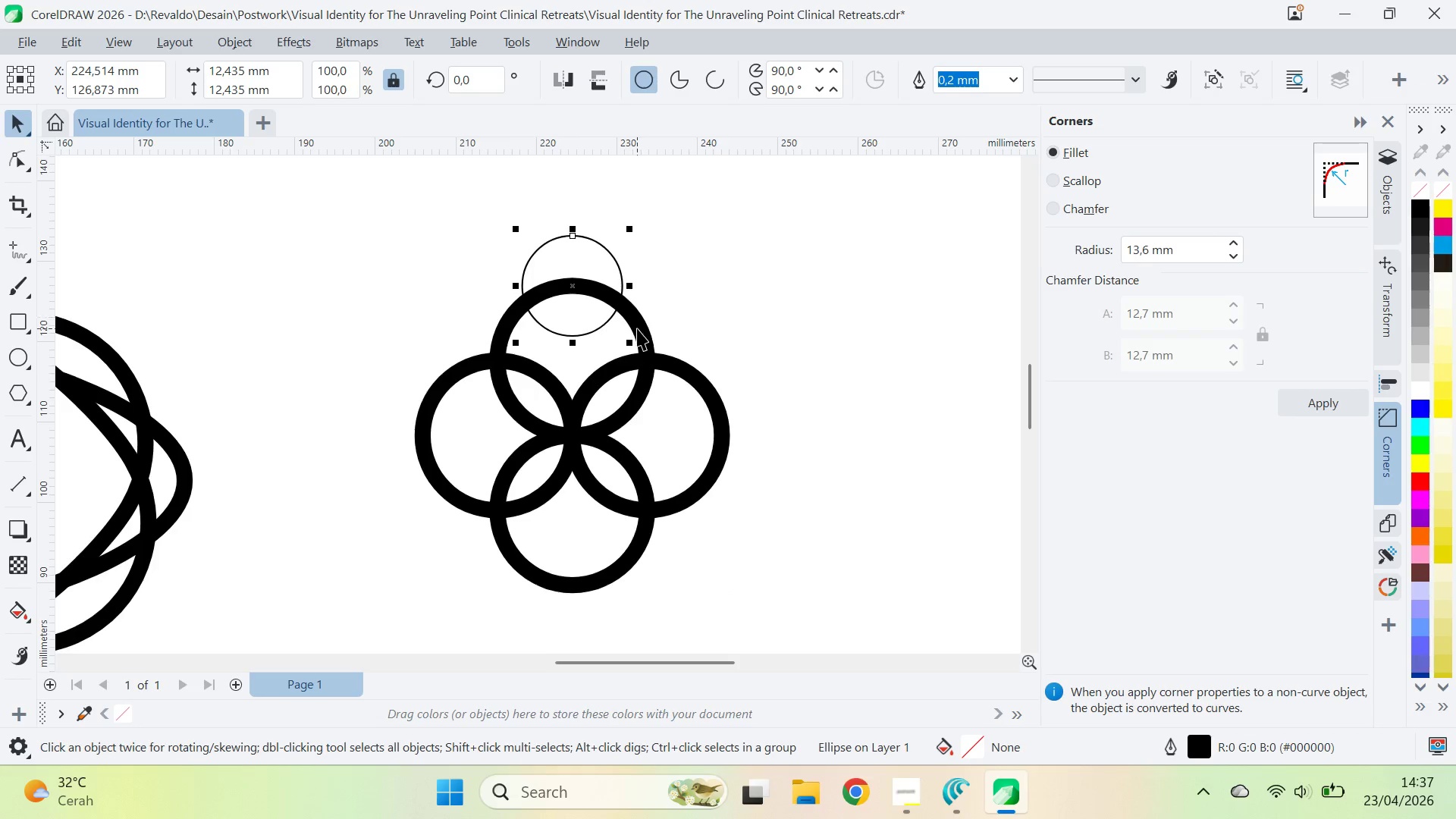 
hold_key(key=ShiftLeft, duration=1.55)
 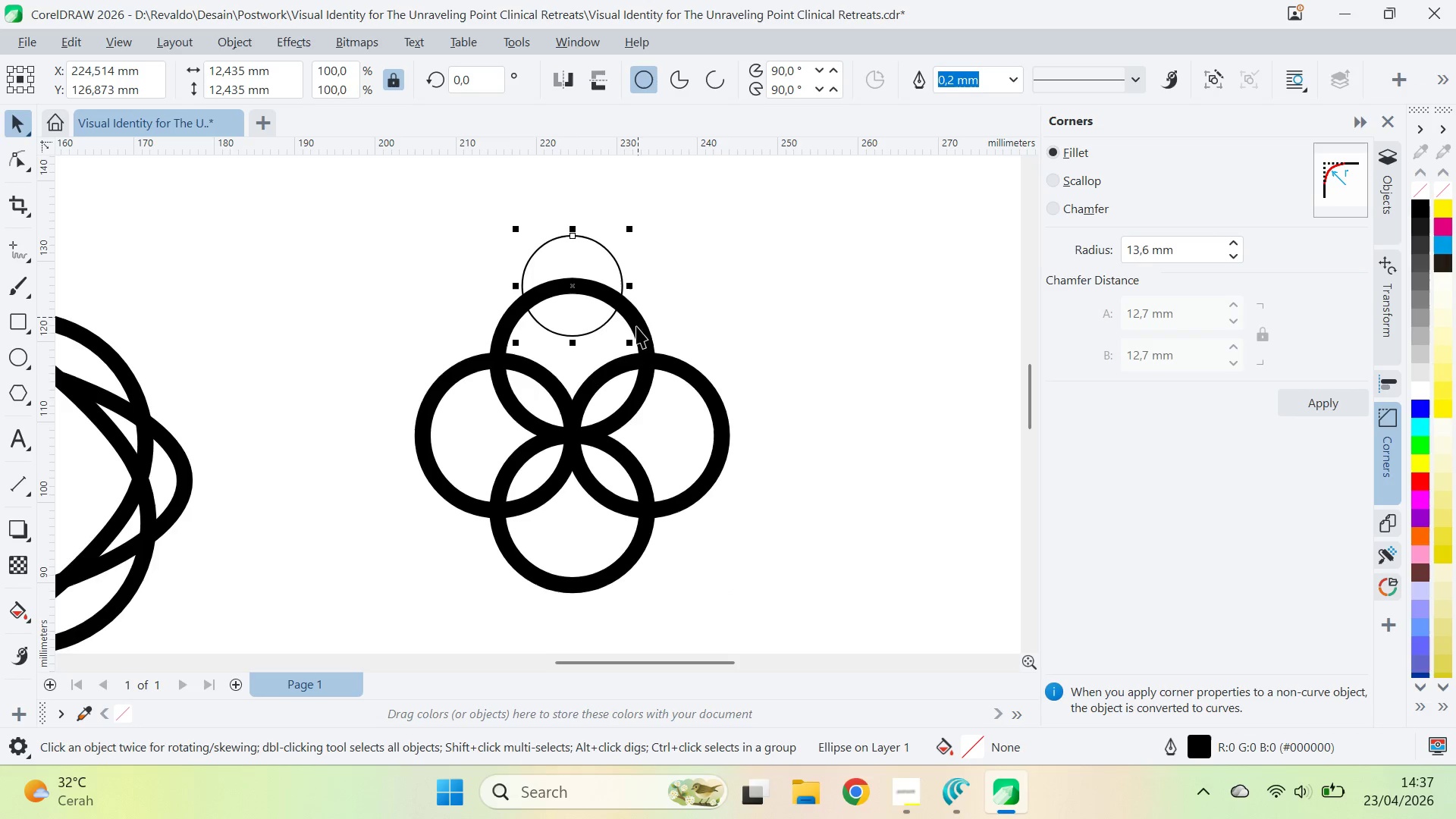 
hold_key(key=ShiftLeft, duration=2.59)
left_click_drag(start_coordinate=[626, 343], to_coordinate=[648, 365])
 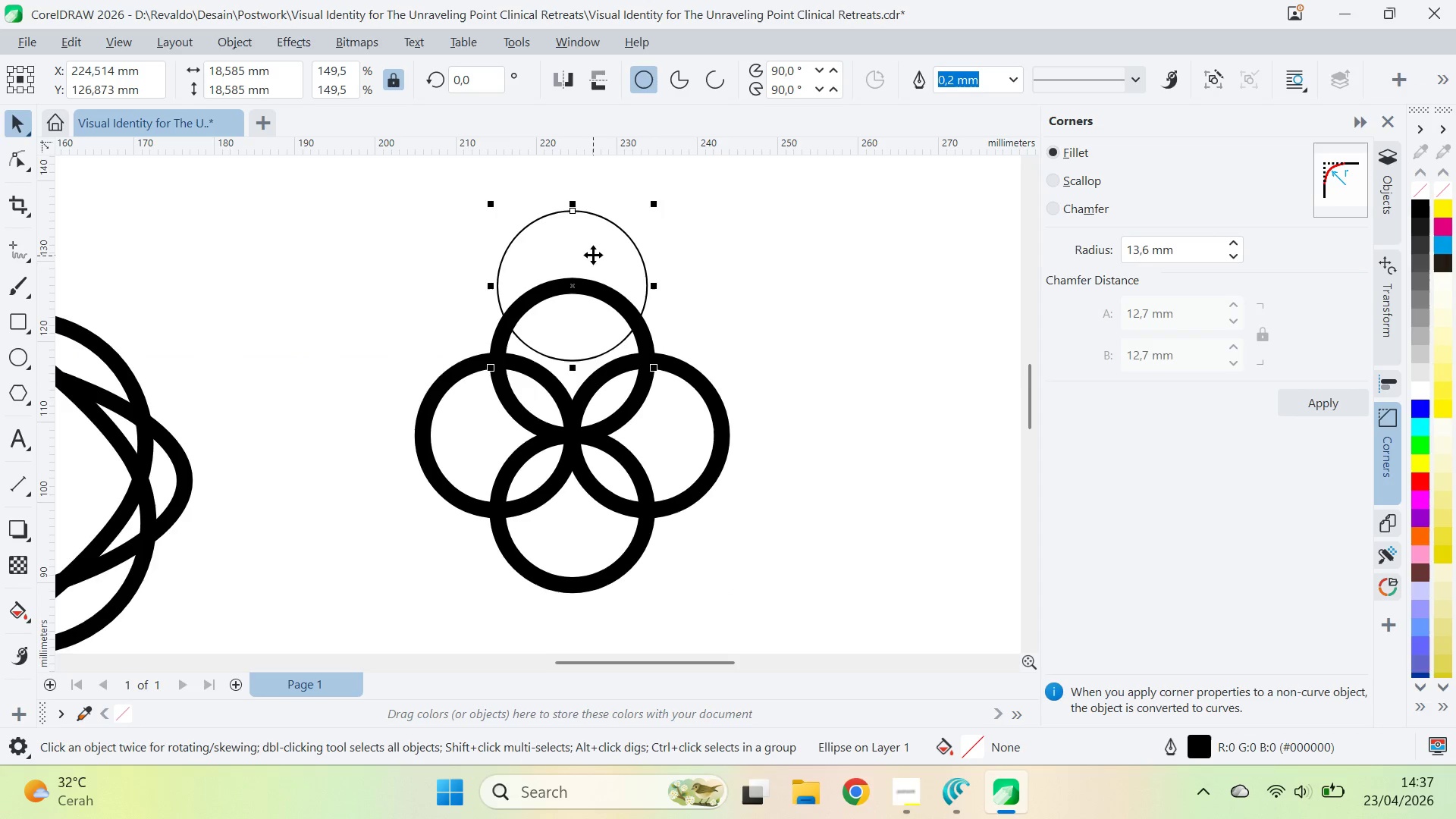 
left_click_drag(start_coordinate=[593, 255], to_coordinate=[592, 206])
 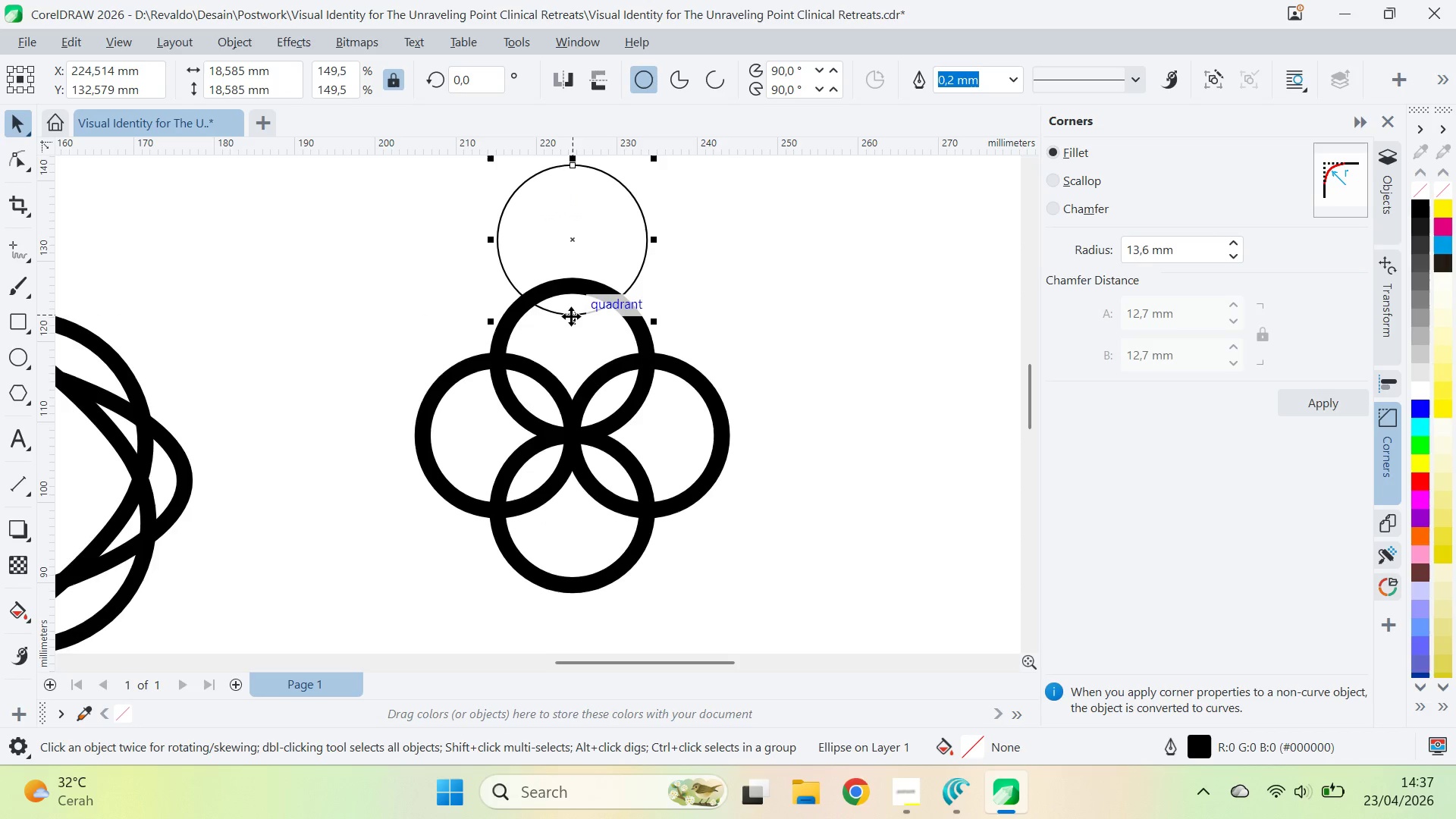 
hold_key(key=ShiftLeft, duration=2.05)
 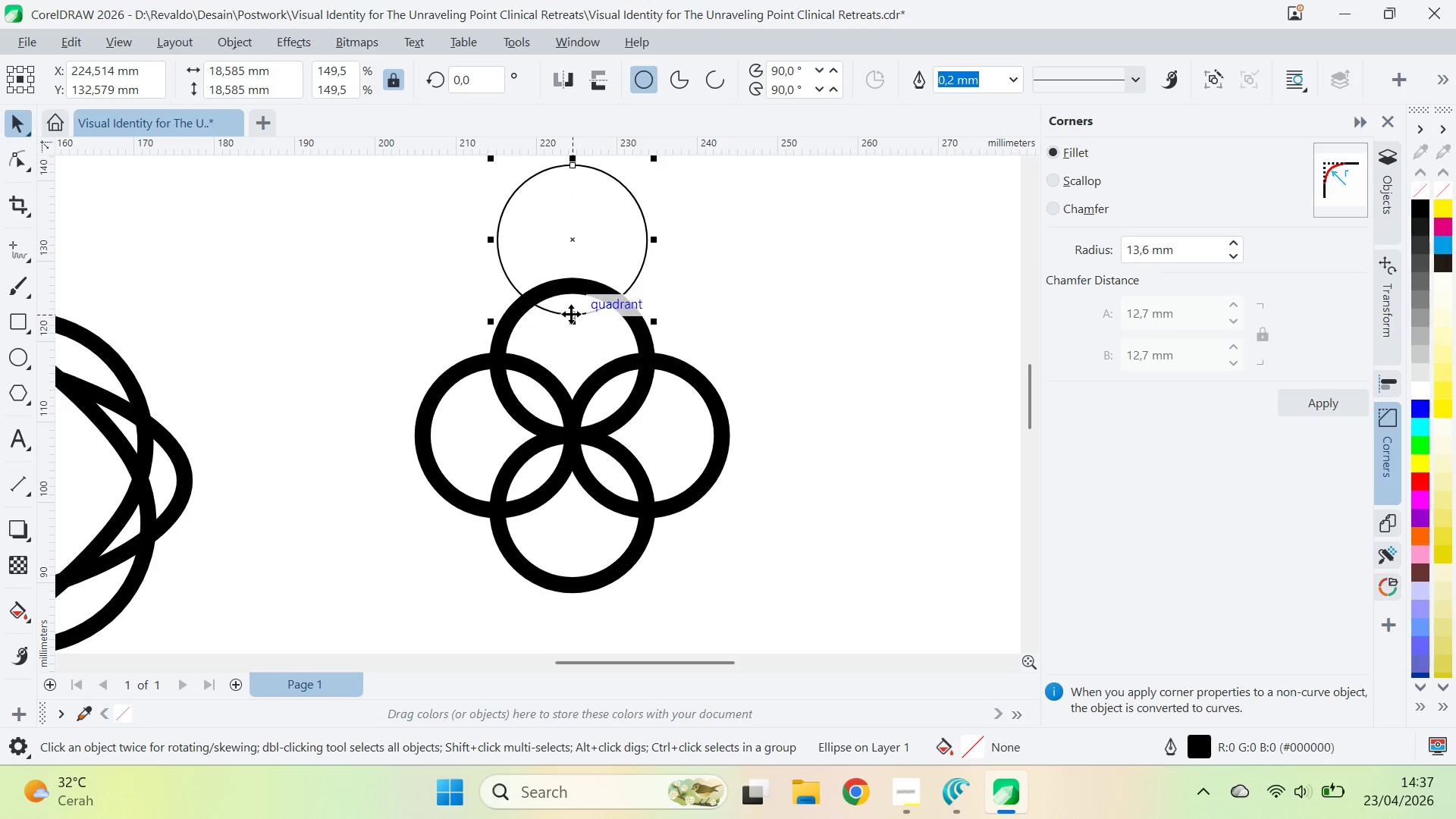 
left_click_drag(start_coordinate=[571, 313], to_coordinate=[573, 360])
 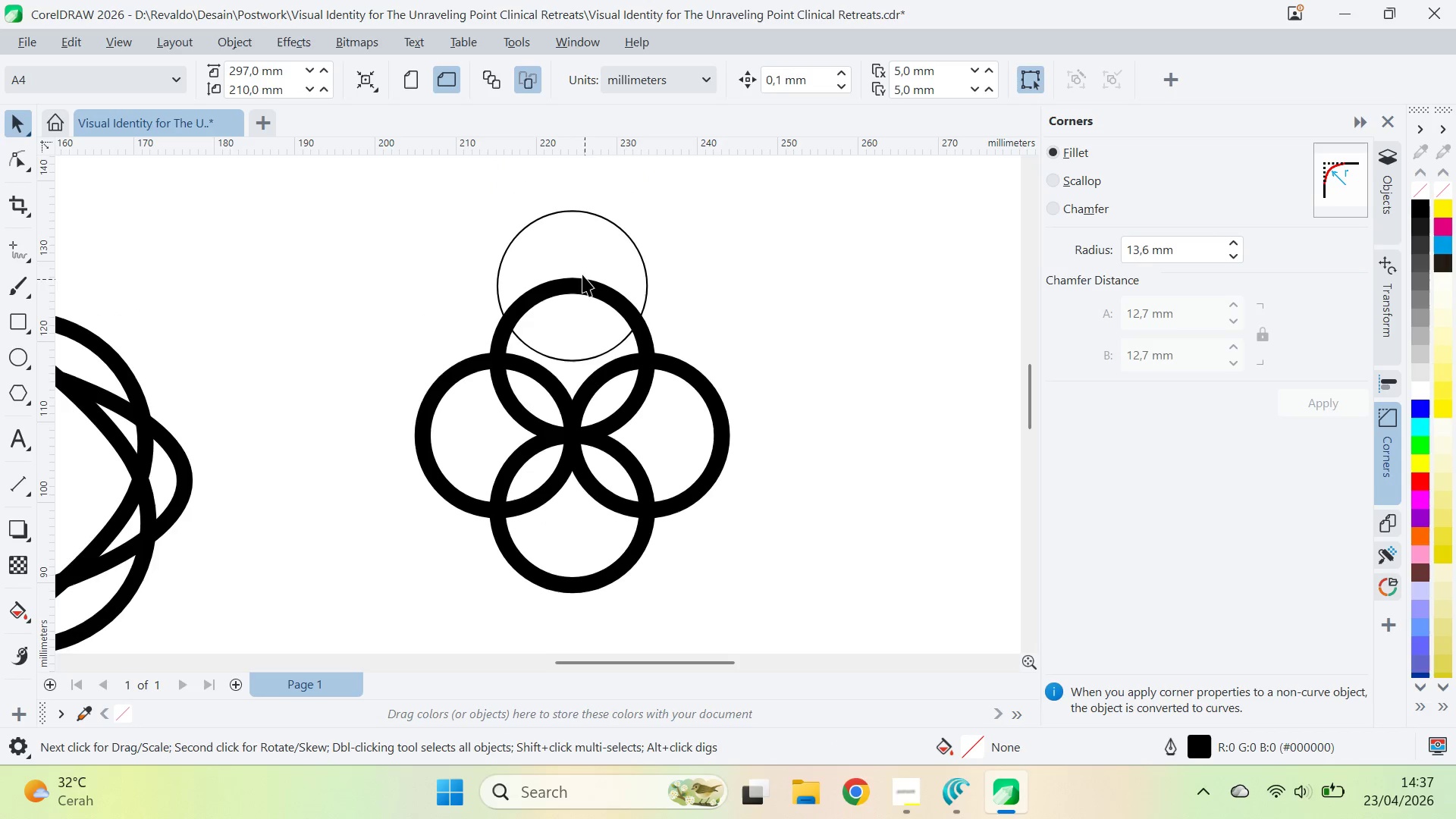 
hold_key(key=ShiftLeft, duration=1.08)
 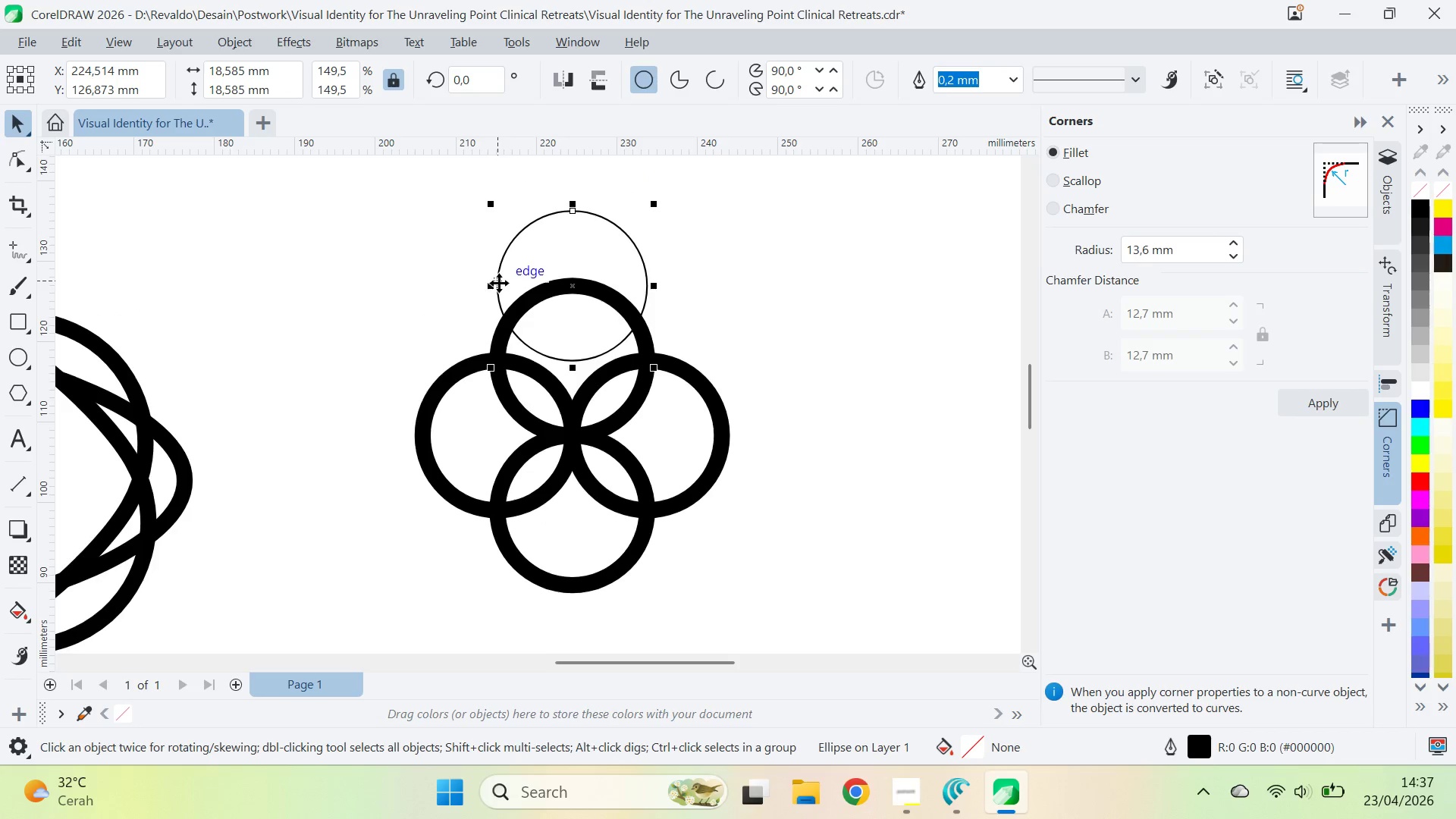 
left_click_drag(start_coordinate=[498, 284], to_coordinate=[648, 439])
 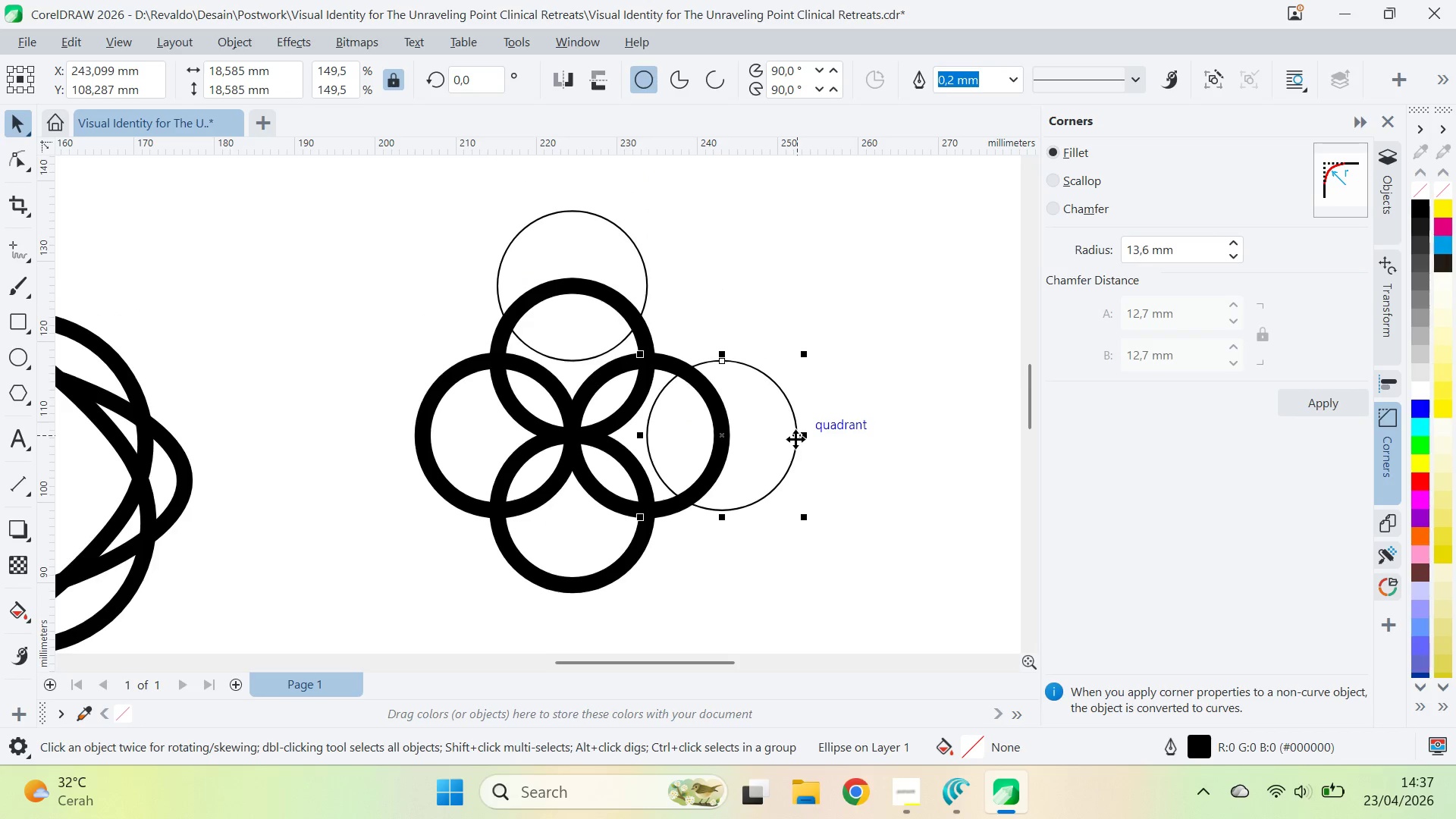 
left_click_drag(start_coordinate=[795, 439], to_coordinate=[500, 432])
 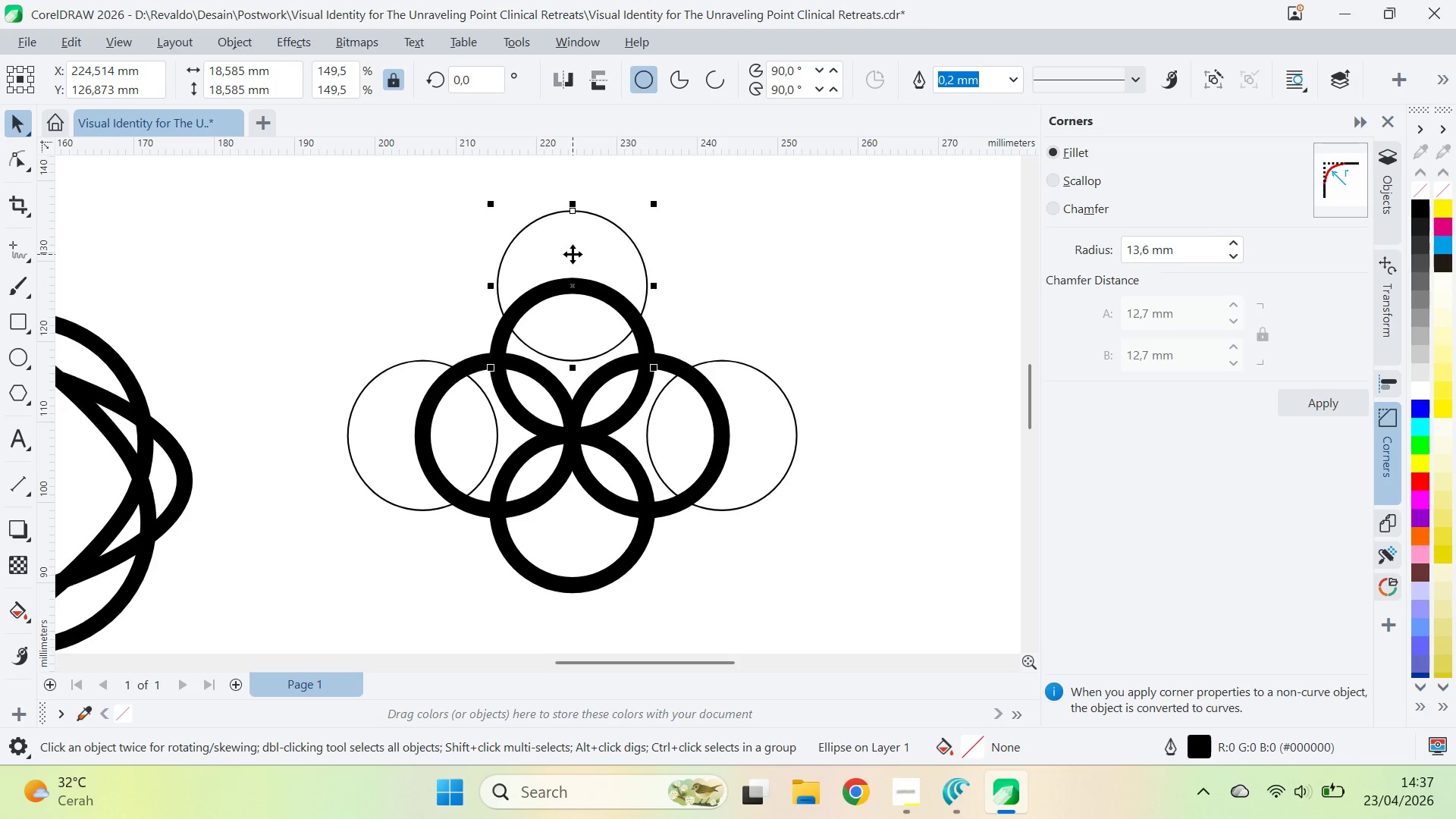 
hold_key(key=ShiftLeft, duration=2.67)
 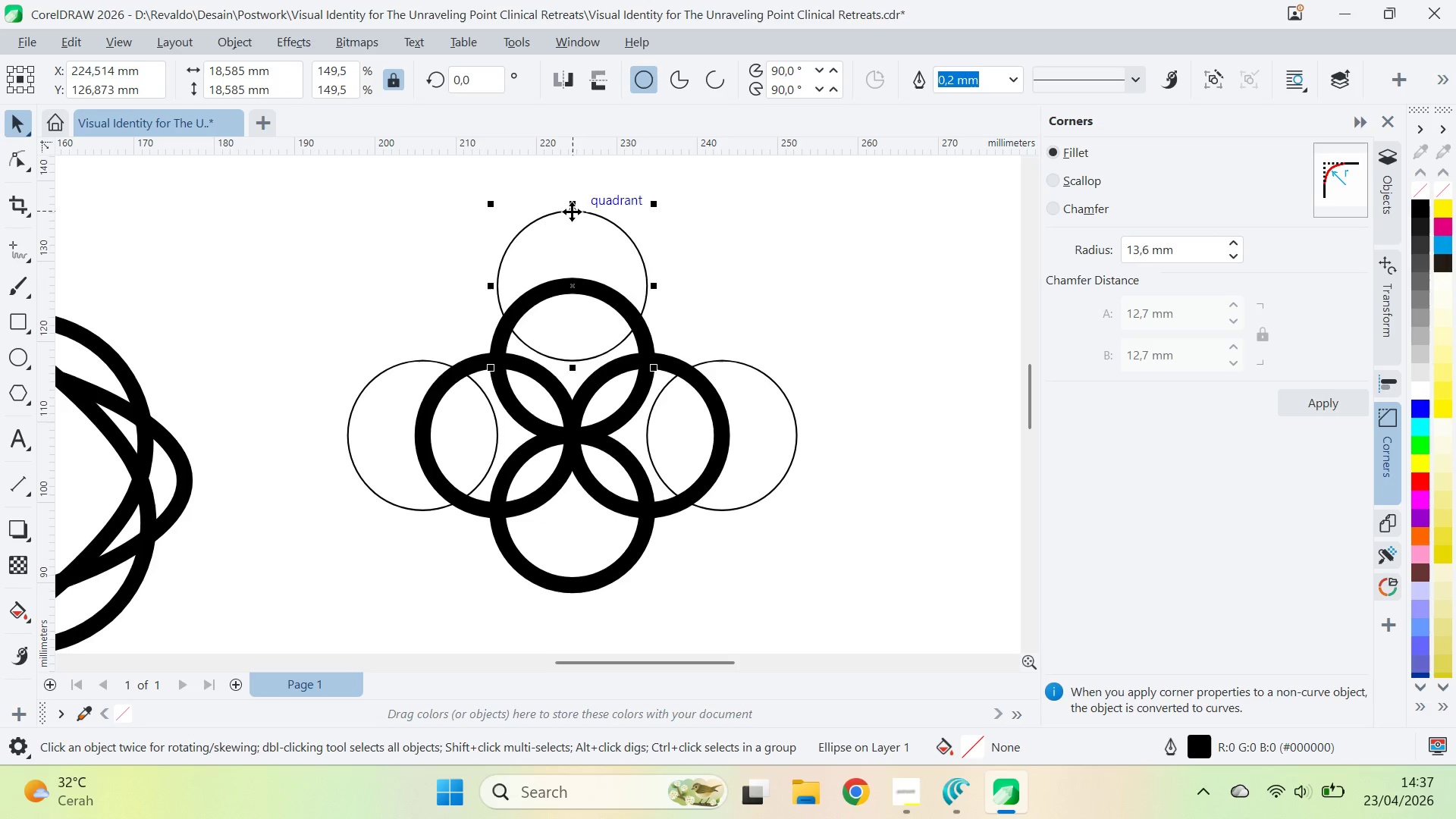 
left_click_drag(start_coordinate=[572, 212], to_coordinate=[576, 511])
 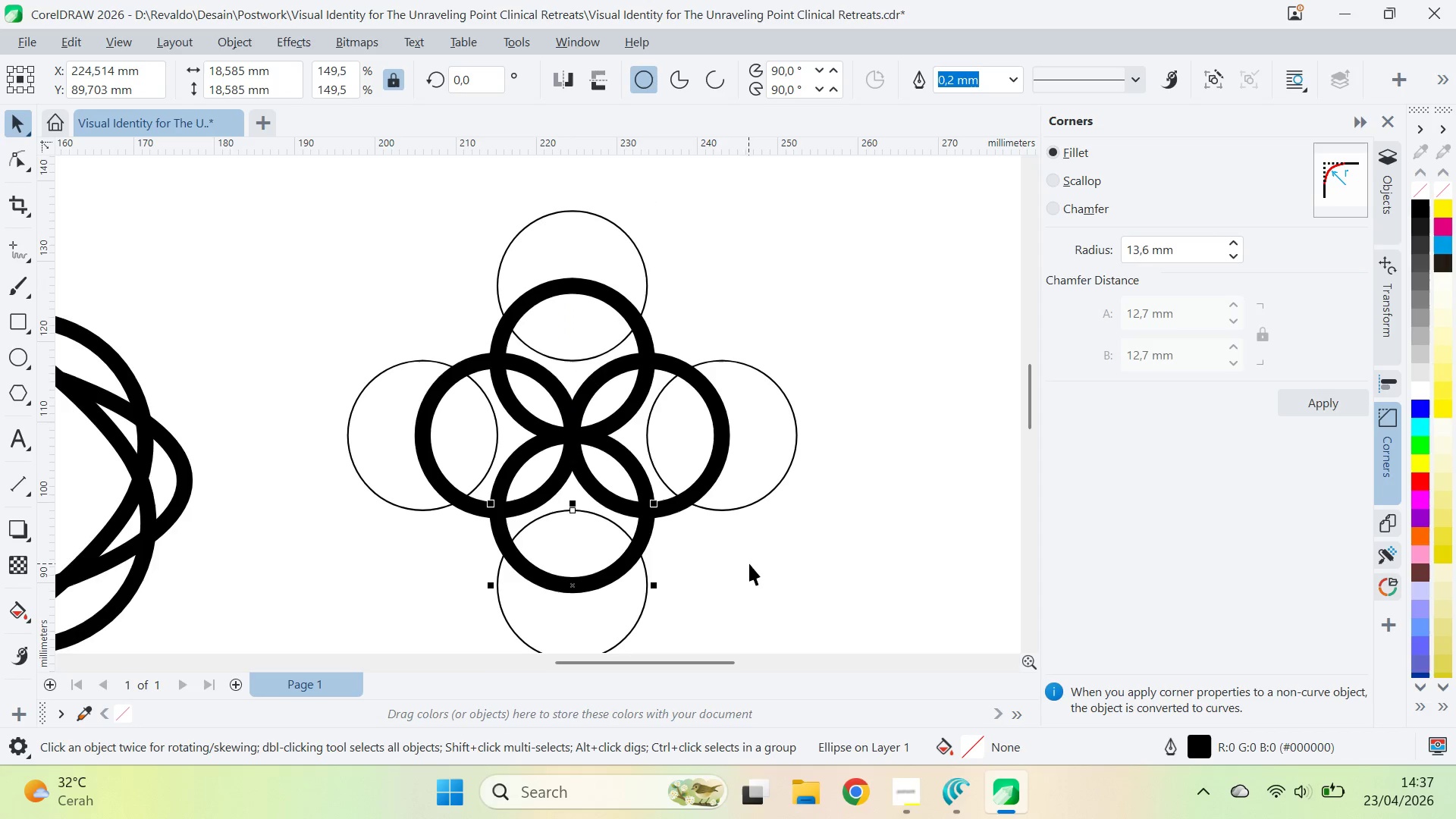 
hold_key(key=ShiftLeft, duration=2.34)
right_click([573, 511])
 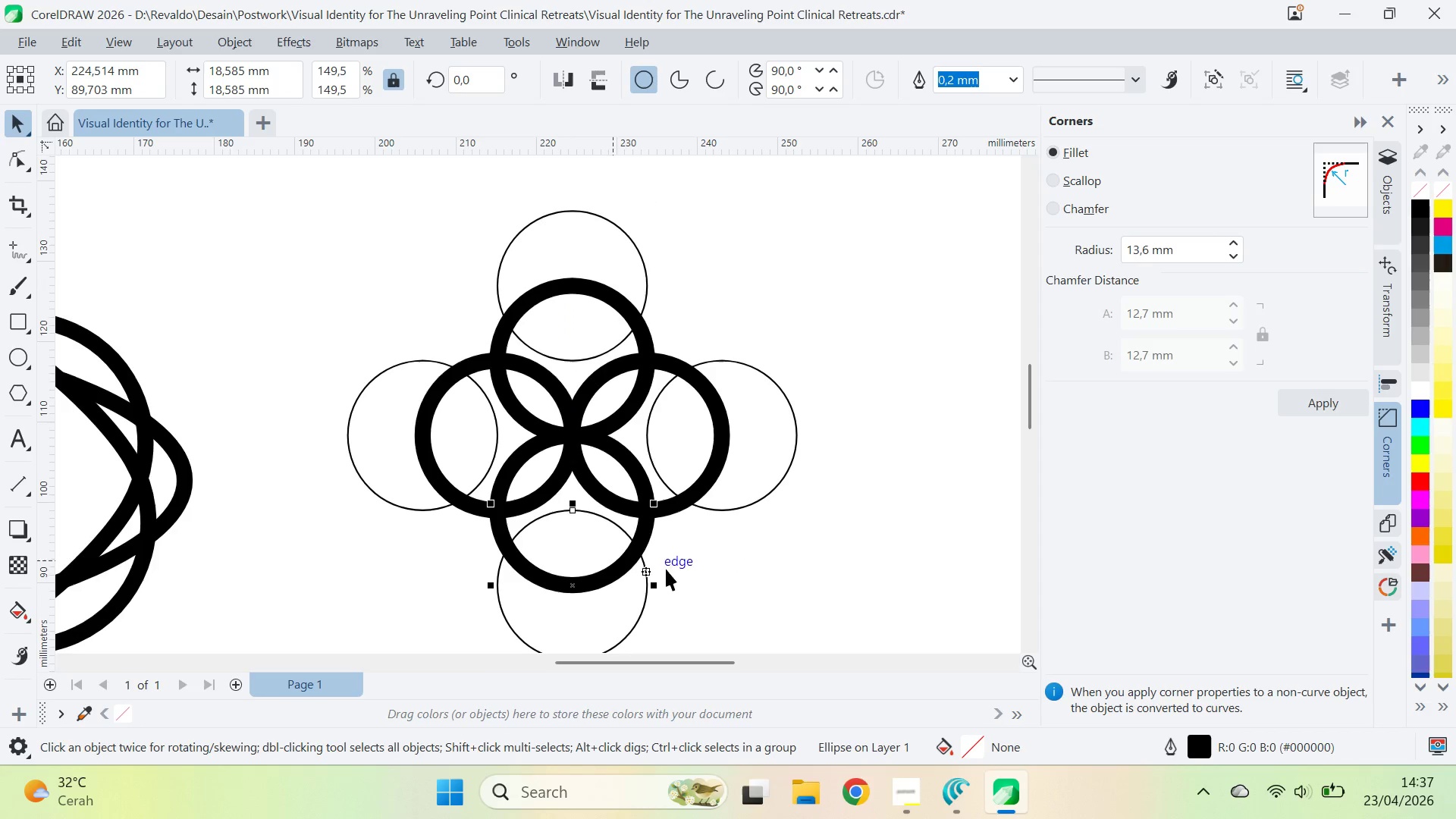 
double_click([598, 611])
 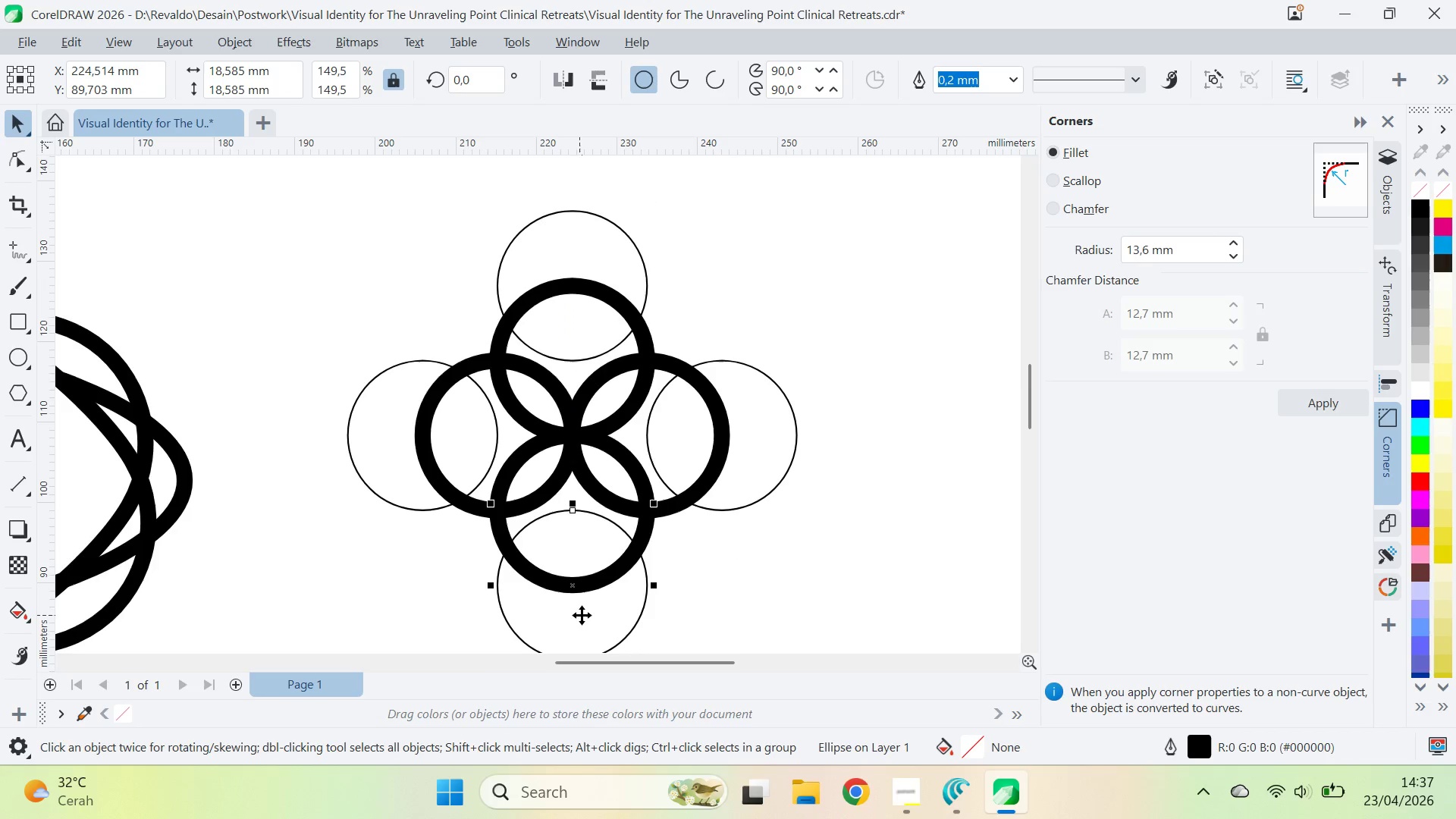 
left_click([582, 615])
 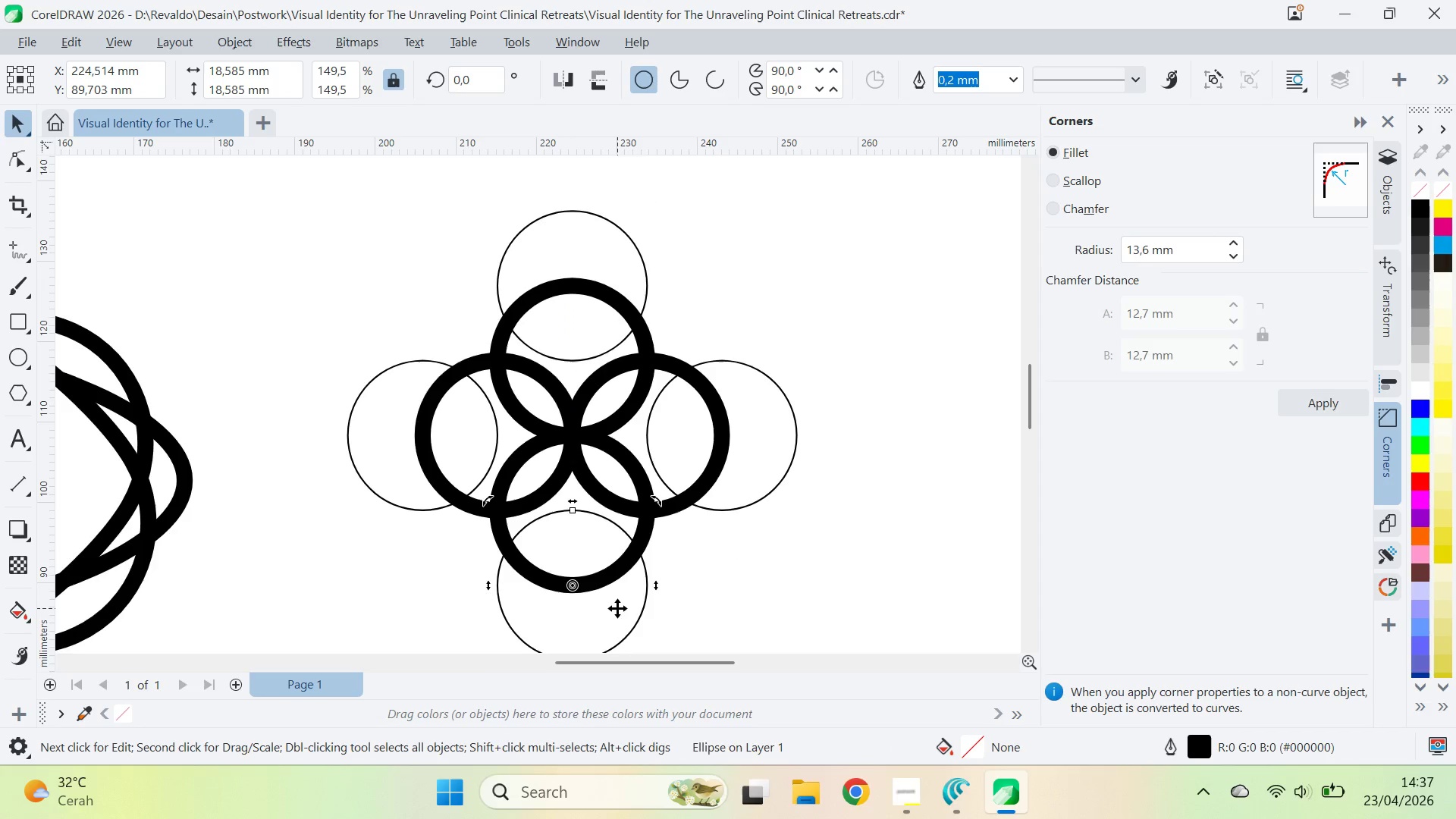 
left_click([617, 610])
 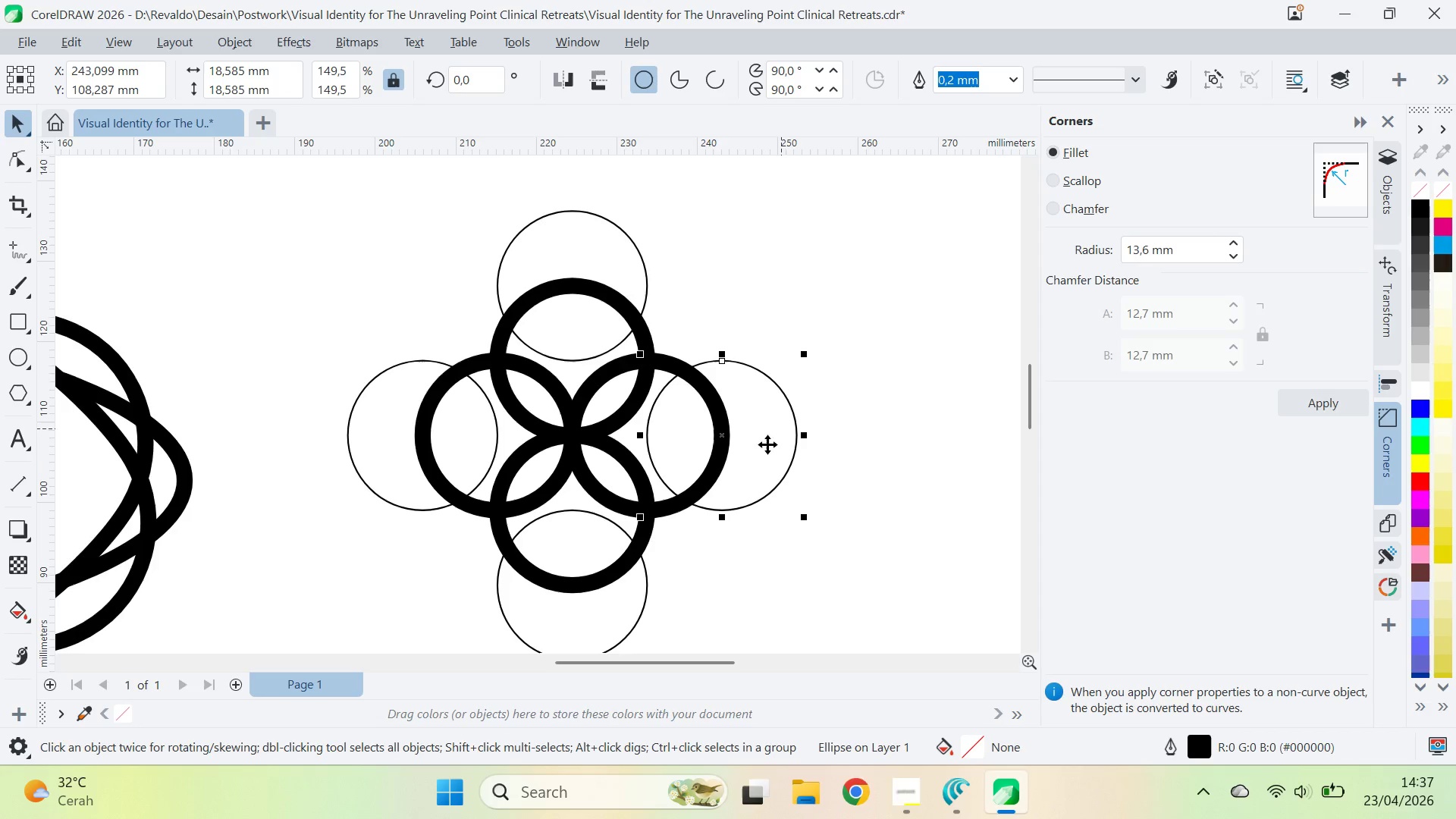 
left_click_drag(start_coordinate=[725, 438], to_coordinate=[573, 435])
 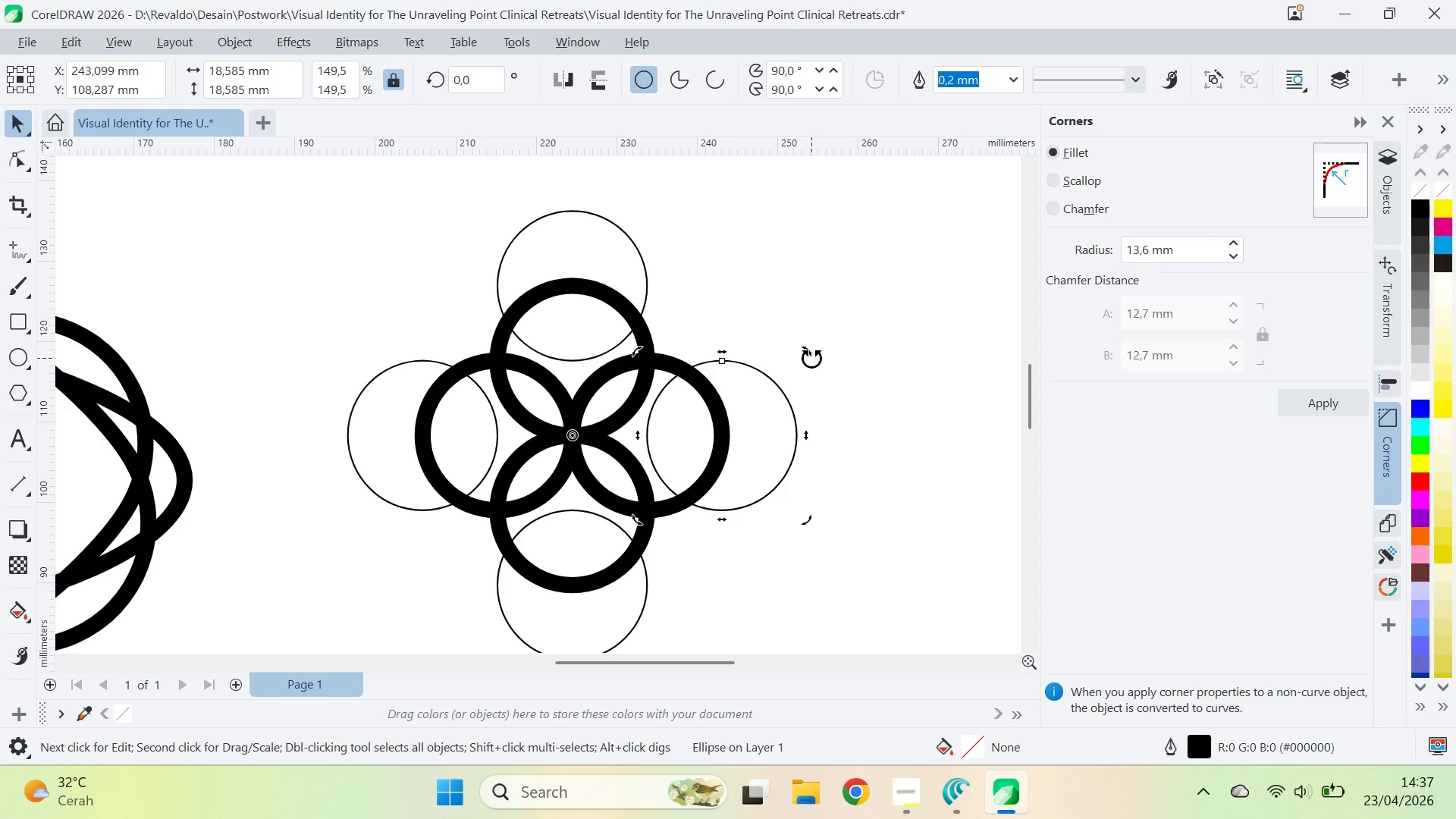 
left_click_drag(start_coordinate=[811, 357], to_coordinate=[695, 204])
 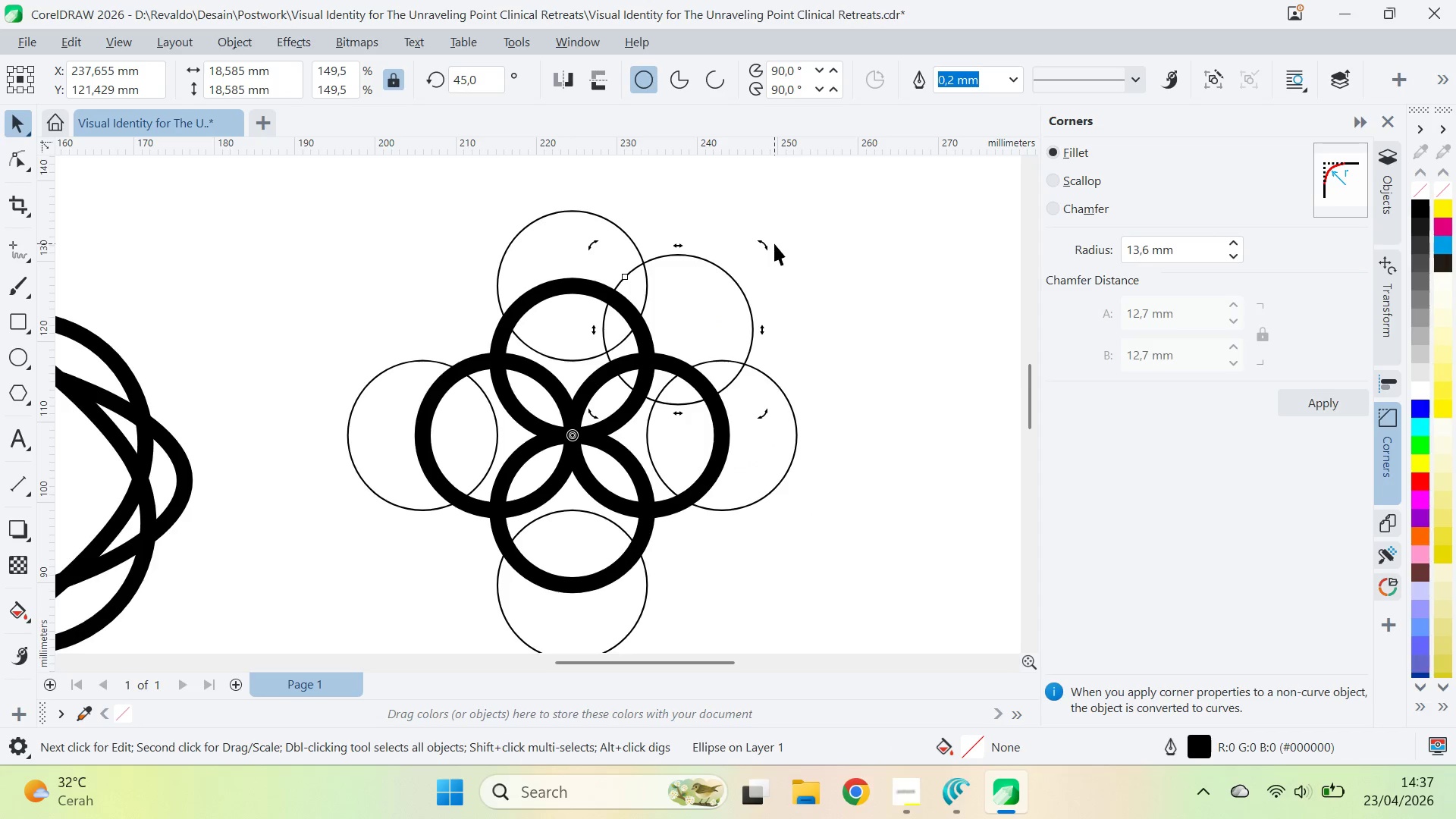 
hold_key(key=ControlLeft, duration=3.22)
right_click([694, 202])
 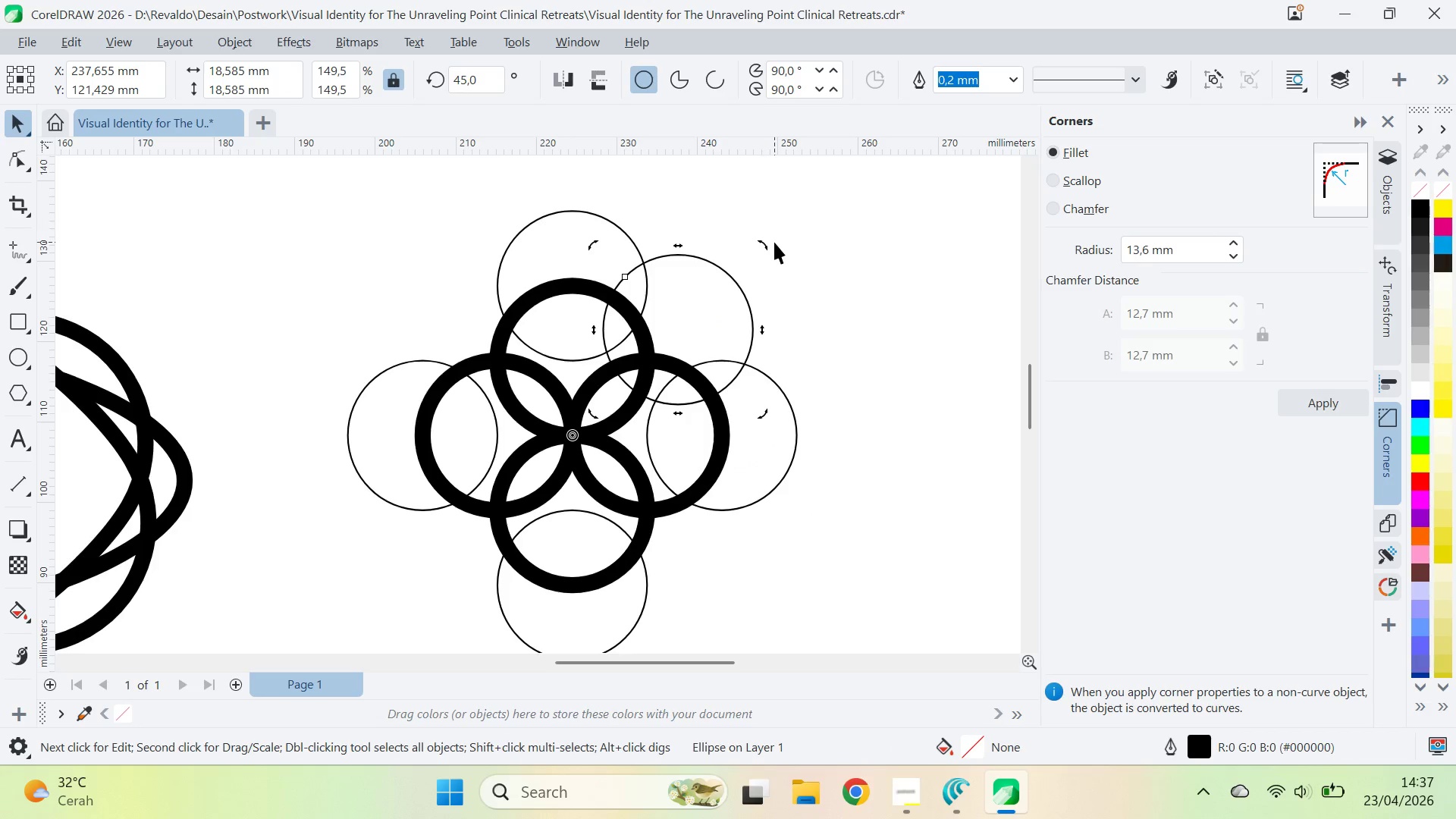 
hold_key(key=ControlLeft, duration=2.0)
left_click_drag(start_coordinate=[770, 245], to_coordinate=[403, 300])
 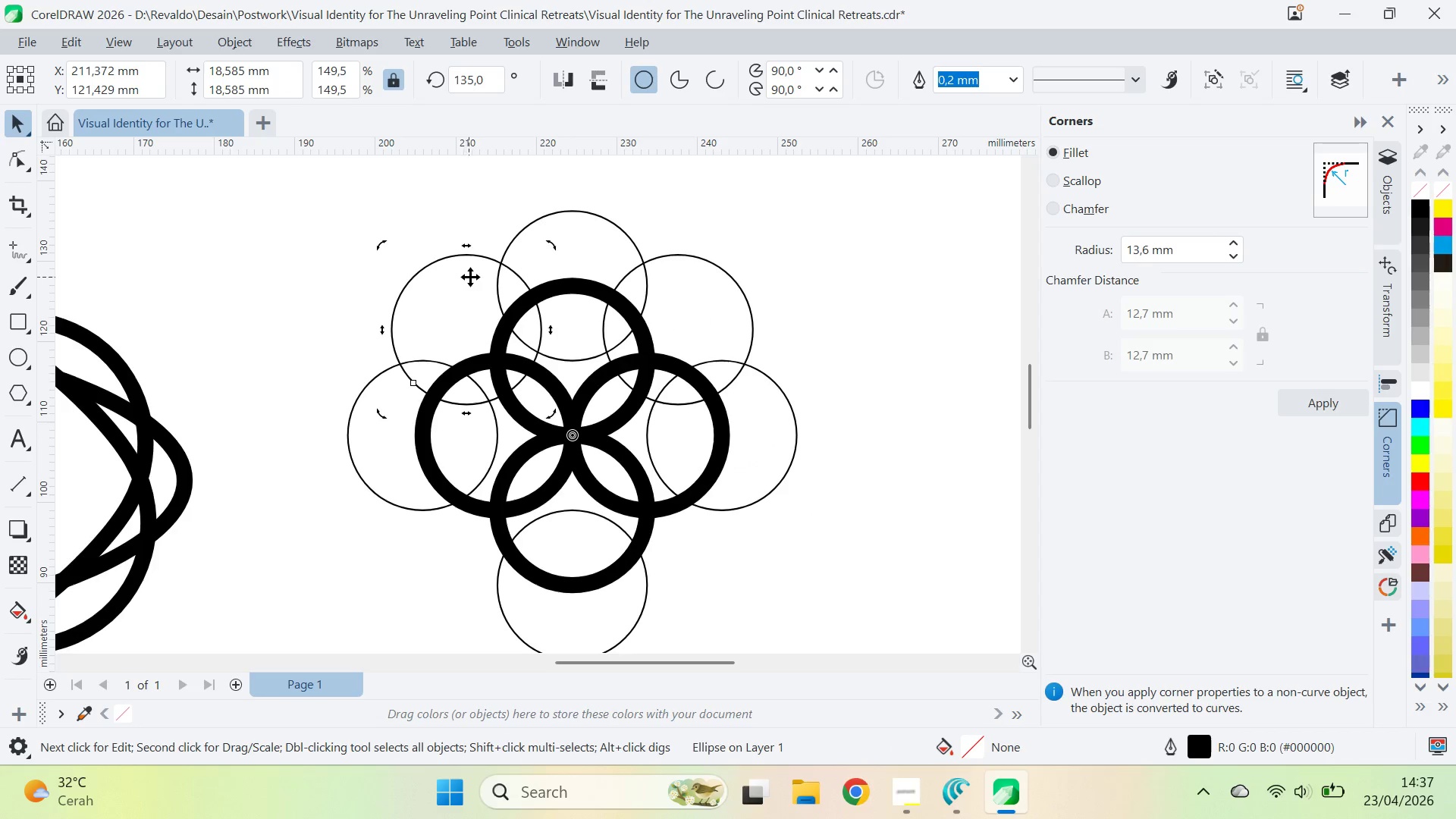 
key(Control+D)
 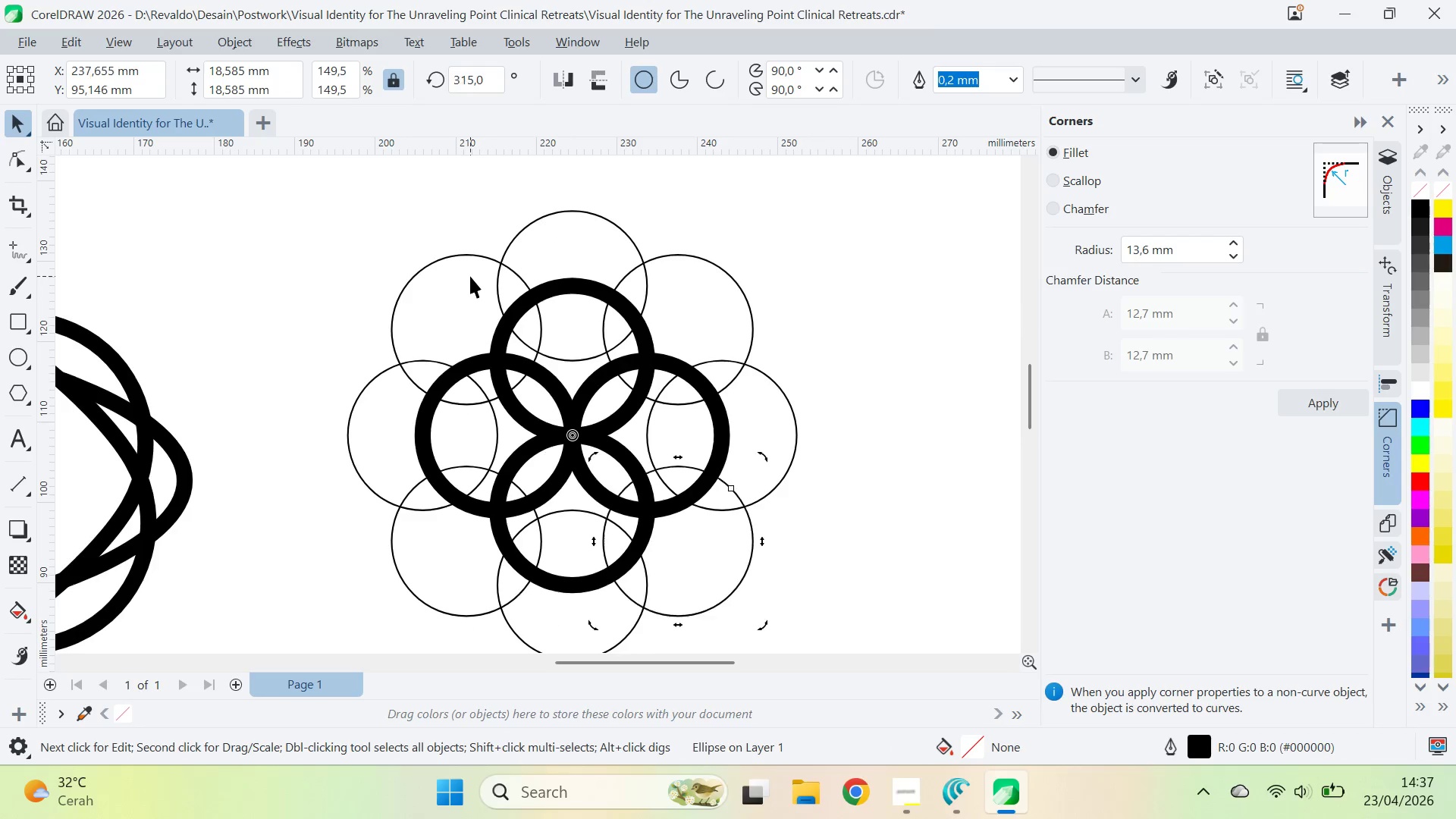 
key(Control+D)
 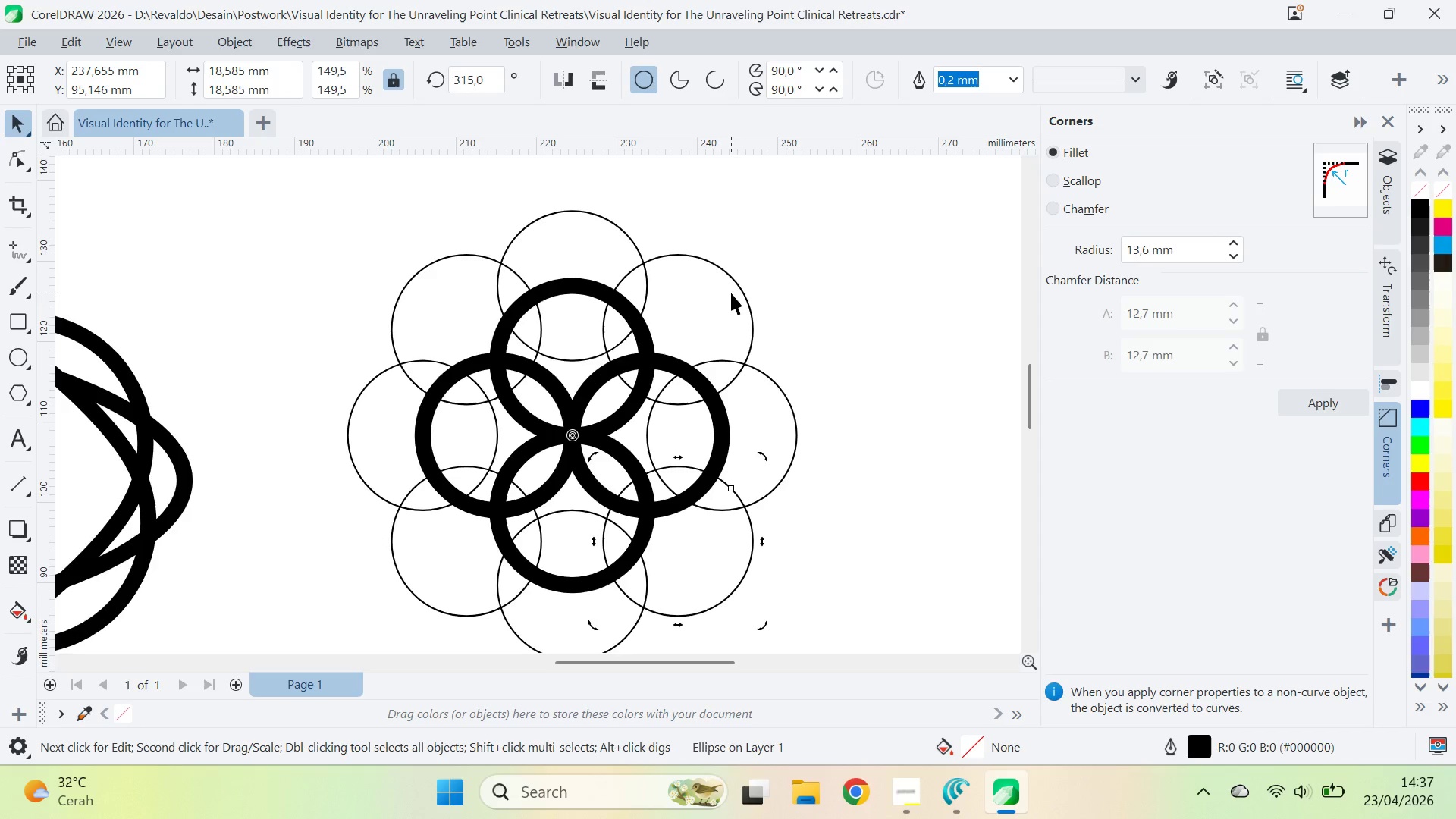 
left_click([731, 292])
 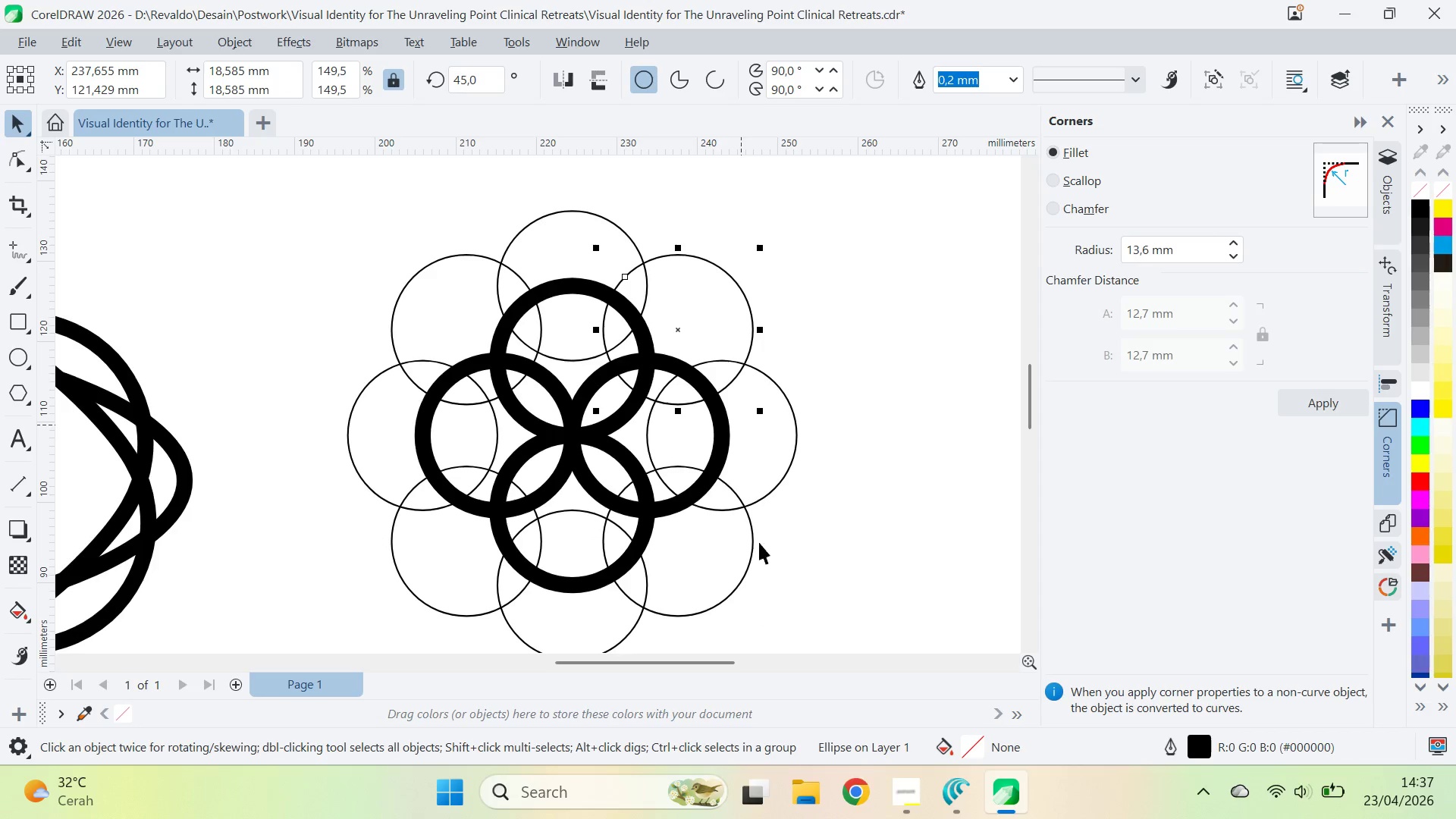 
hold_key(key=ShiftLeft, duration=1.74)
 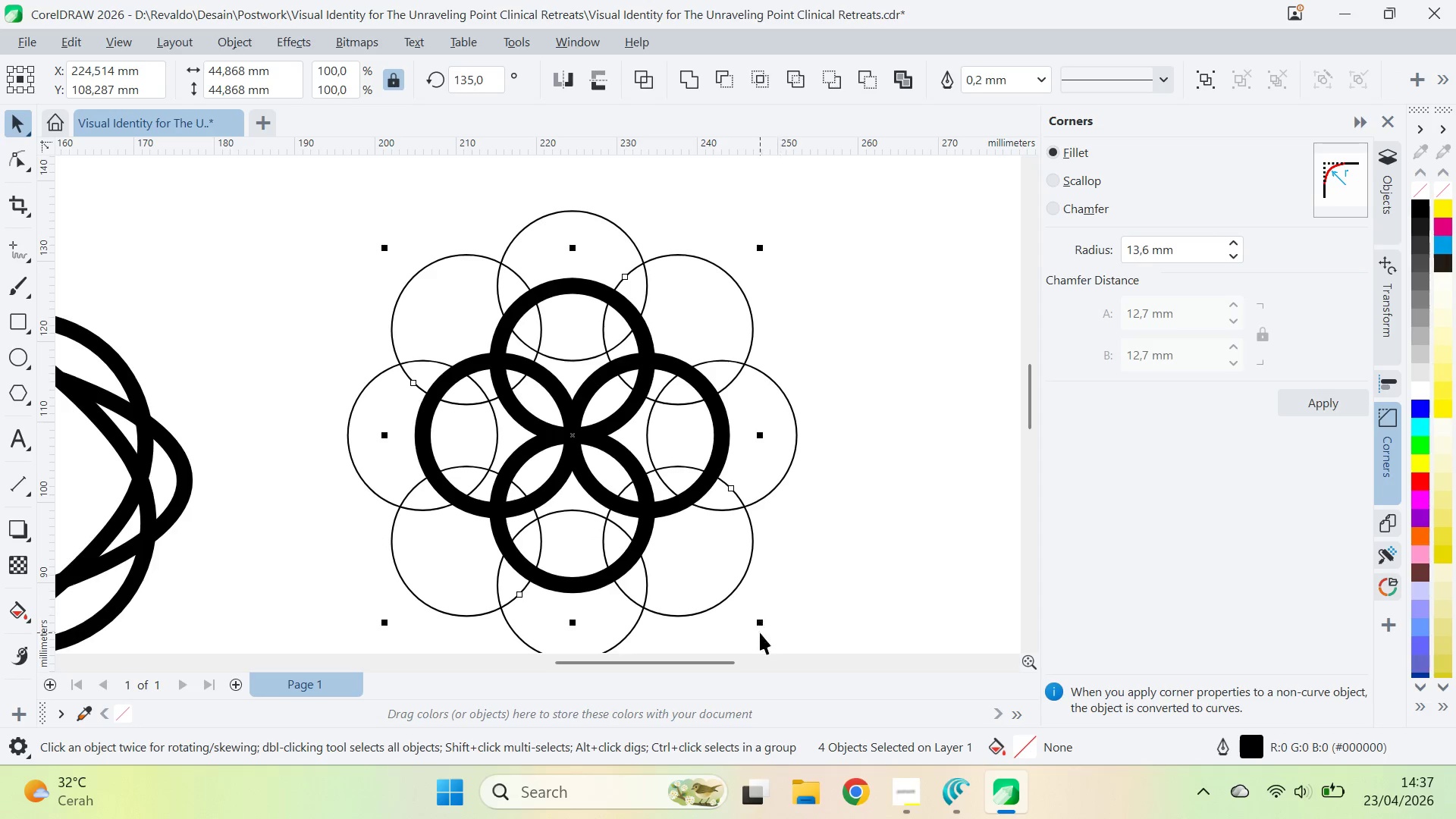 
hold_key(key=ShiftLeft, duration=8.27)
left_click_drag(start_coordinate=[761, 621], to_coordinate=[739, 589])
 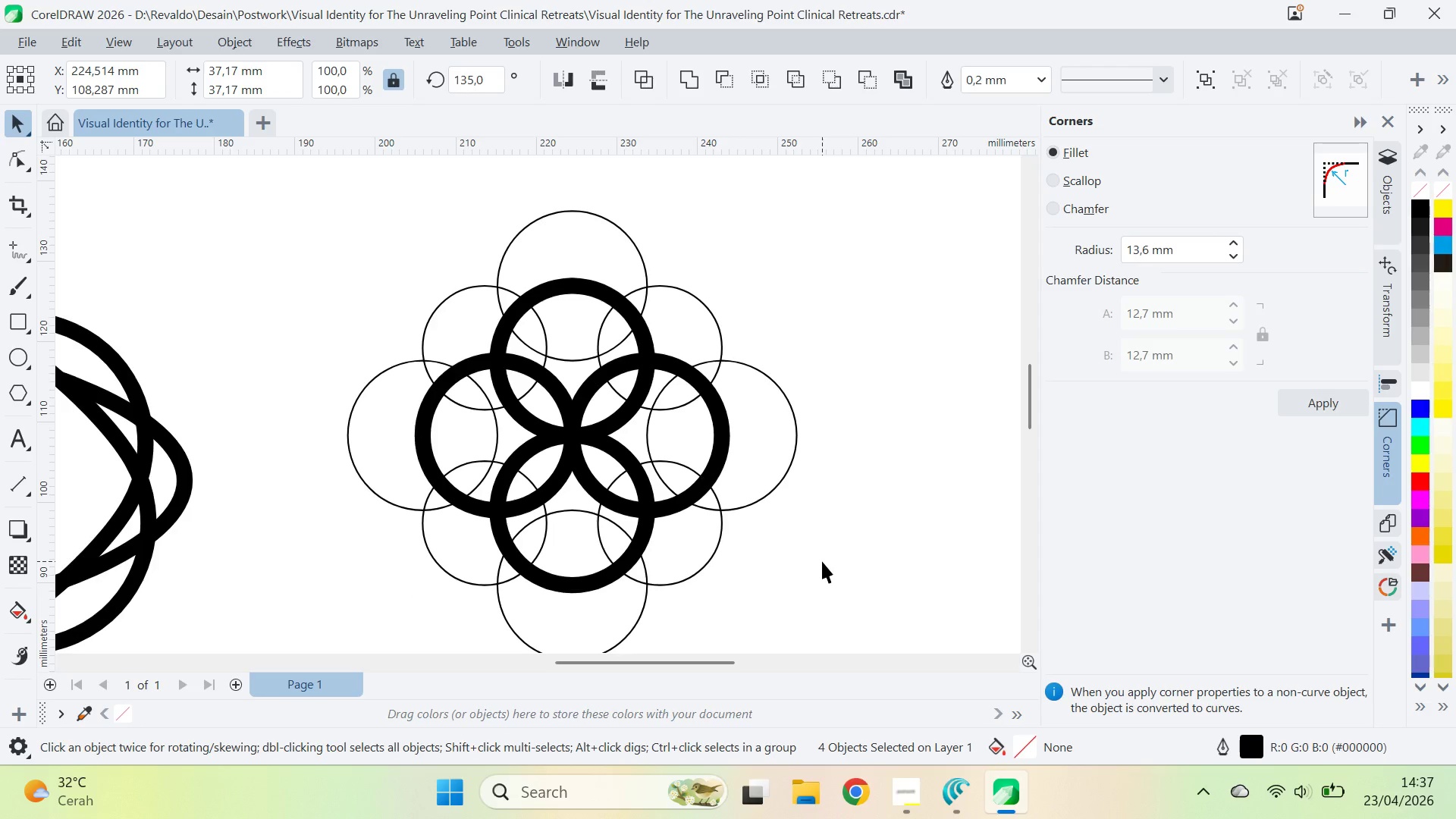 
left_click([822, 561])
 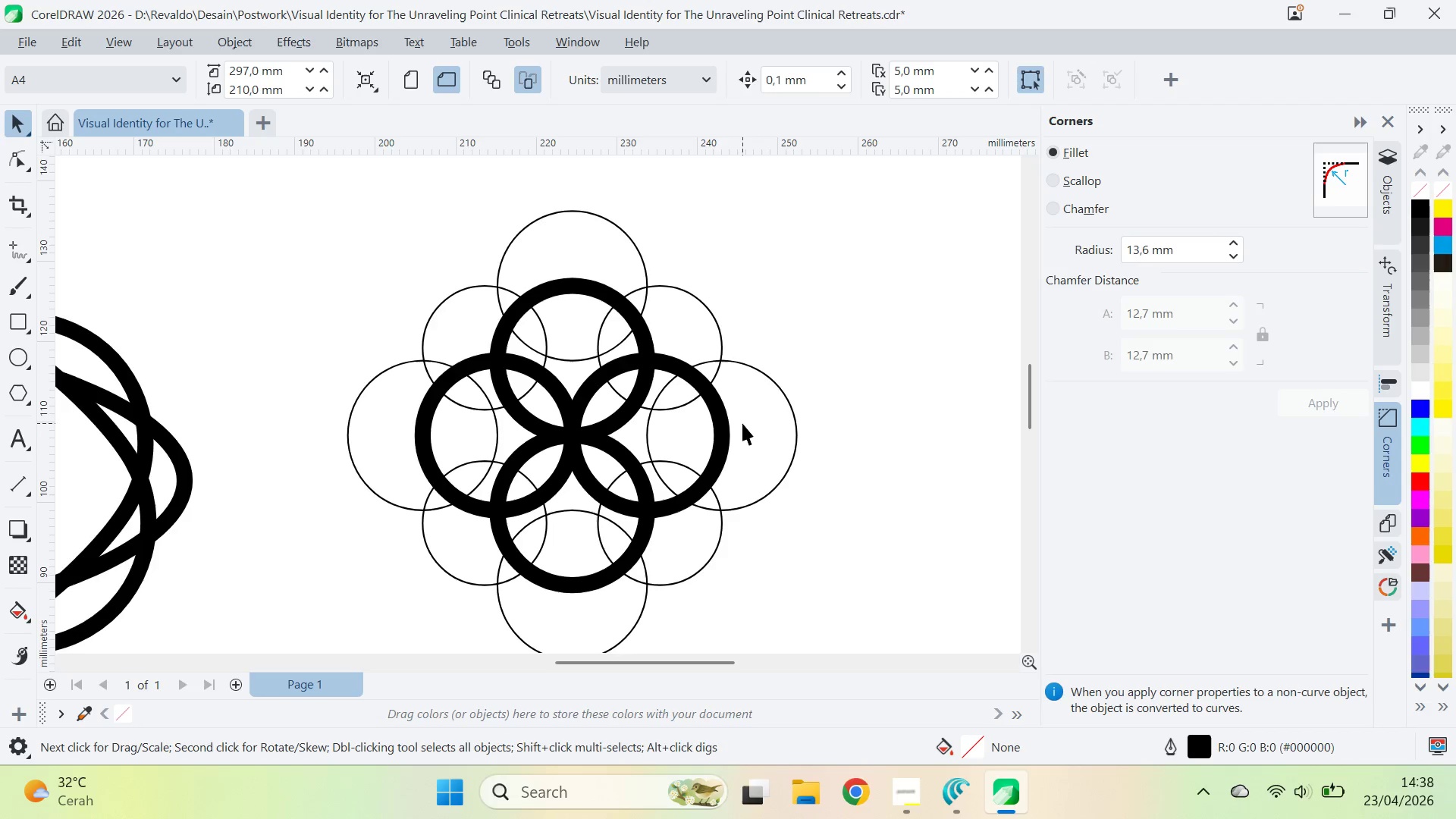 
wait(16.25)
 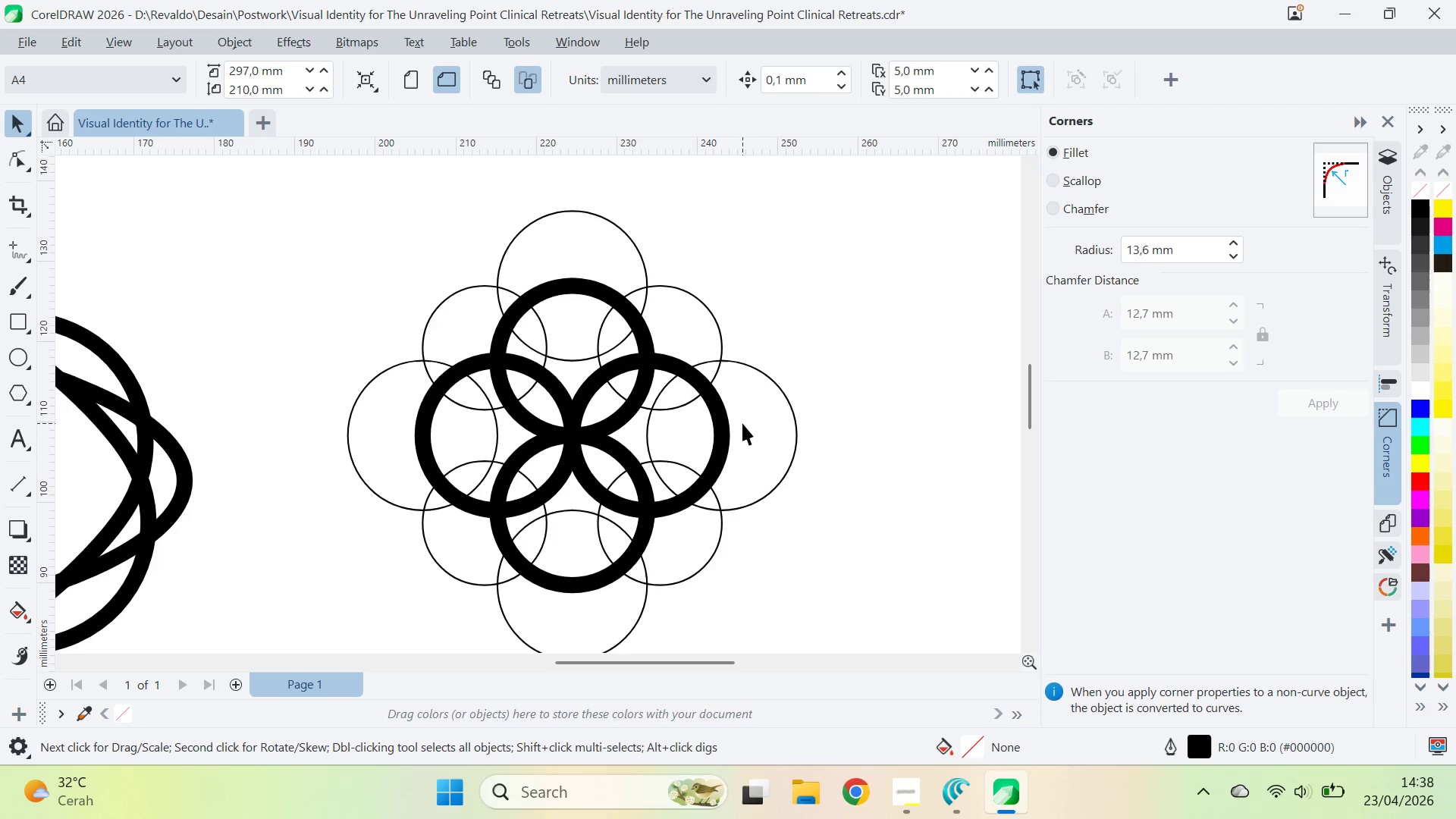 
double_click([623, 238])
 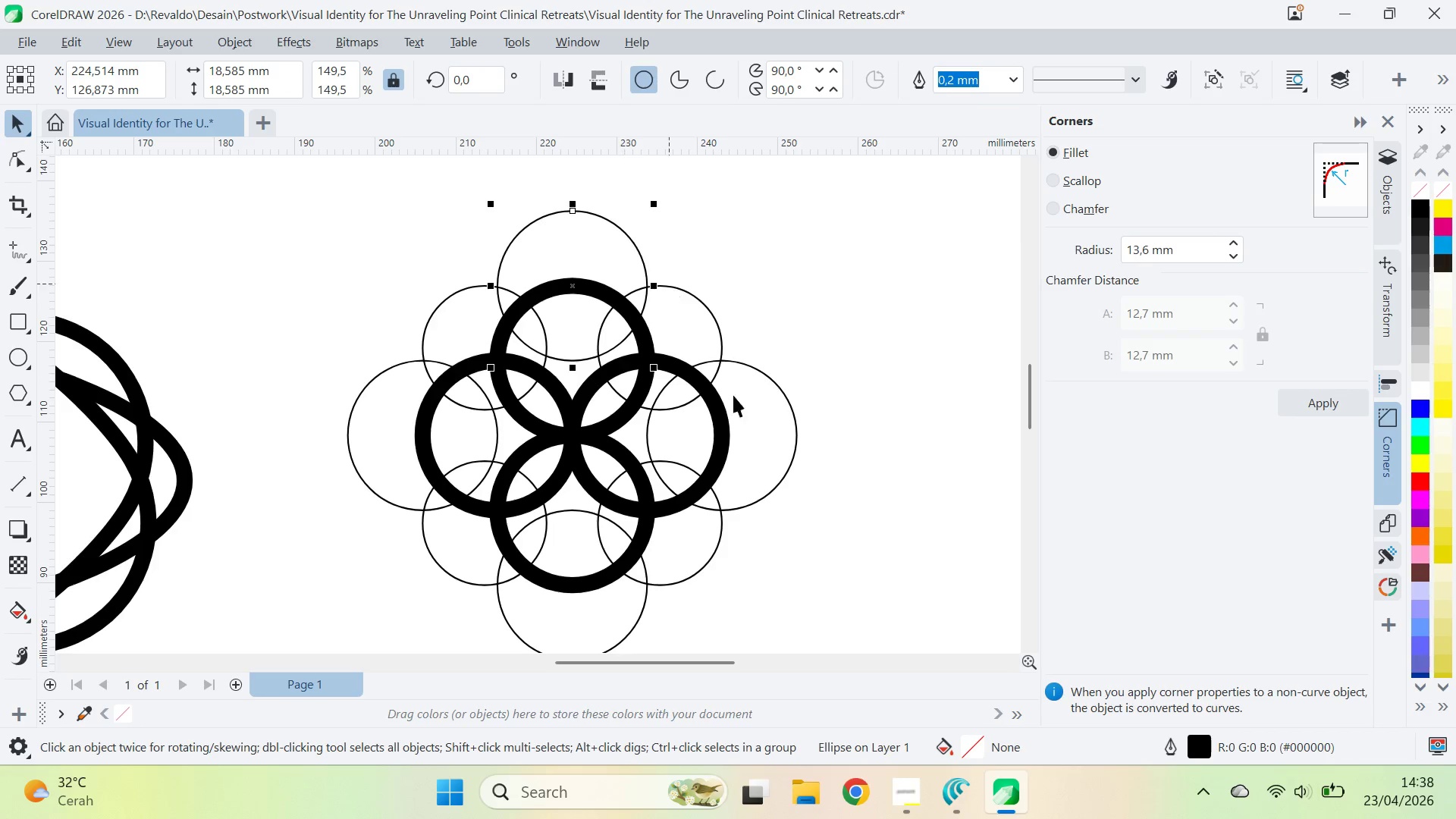 
hold_key(key=ShiftLeft, duration=1.39)
triple_click([563, 604])
 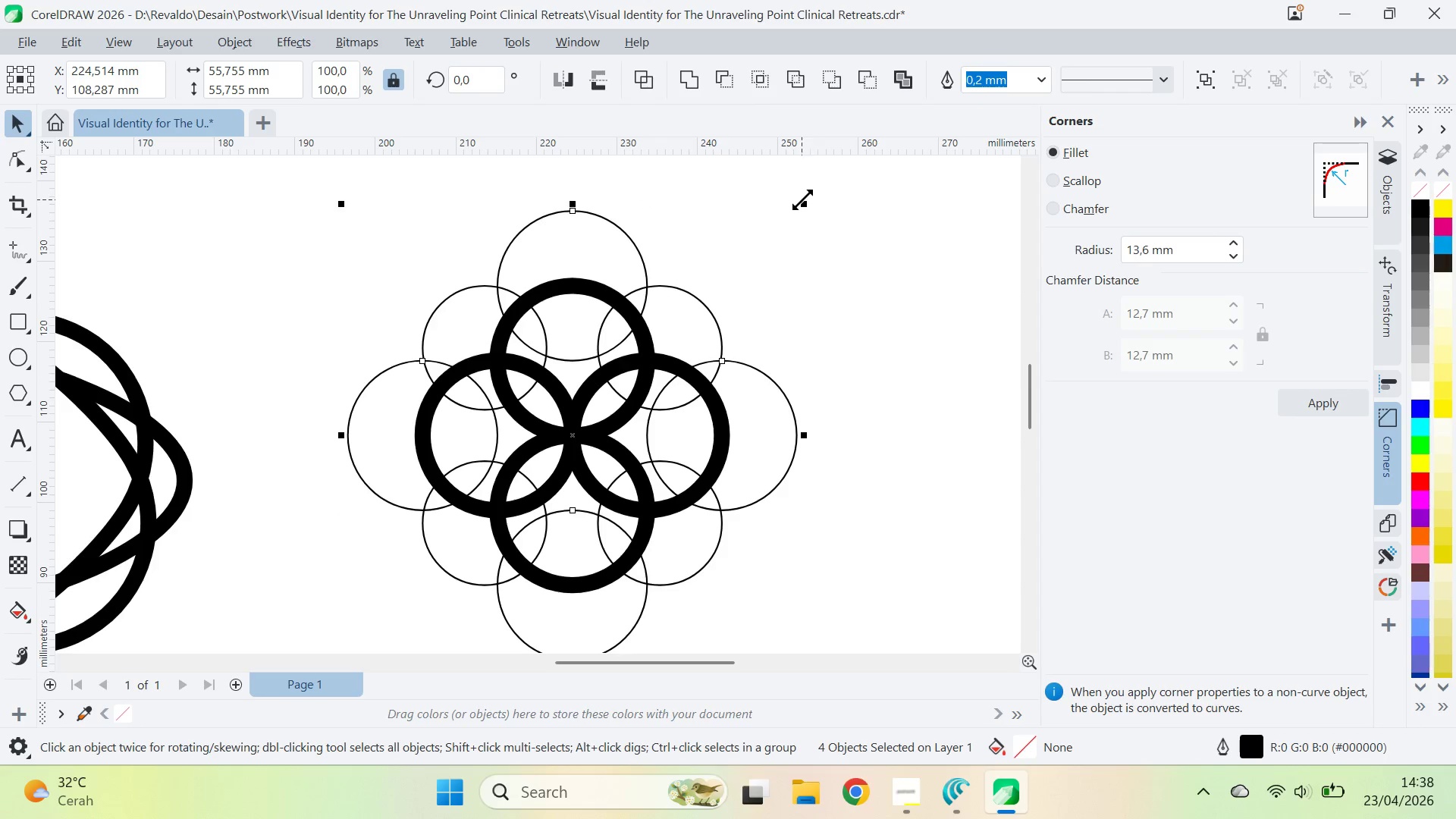 
left_click_drag(start_coordinate=[806, 199], to_coordinate=[795, 253])
 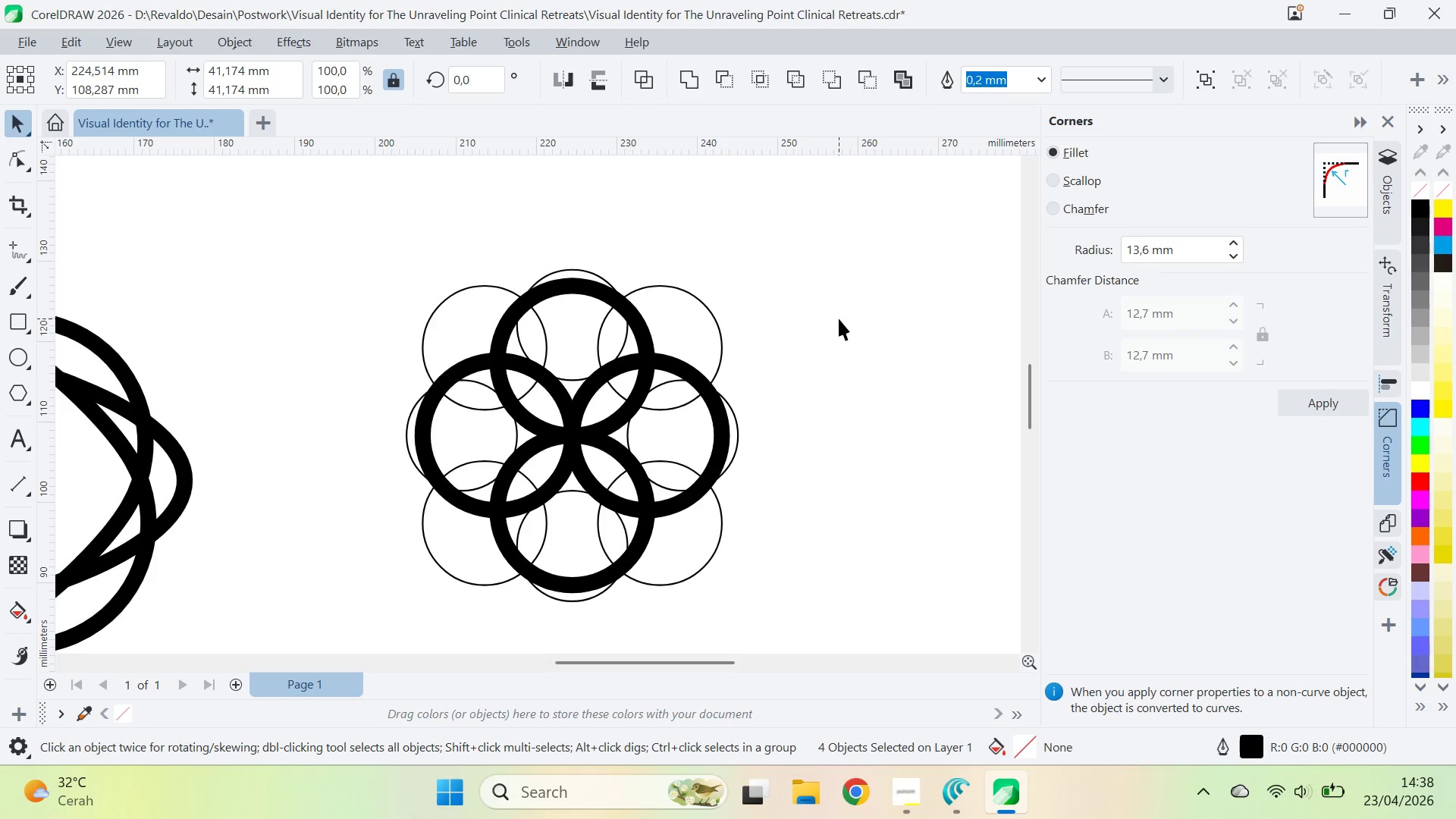 
hold_key(key=ShiftLeft, duration=7.45)
 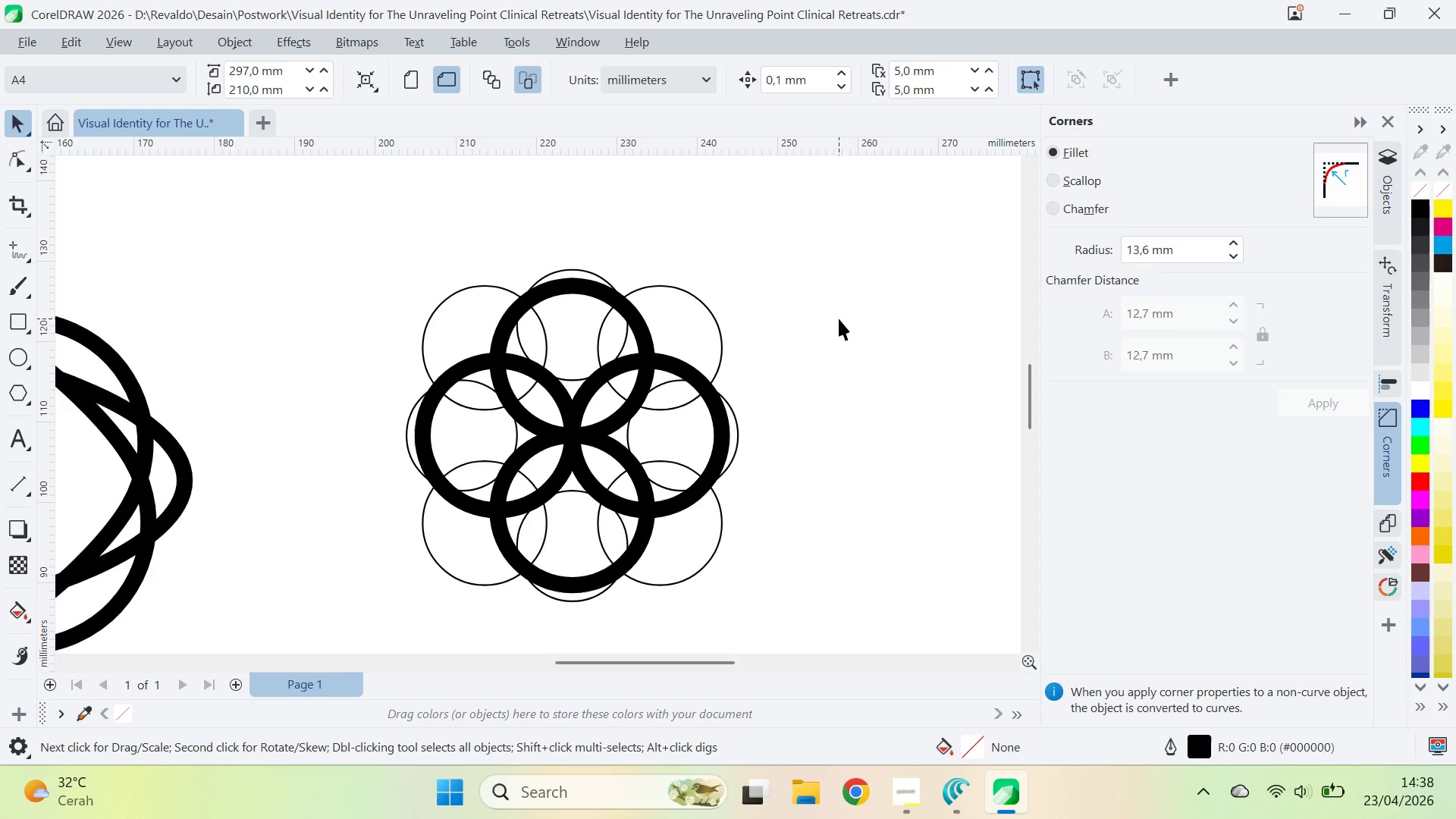 
key(Control+Z)
 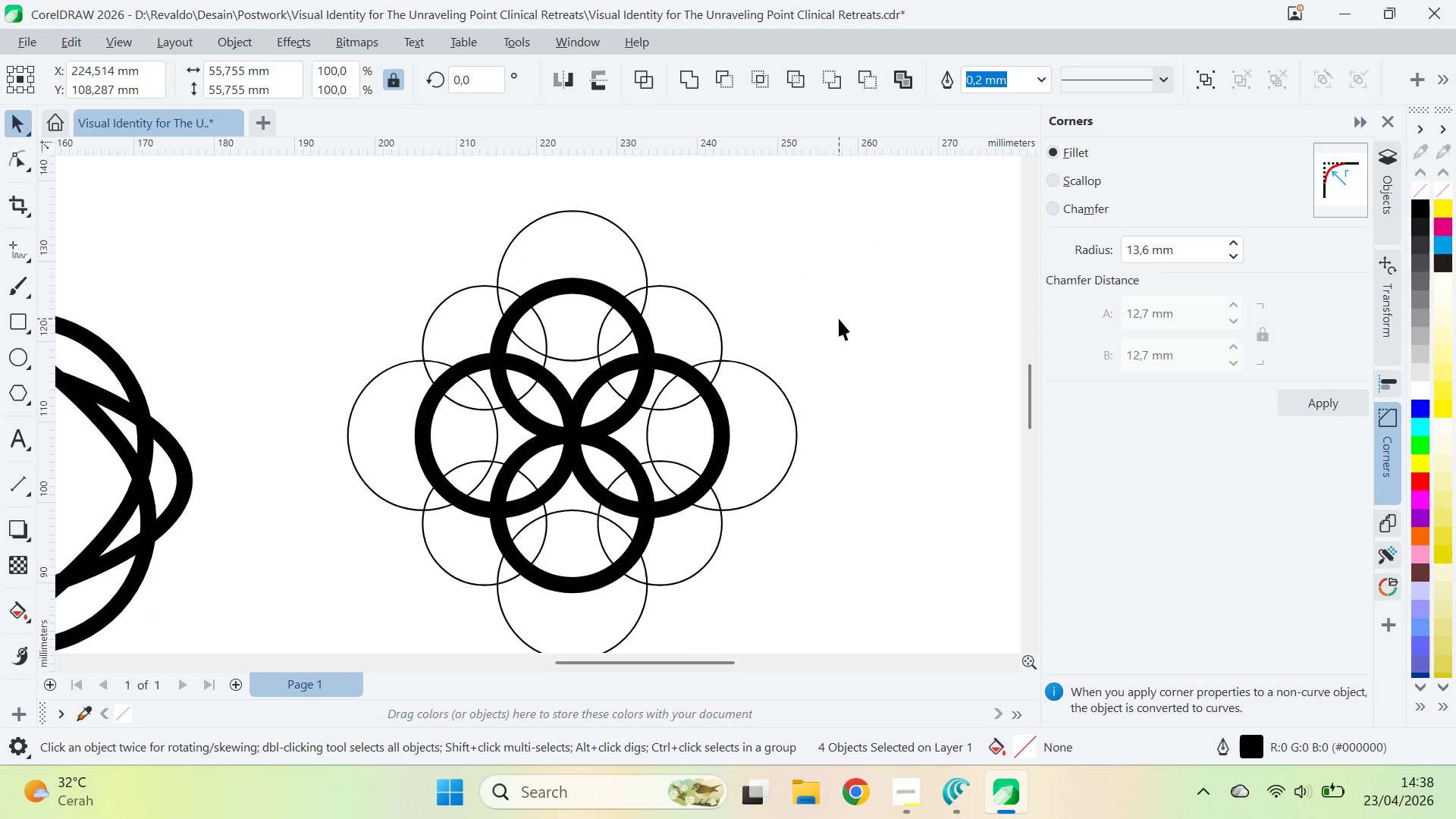 
left_click([839, 318])
 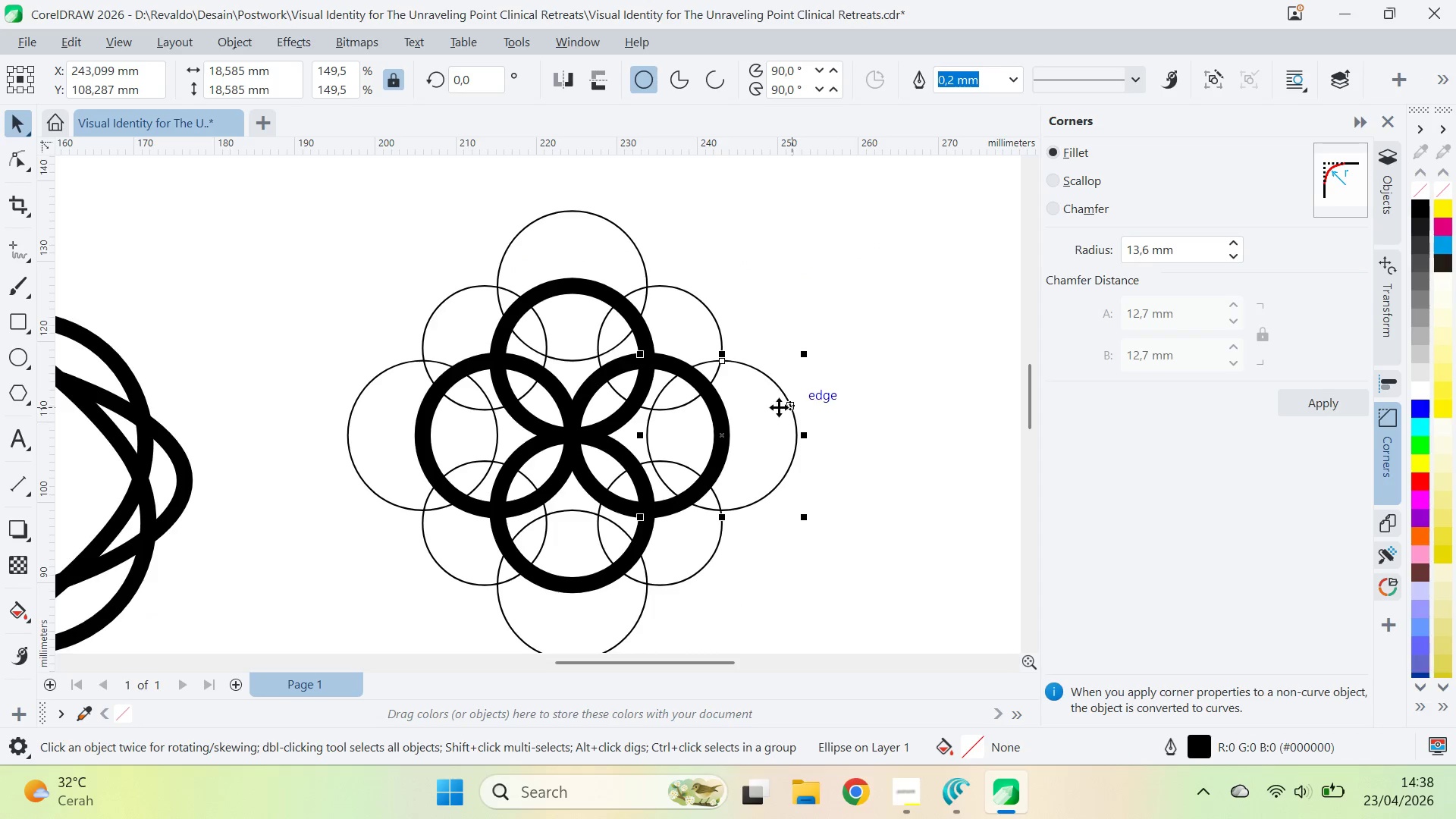 
hold_key(key=ShiftLeft, duration=2.42)
left_click([514, 619])
 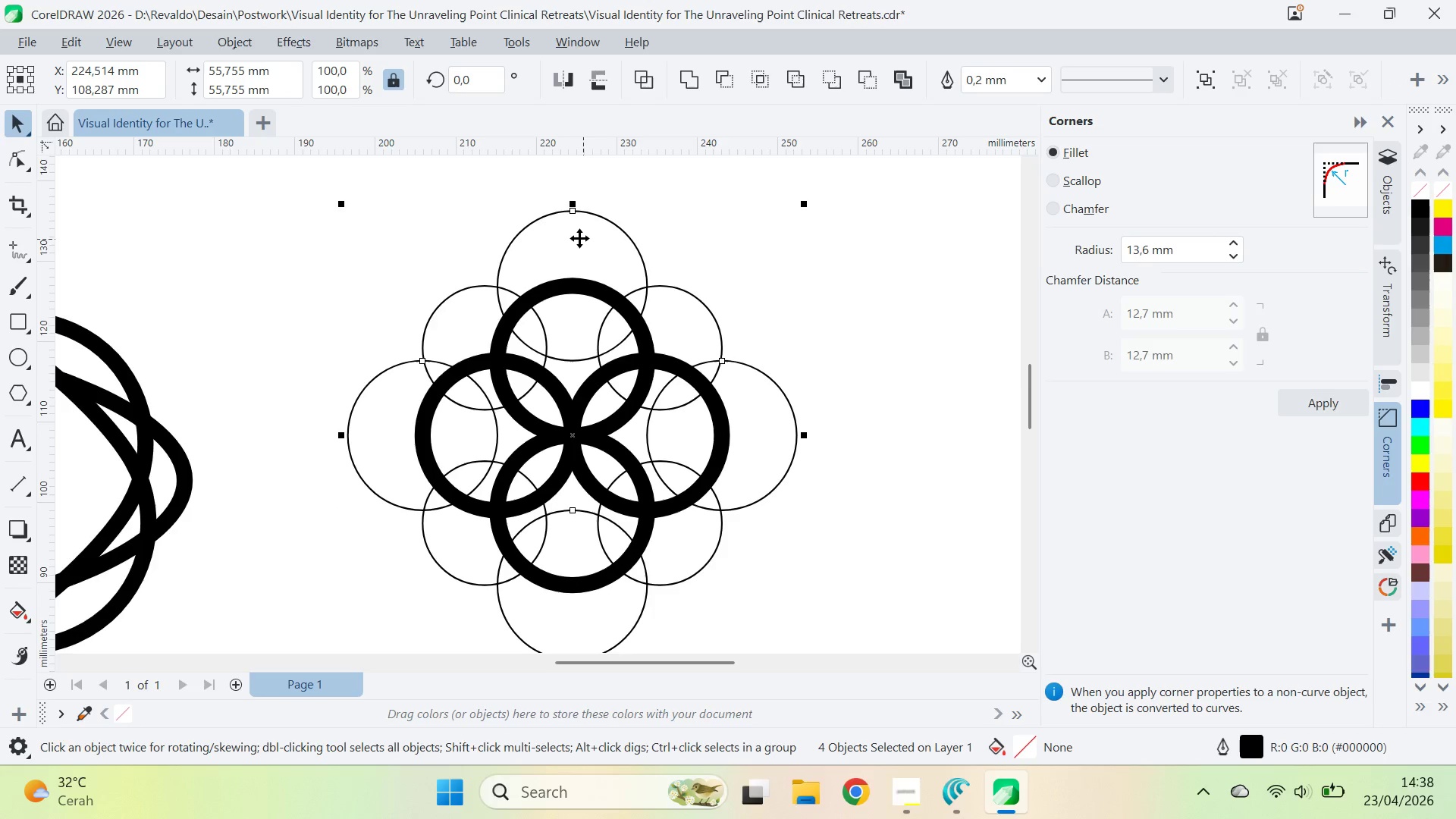 
key(Delete)
 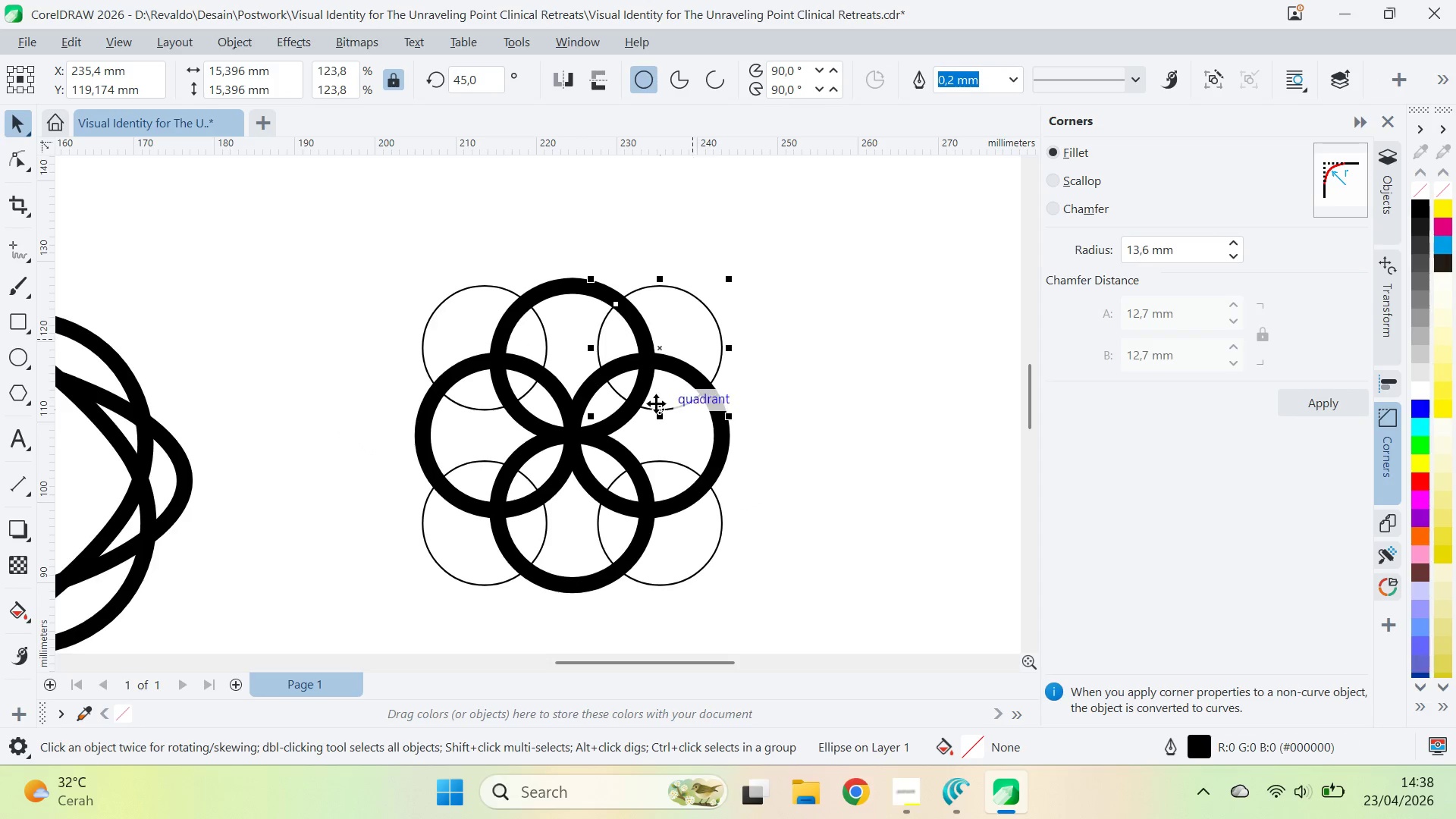 
left_click_drag(start_coordinate=[661, 408], to_coordinate=[573, 359])
 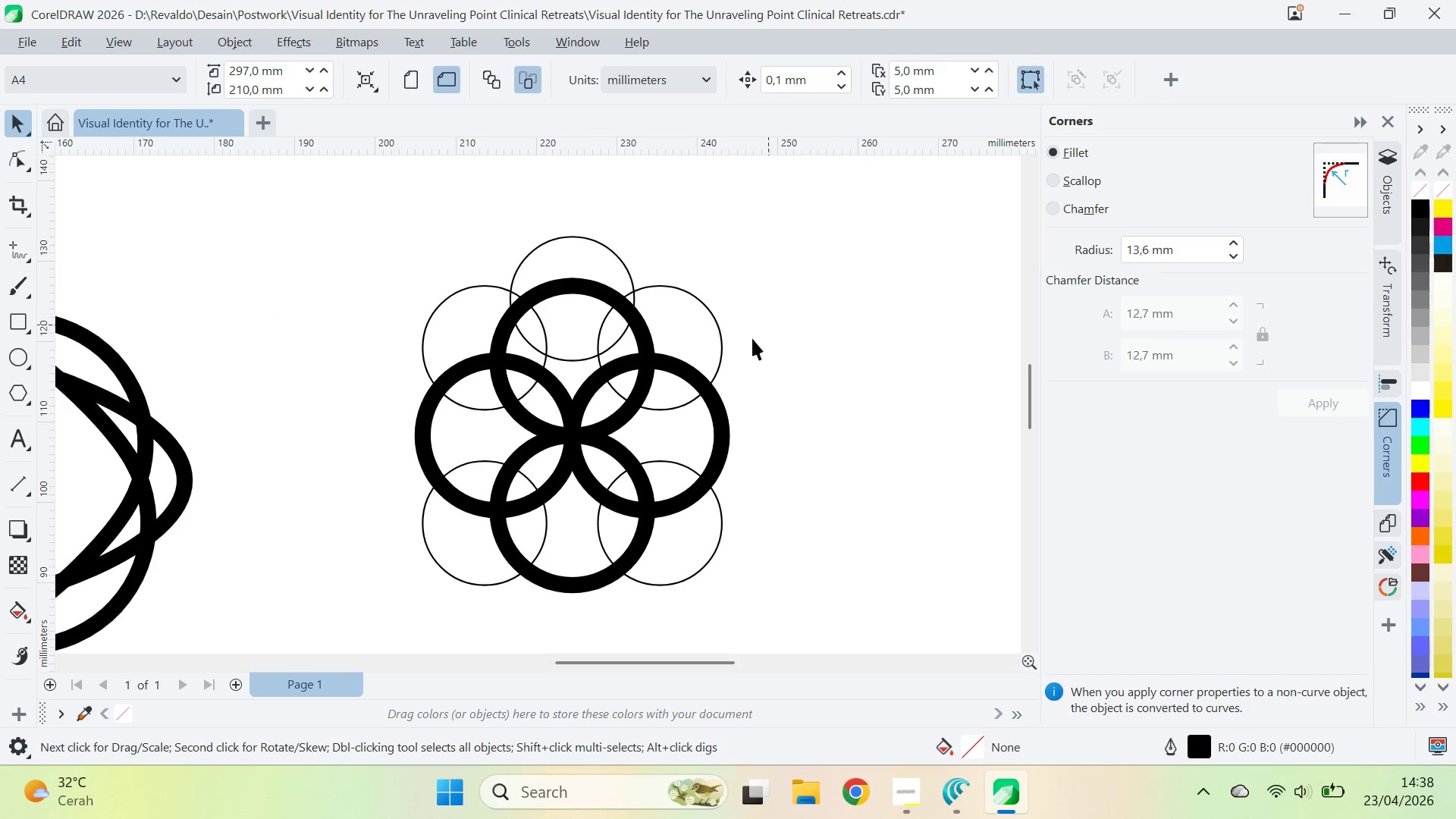 
hold_key(key=ShiftLeft, duration=0.52)
 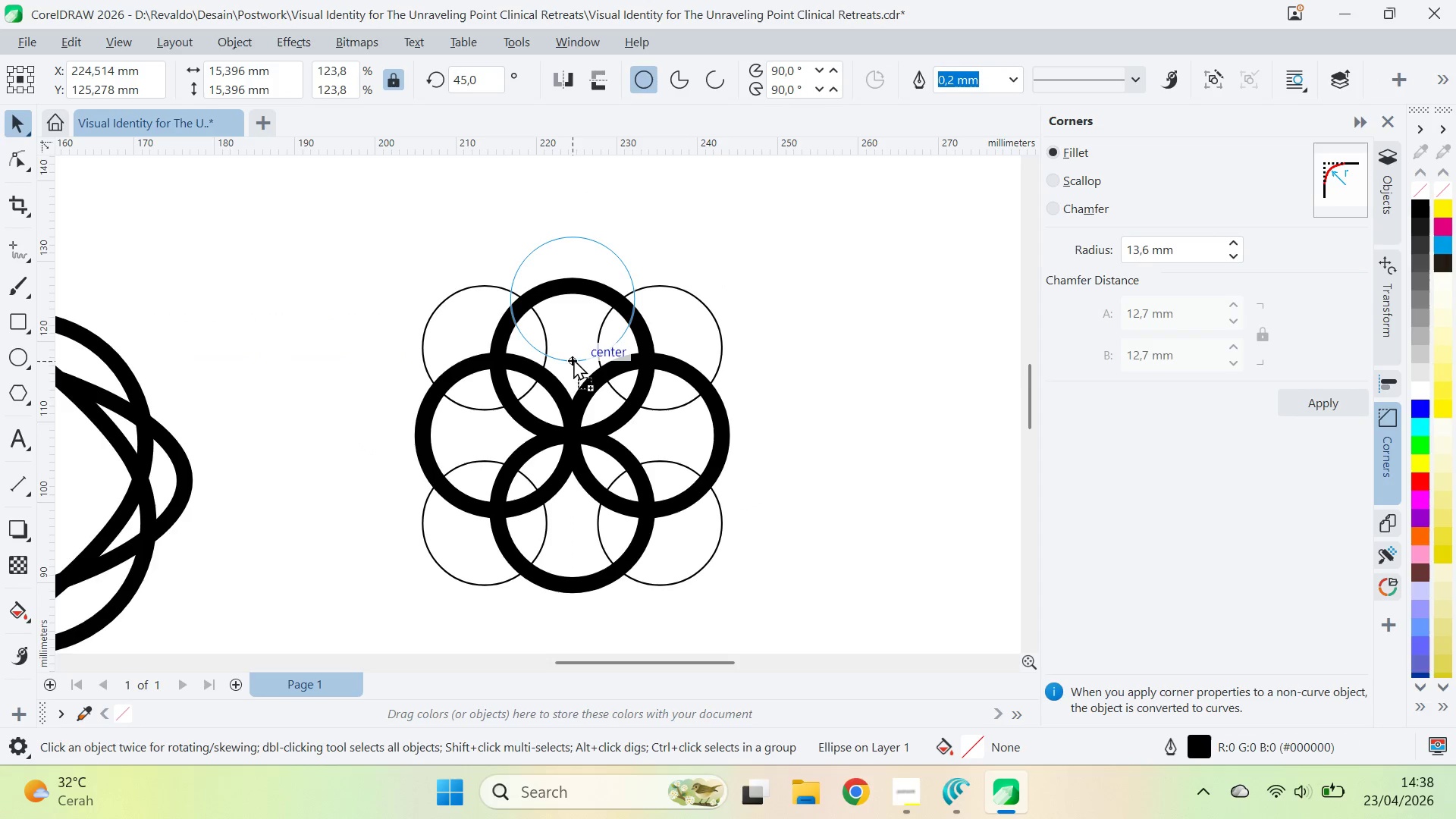 
left_click([896, 197])
 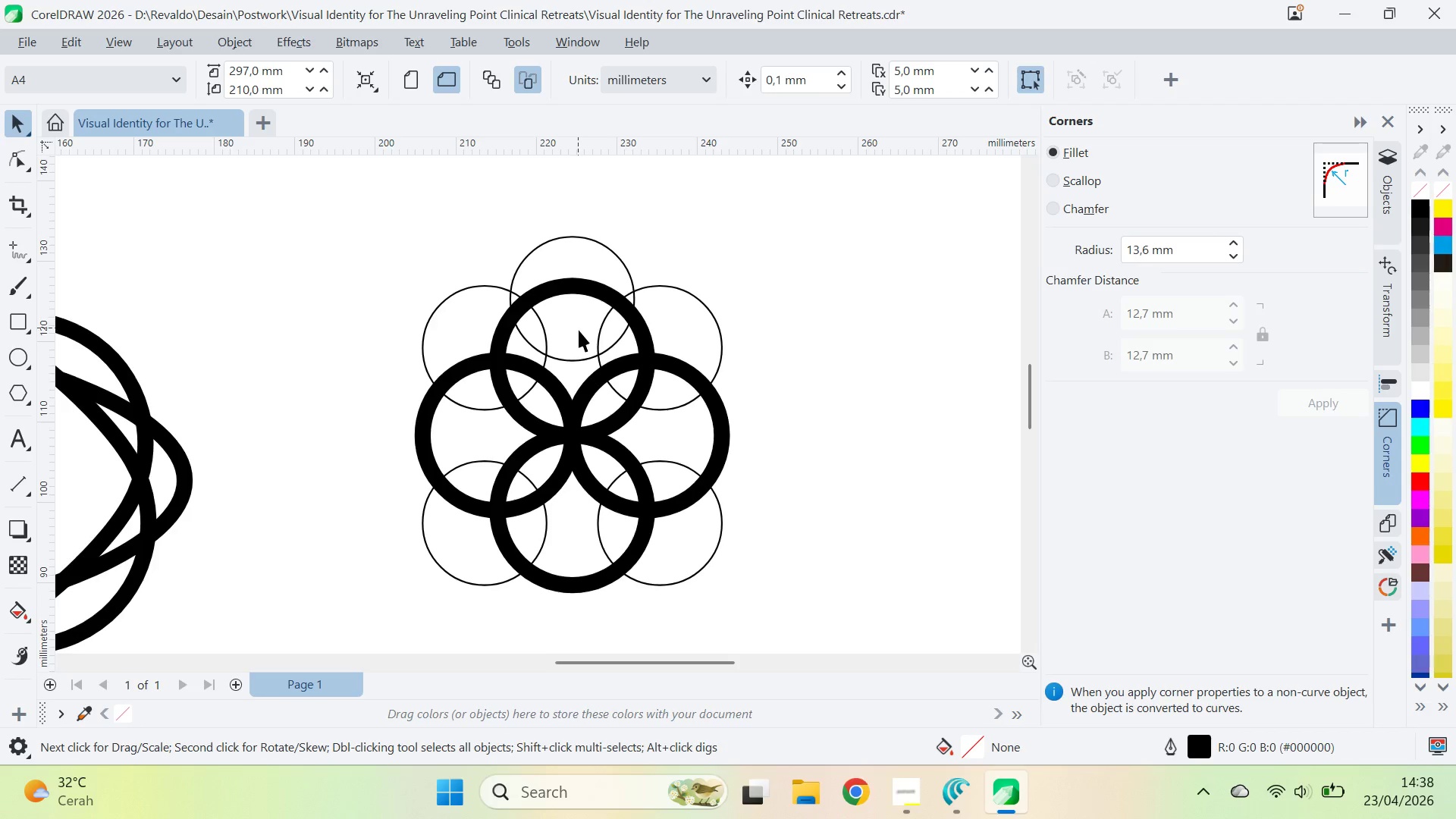 
wait(5.5)
 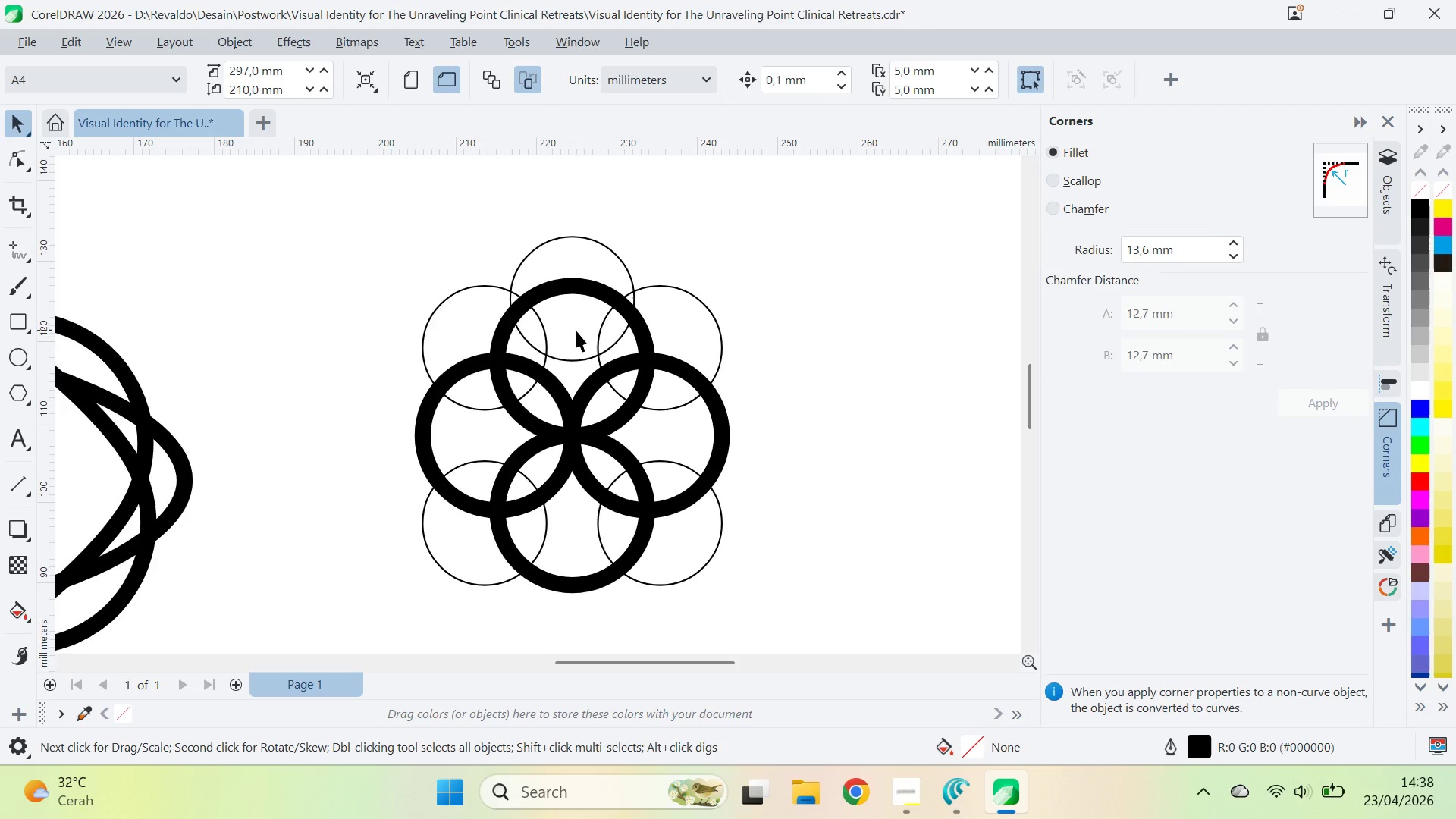 
left_click_drag(start_coordinate=[594, 261], to_coordinate=[588, 224])
 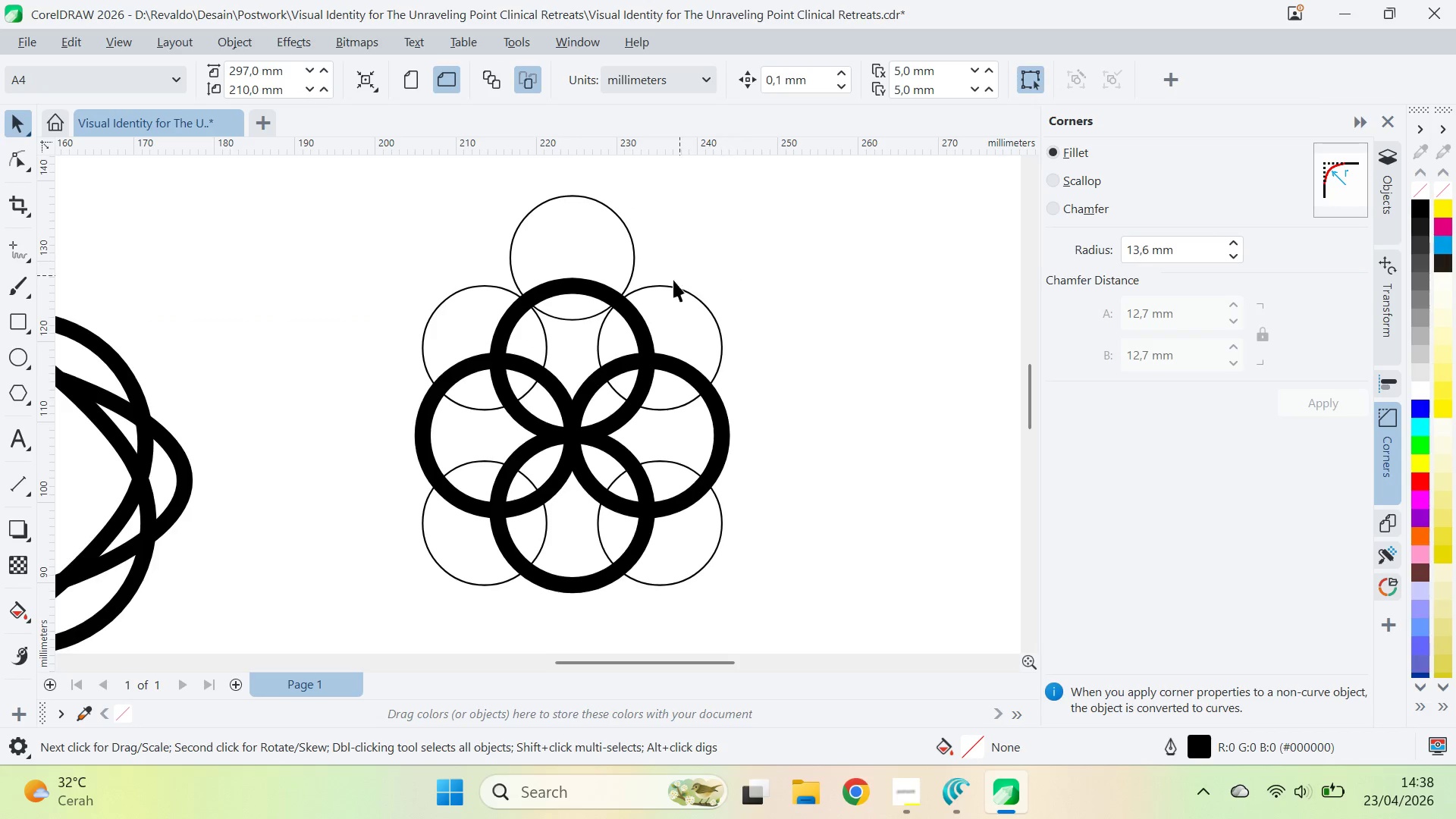 
hold_key(key=ShiftLeft, duration=1.86)
 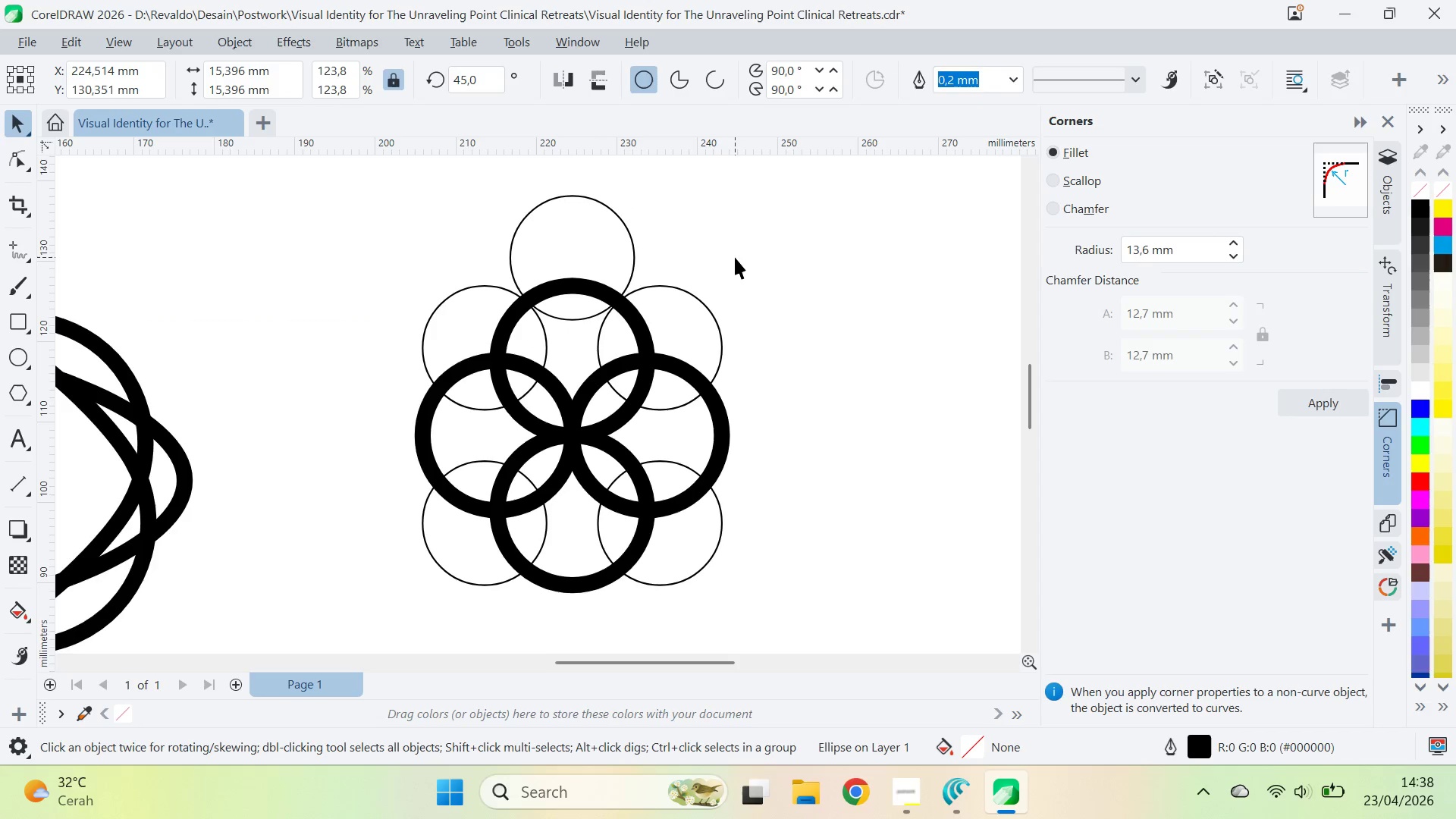 
left_click([735, 257])
 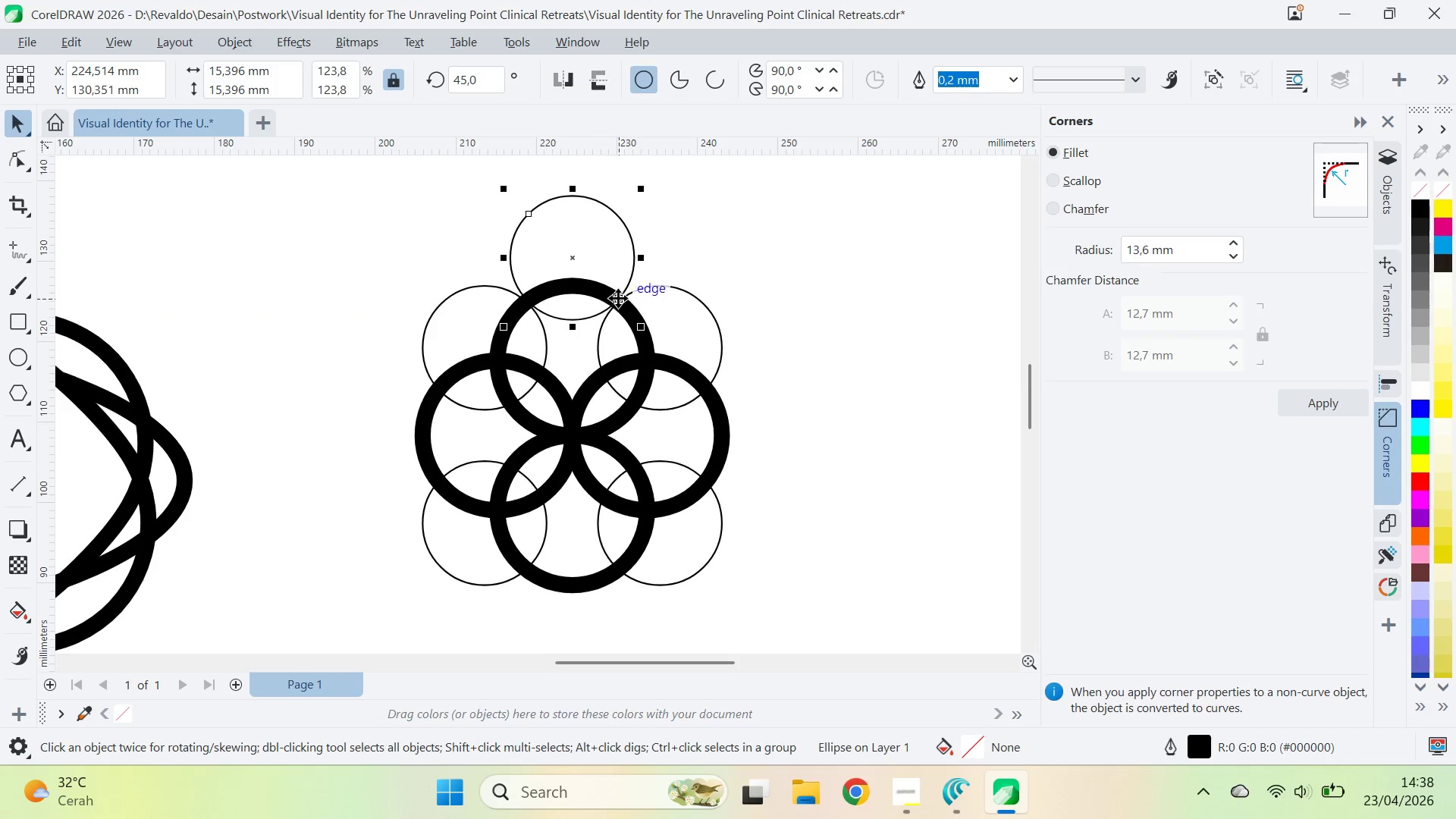 
hold_key(key=ShiftLeft, duration=1.36)
 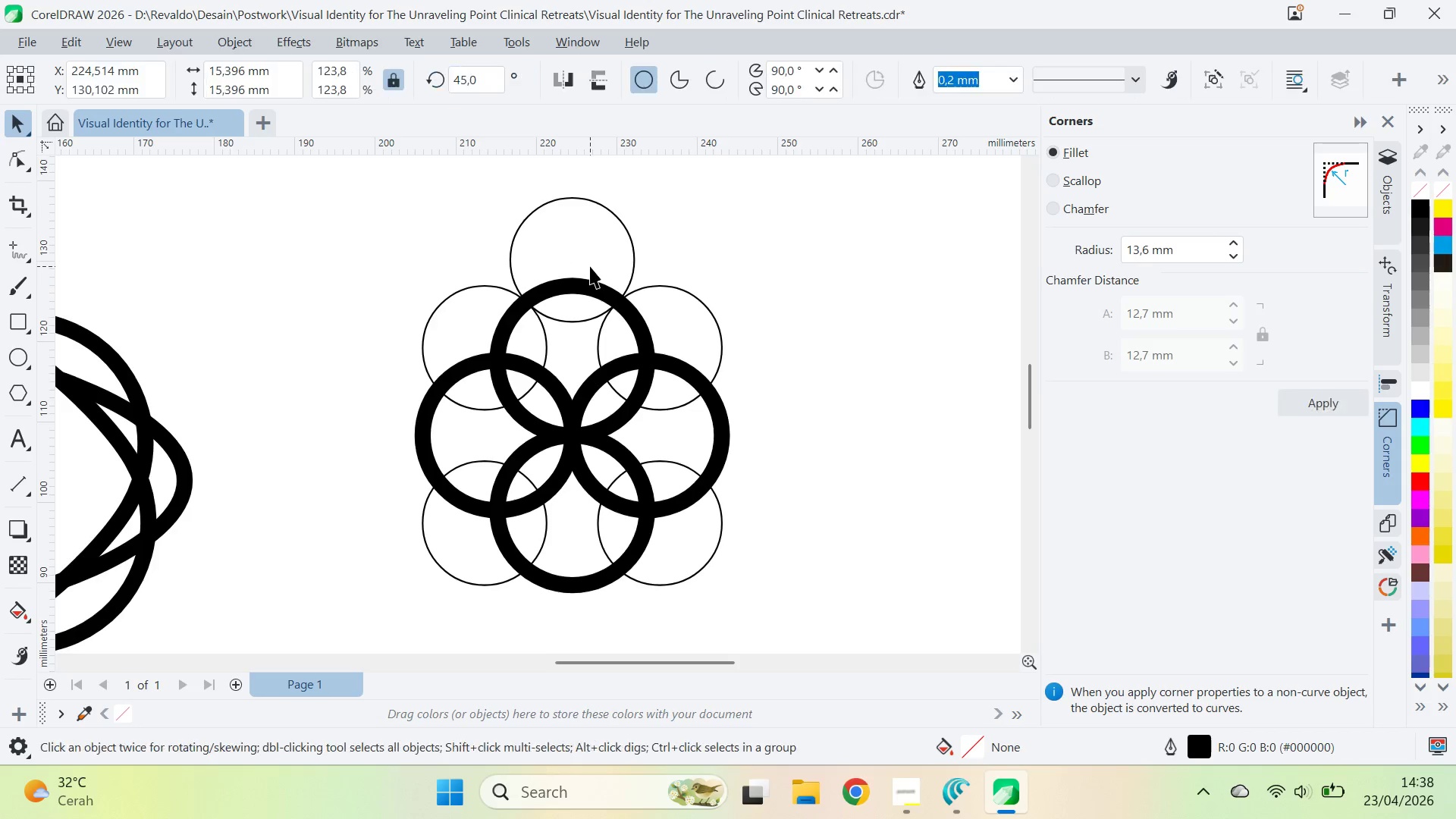 
wait(7.41)
 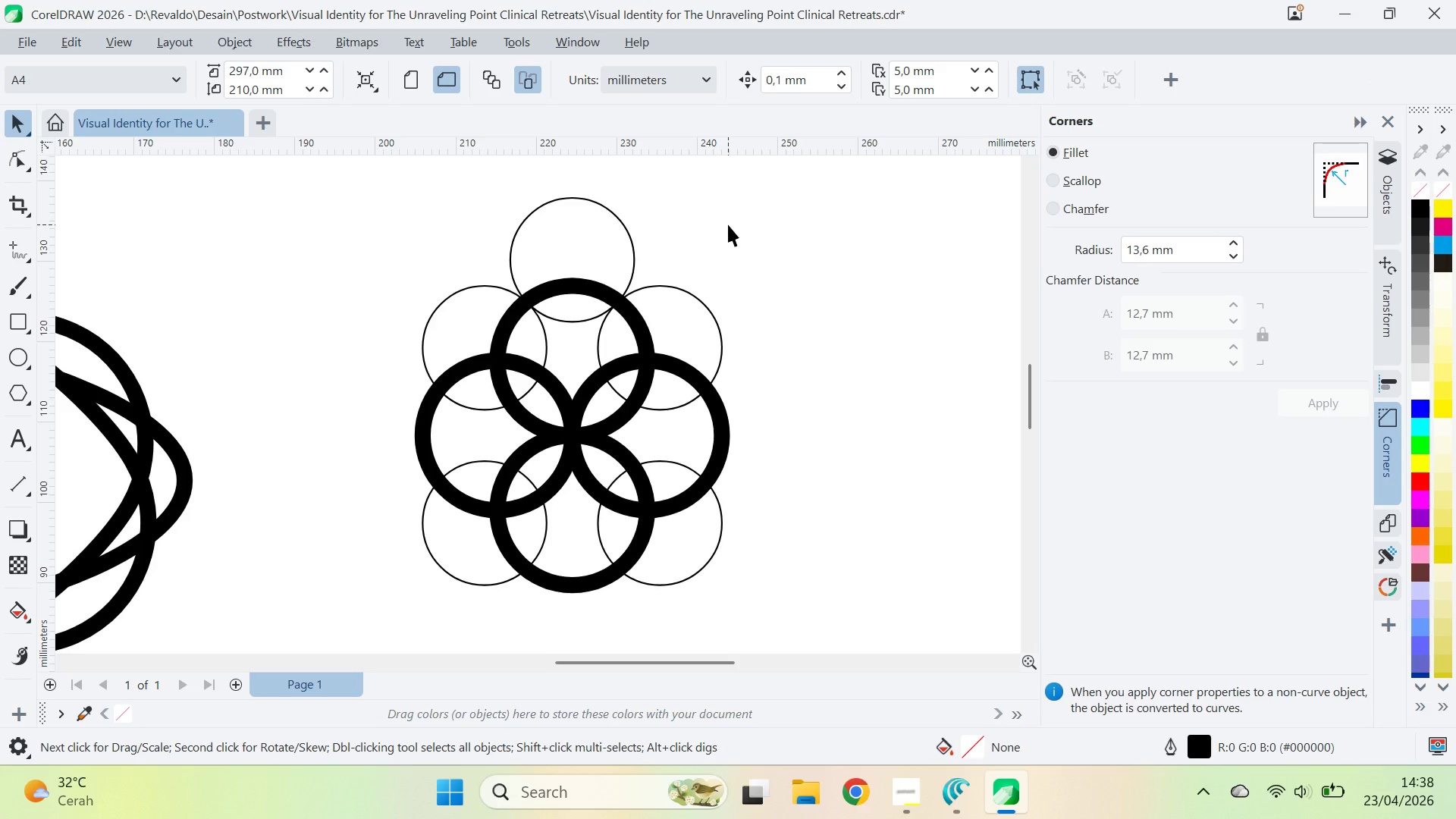 
left_click_drag(start_coordinate=[614, 212], to_coordinate=[620, 572])
 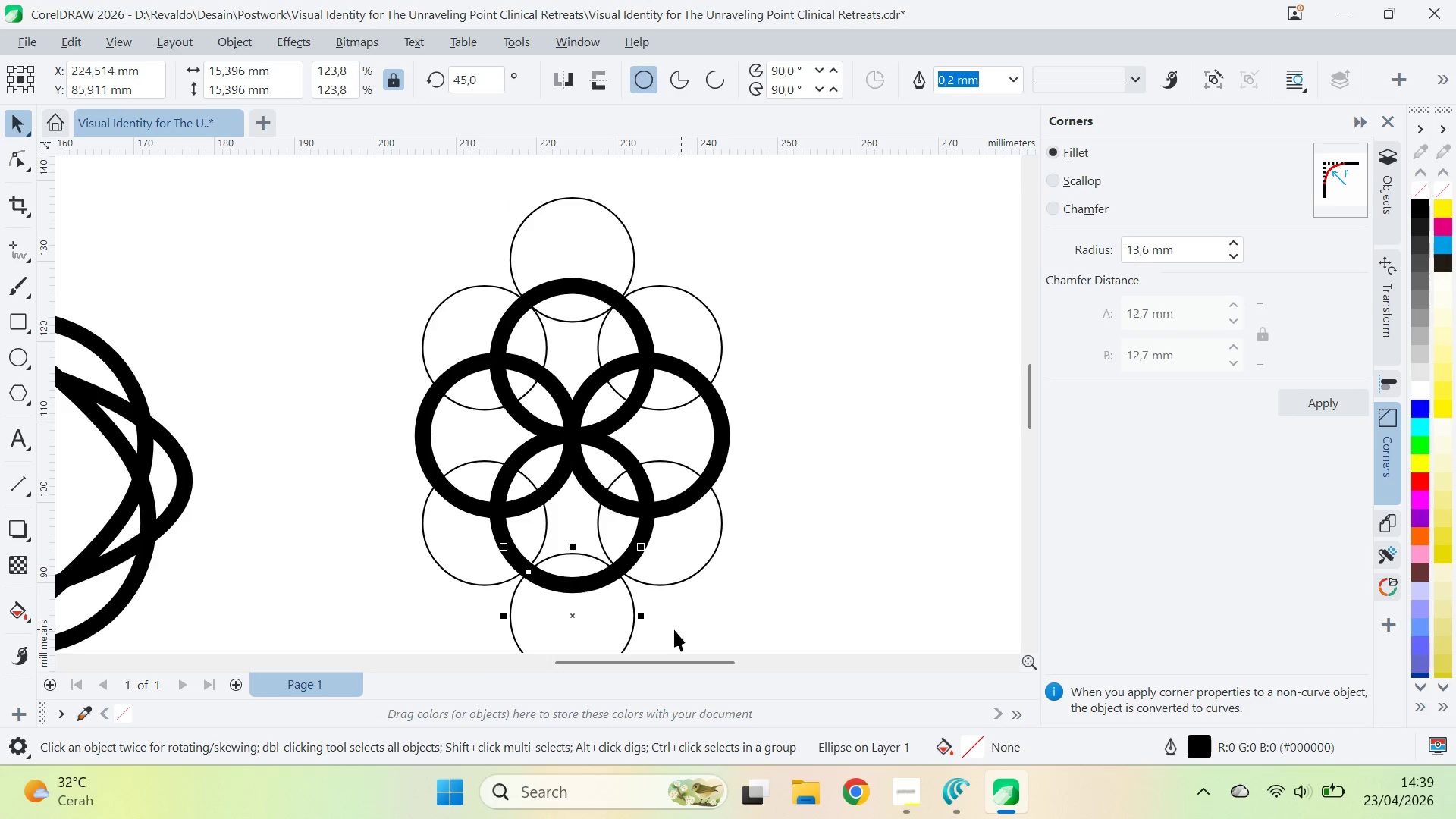 
hold_key(key=ShiftLeft, duration=2.75)
 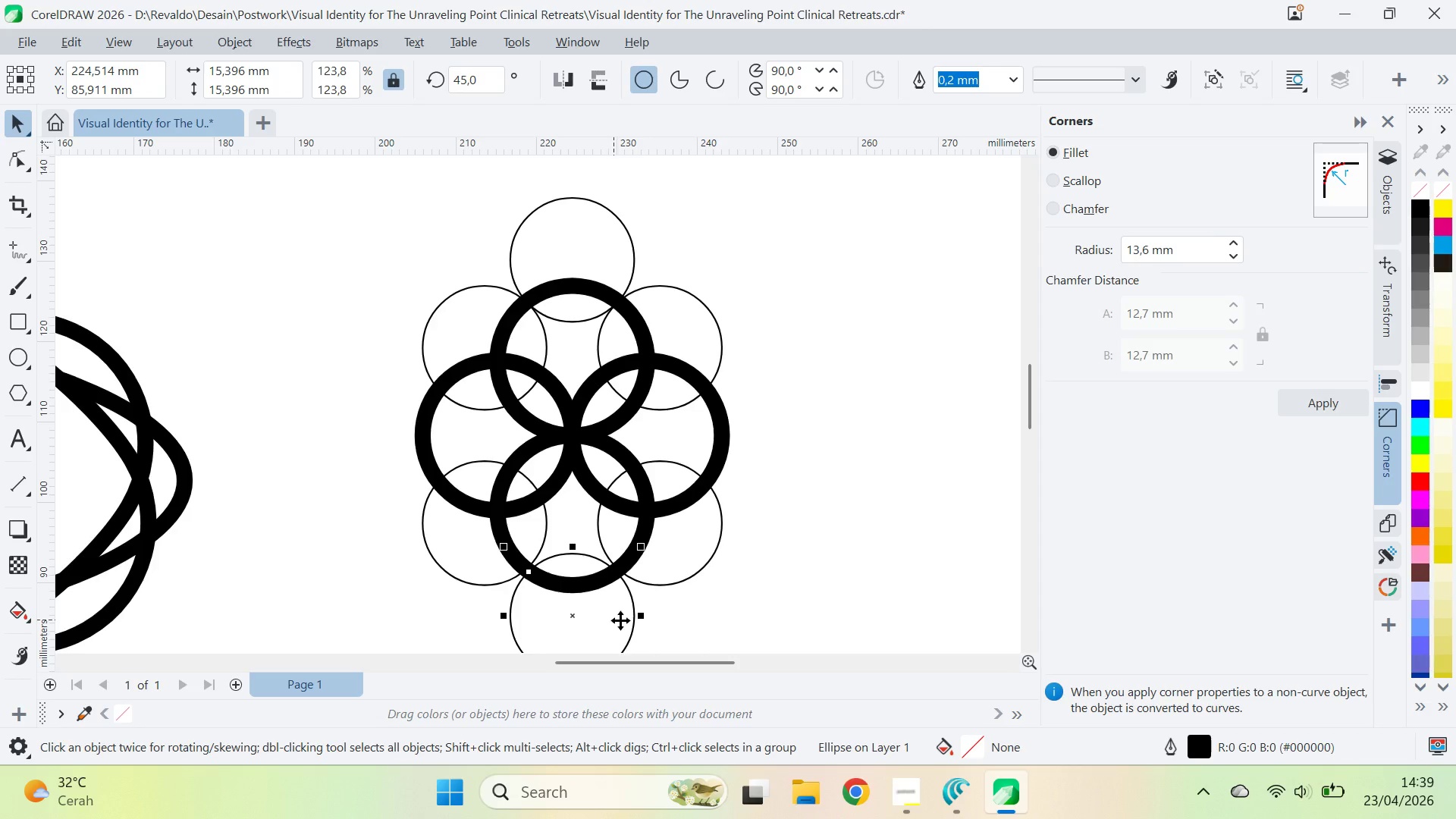 
left_click_drag(start_coordinate=[625, 622], to_coordinate=[626, 652])
 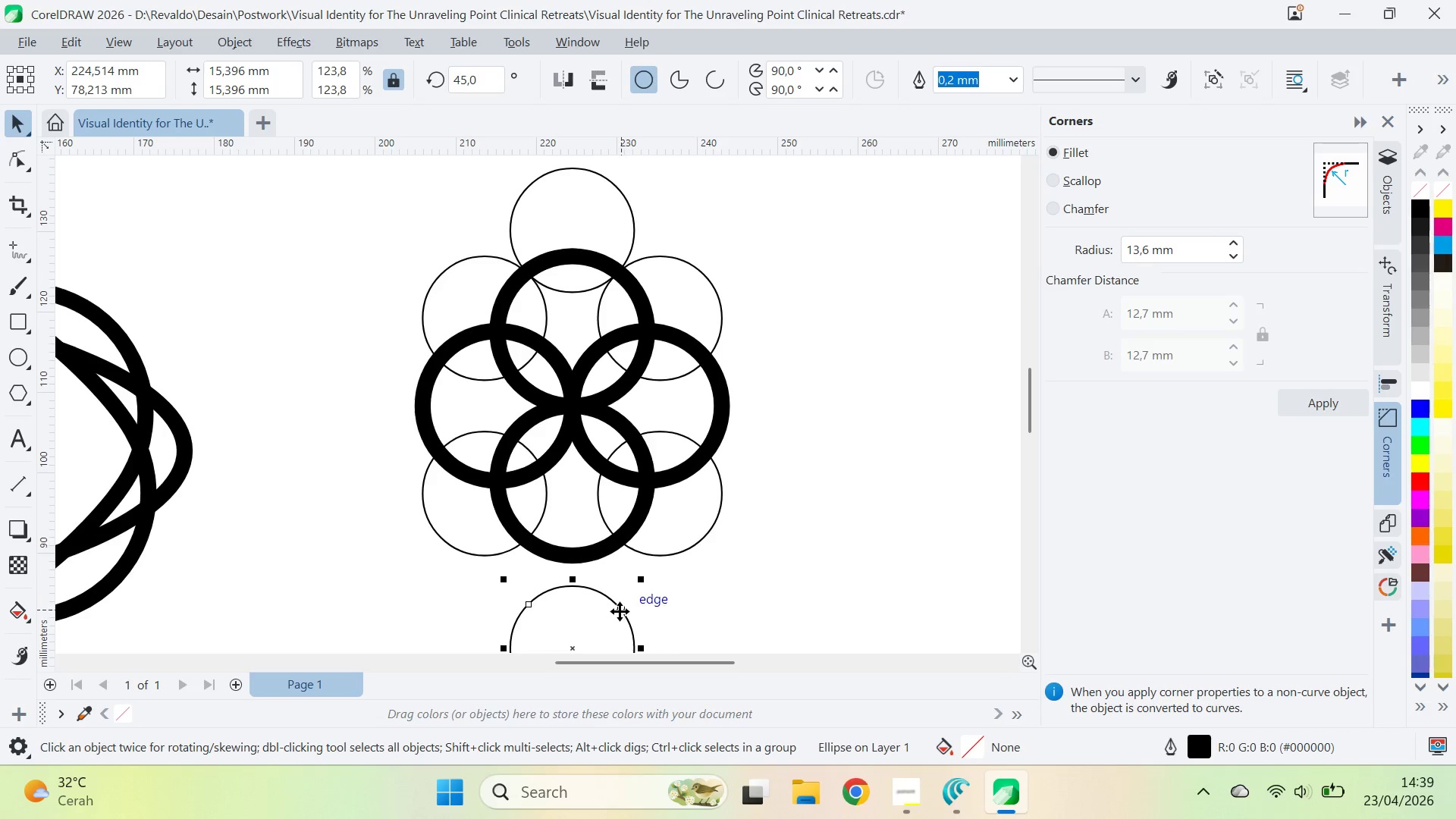 
hold_key(key=ShiftLeft, duration=0.62)
 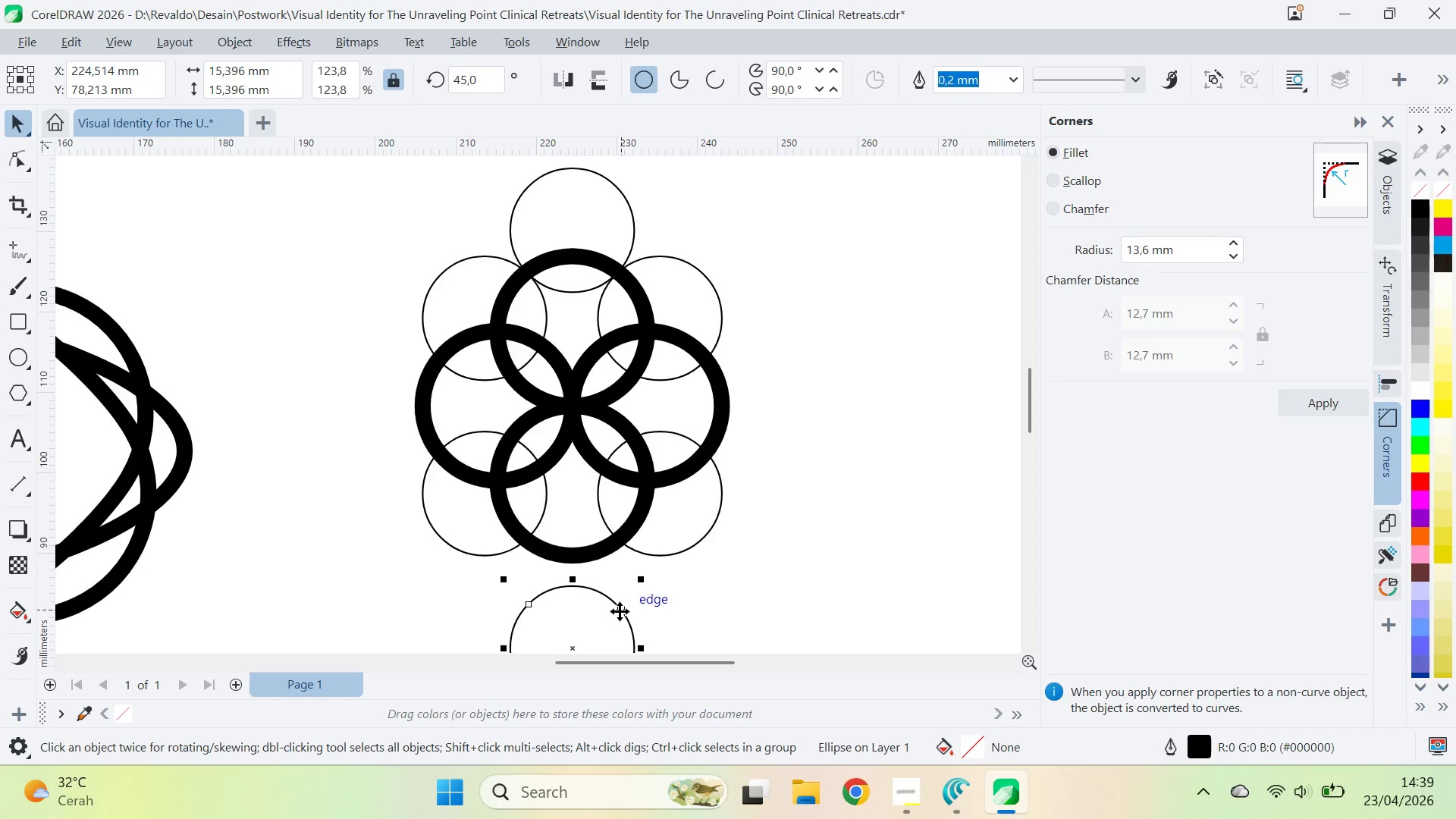 
left_click_drag(start_coordinate=[620, 610], to_coordinate=[618, 543])
 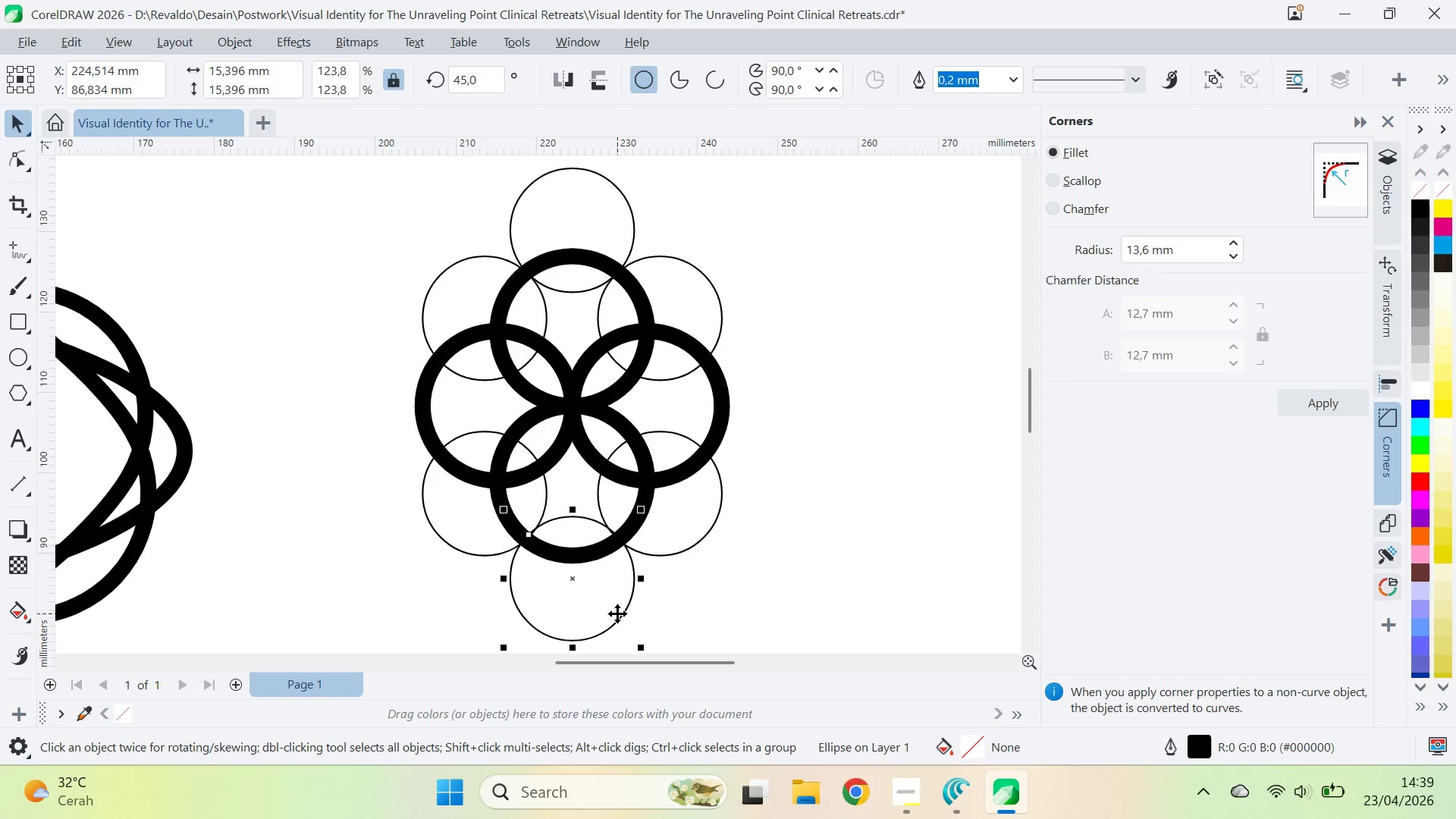 
hold_key(key=ShiftLeft, duration=1.72)
 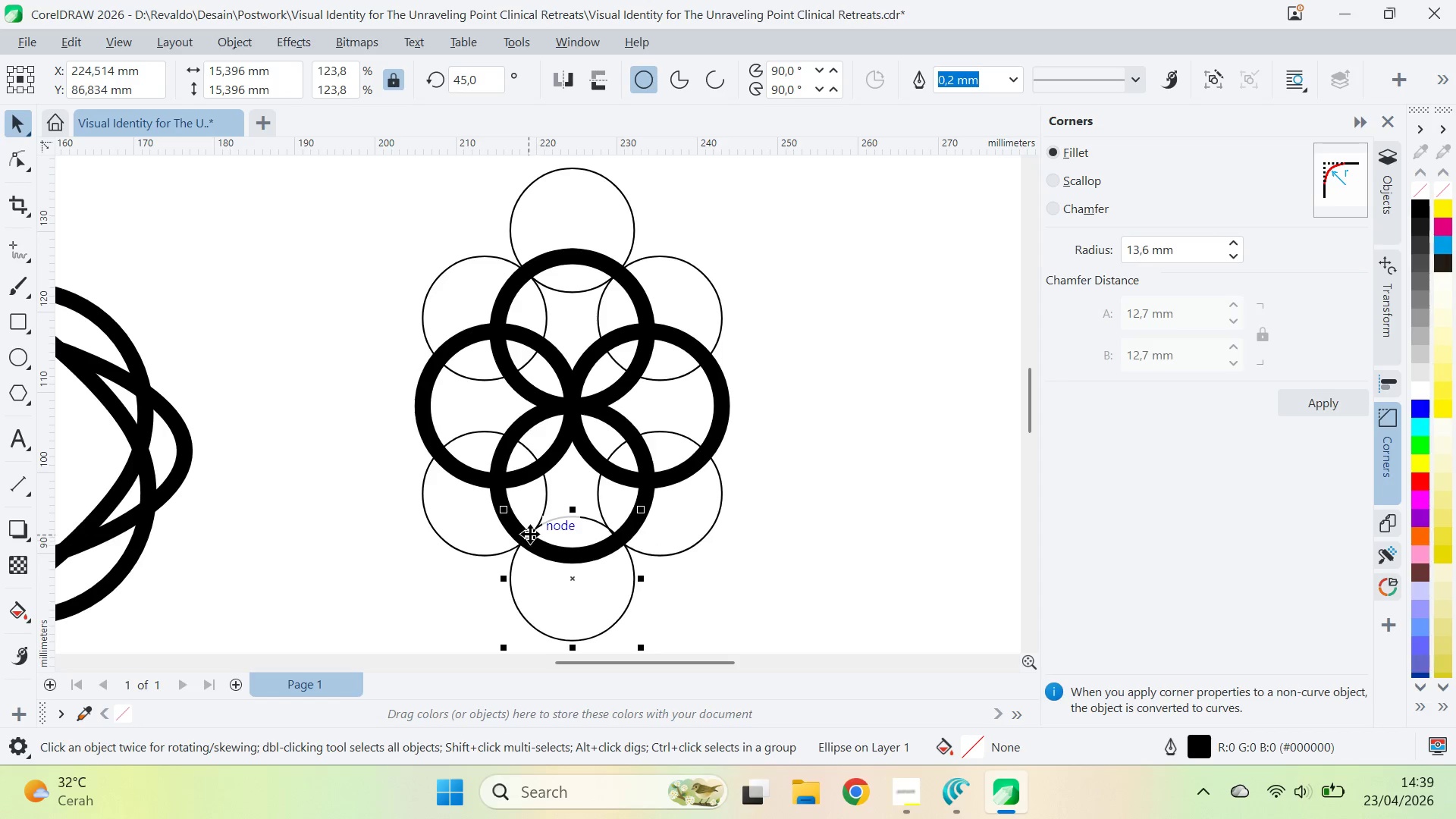 
left_click_drag(start_coordinate=[529, 533], to_coordinate=[748, 359])
 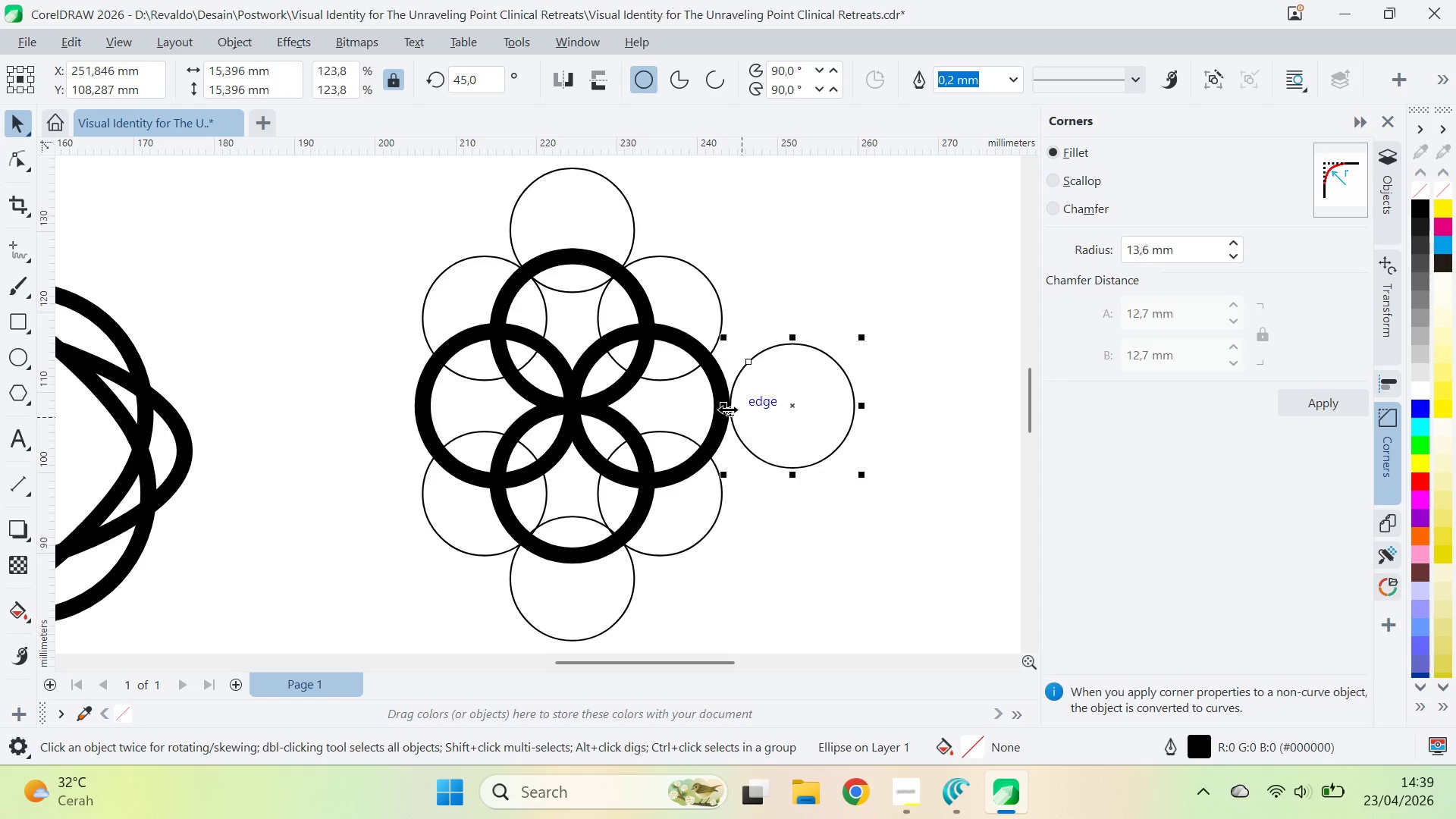 
key(Shift+ShiftLeft)
 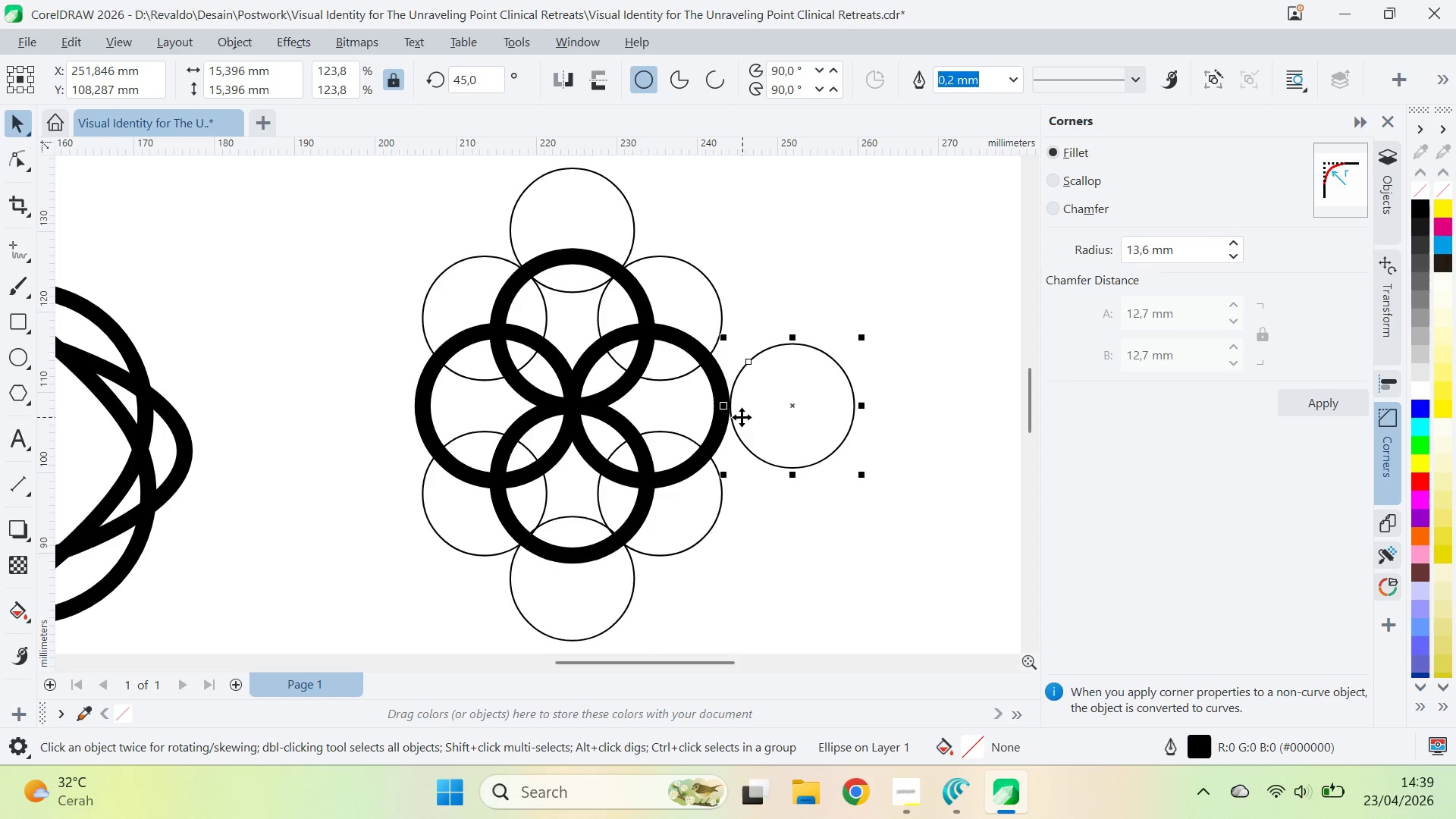 
left_click_drag(start_coordinate=[731, 407], to_coordinate=[651, 406])
 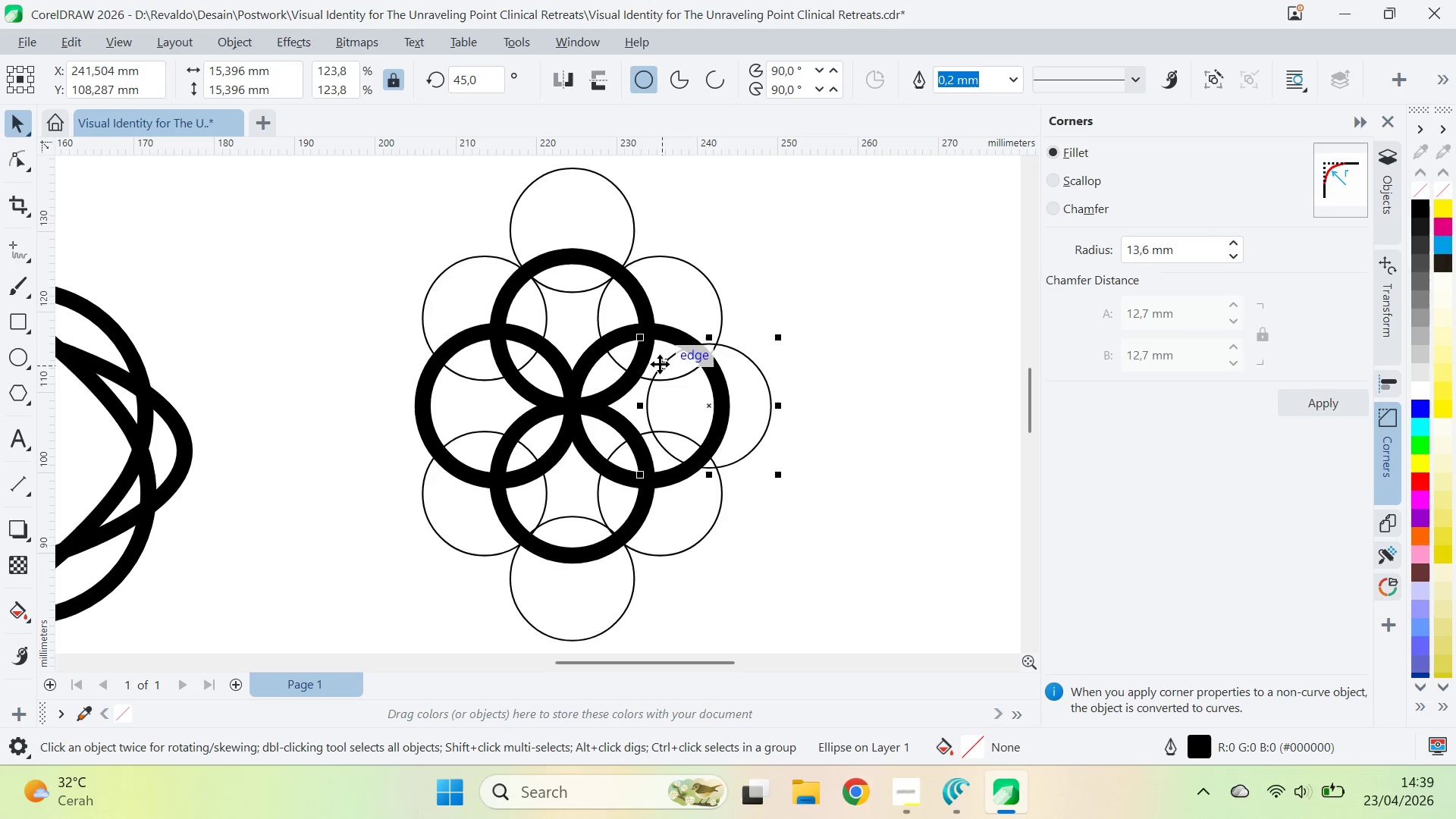 
left_click_drag(start_coordinate=[662, 361], to_coordinate=[733, 360])
 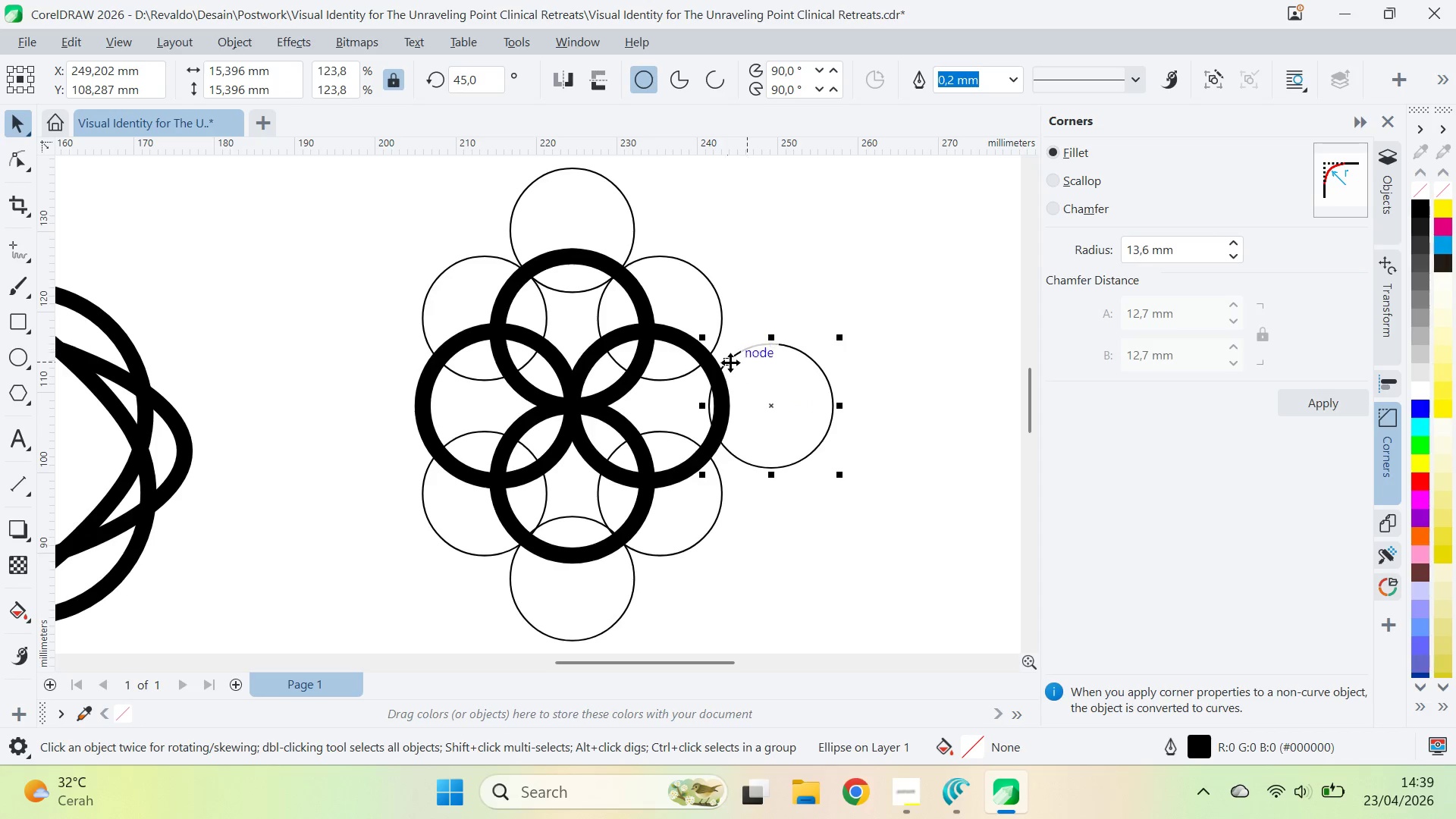 
hold_key(key=ShiftLeft, duration=2.97)
 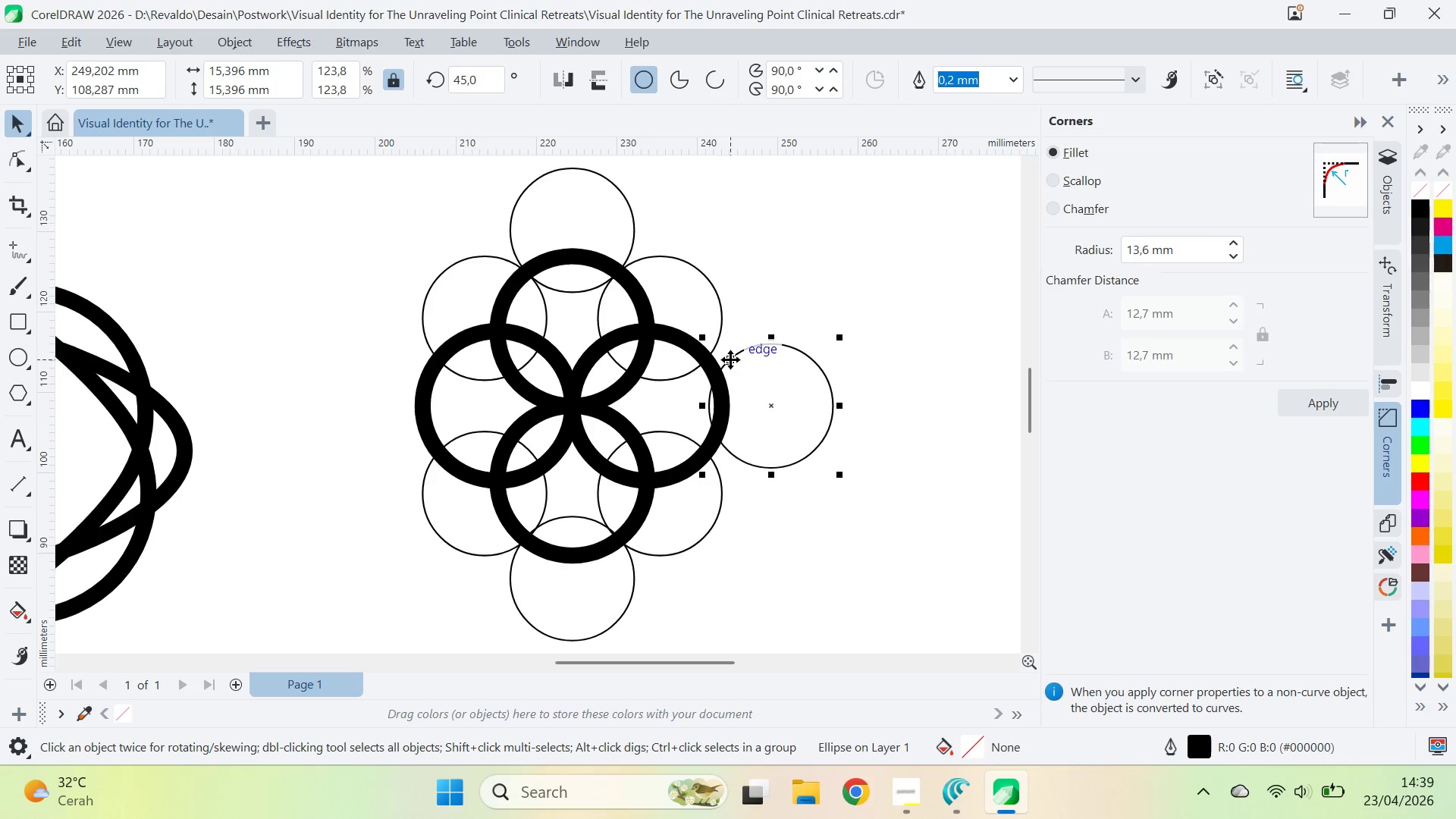 
left_click_drag(start_coordinate=[730, 360], to_coordinate=[701, 359])
 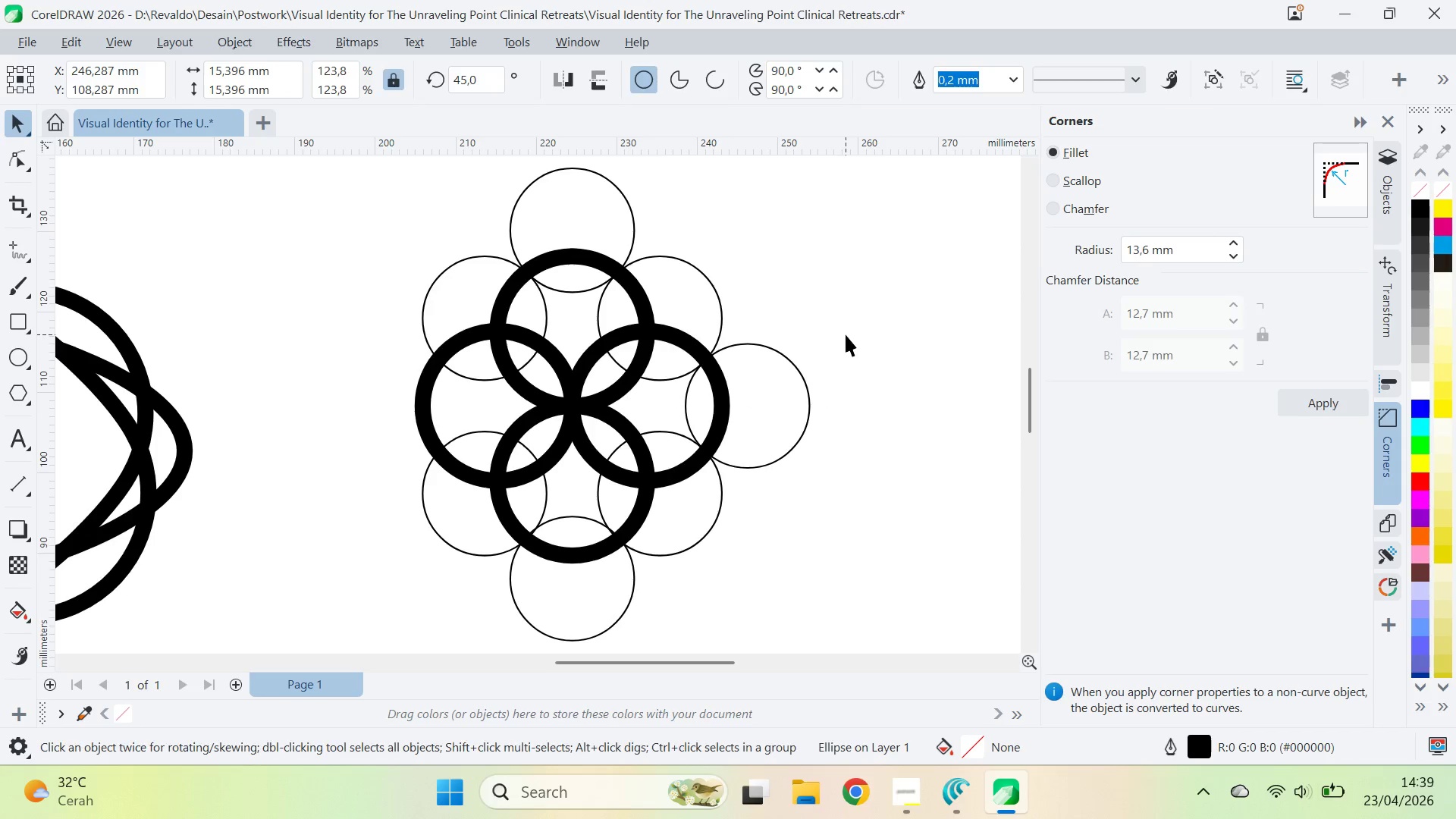 
hold_key(key=ShiftLeft, duration=1.53)
 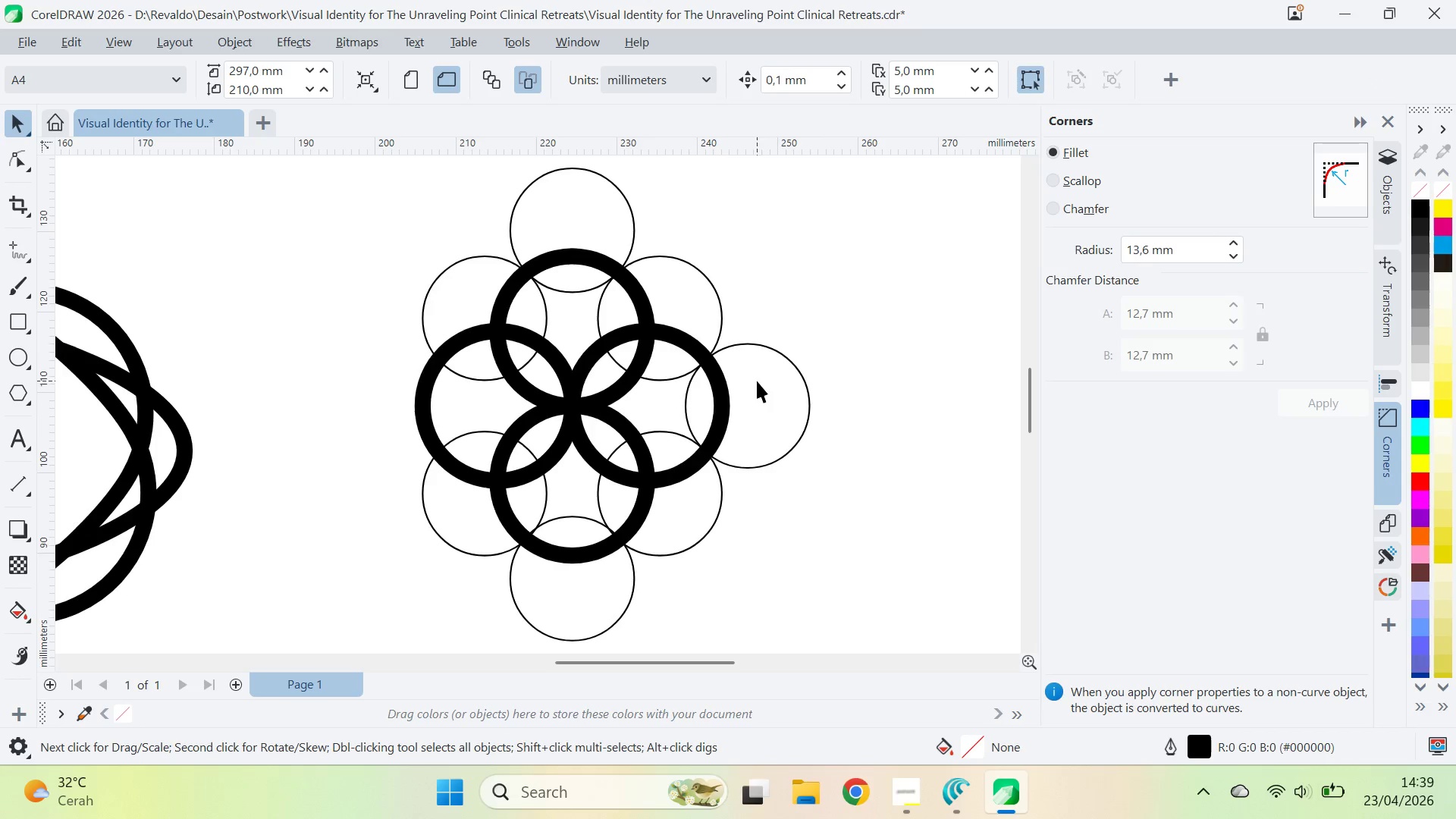 
left_click([767, 375])
 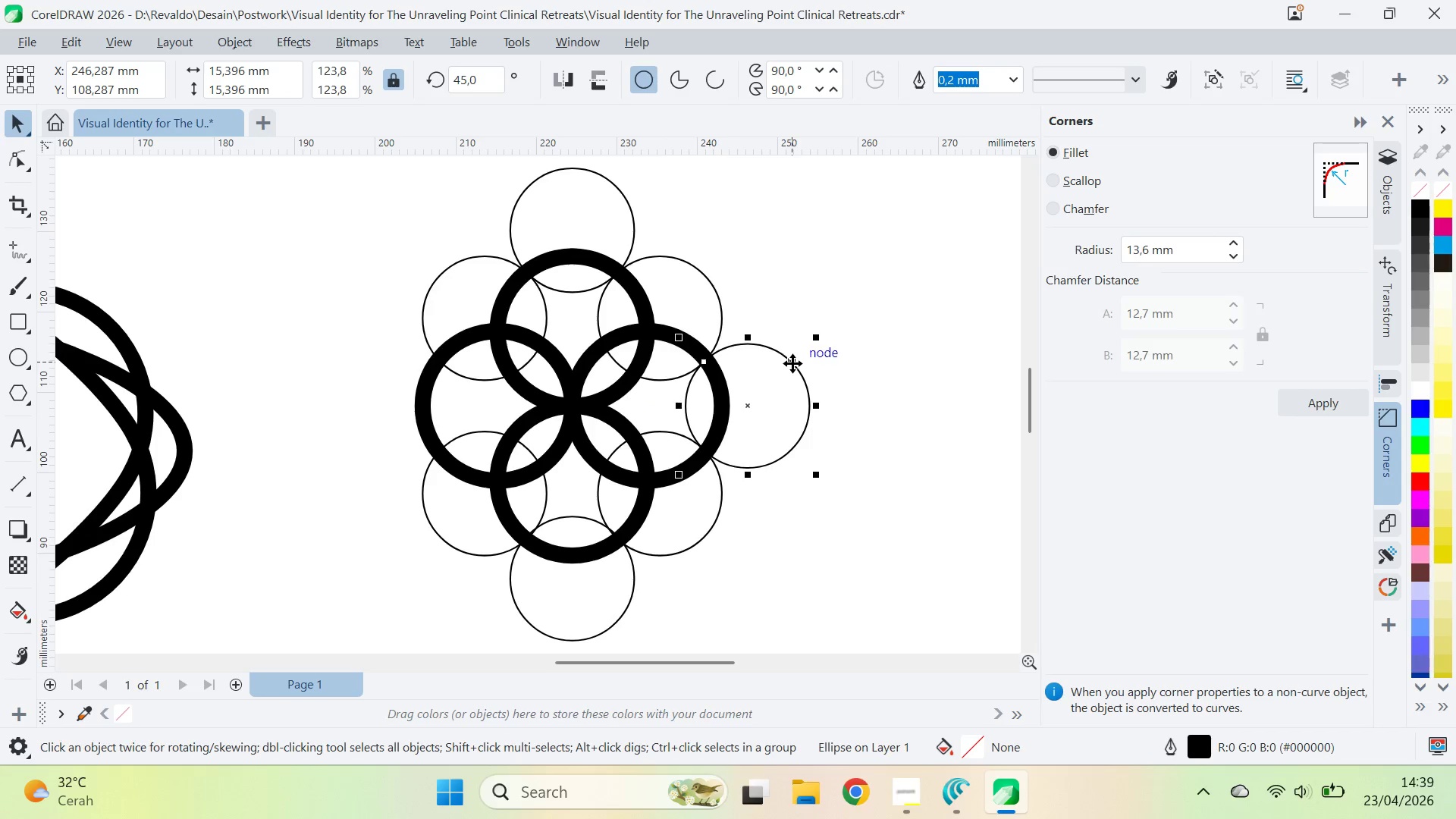 
left_click_drag(start_coordinate=[795, 366], to_coordinate=[460, 371])
 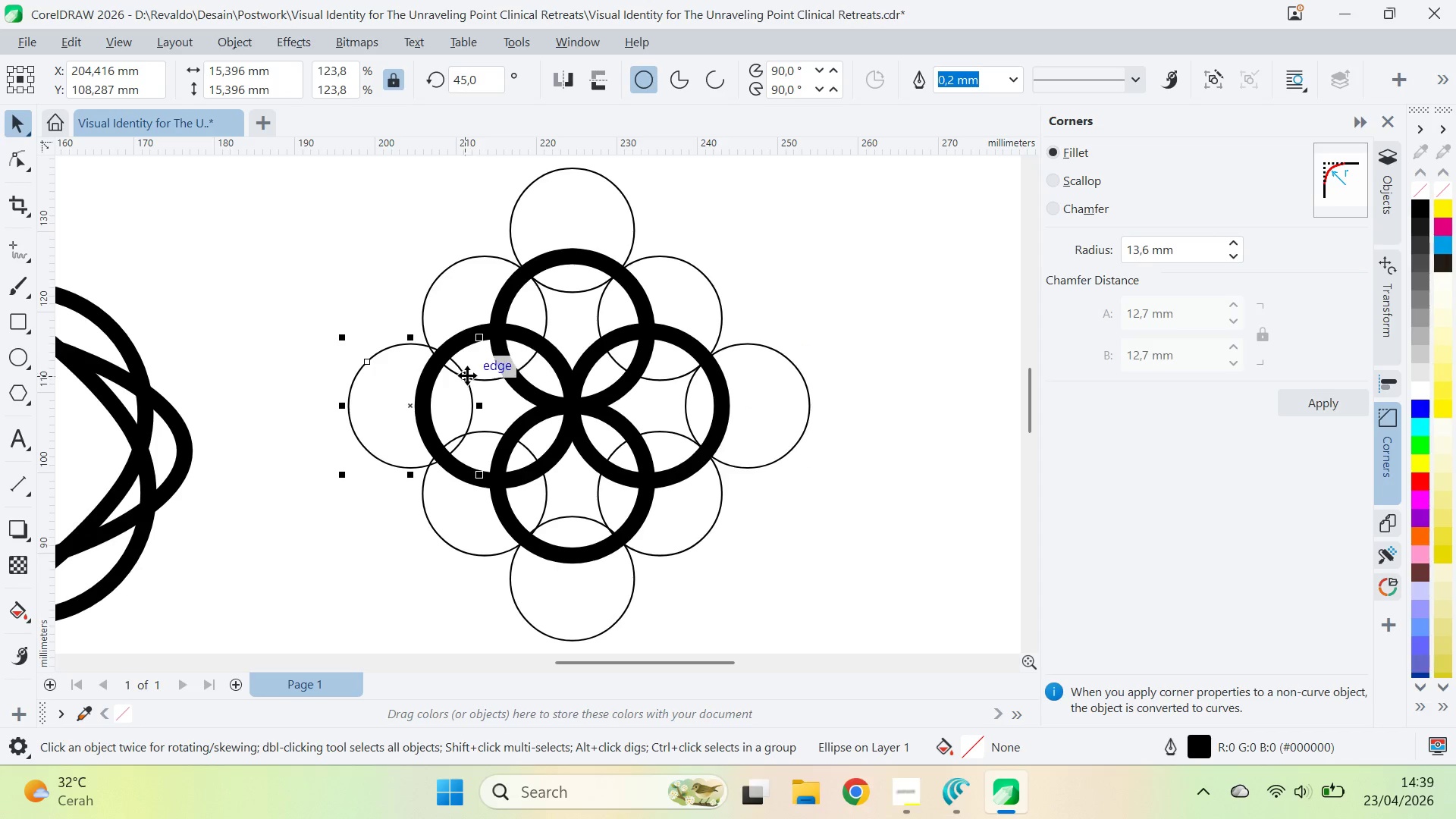 
hold_key(key=ShiftLeft, duration=2.64)
 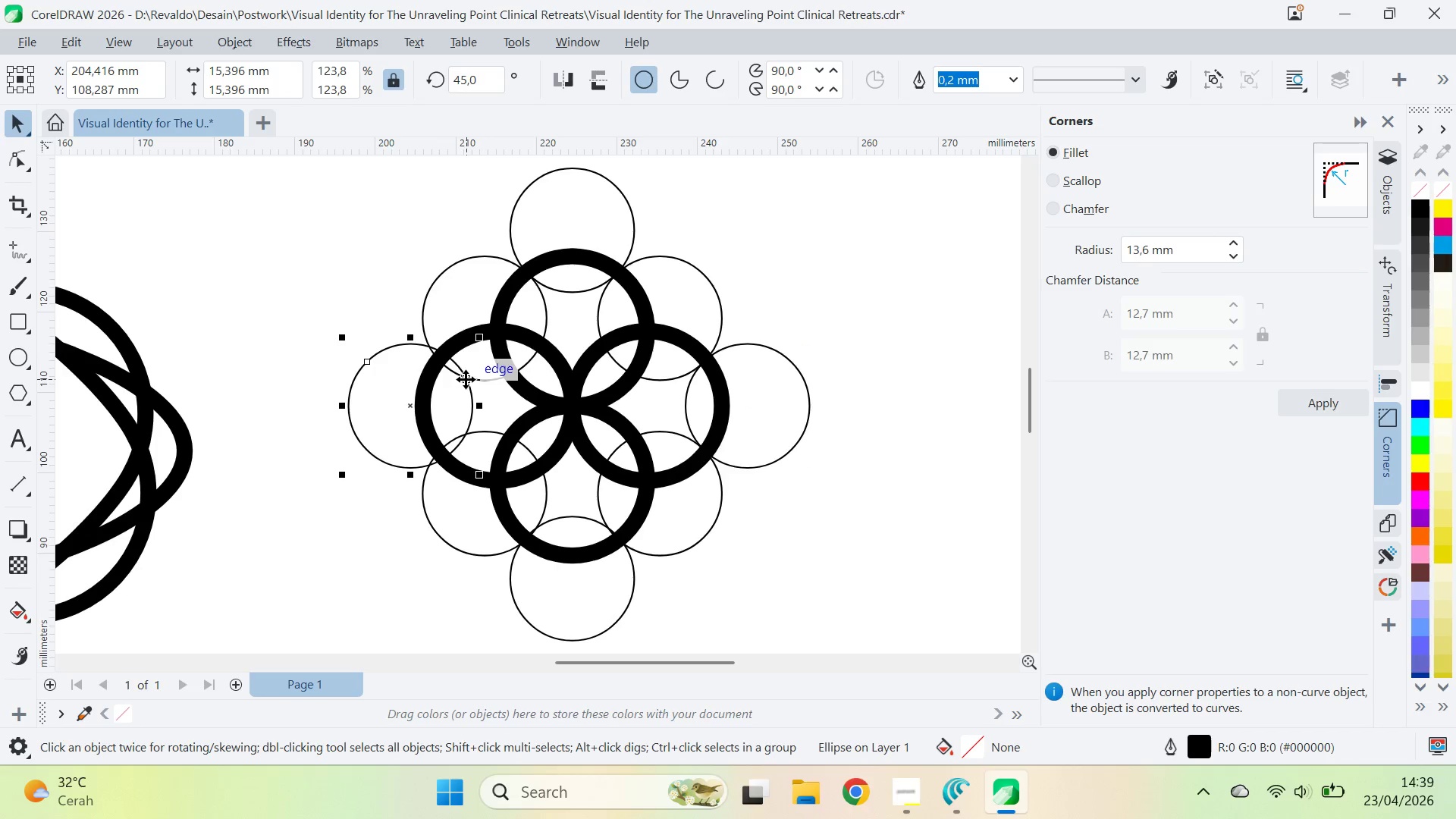 
left_click_drag(start_coordinate=[466, 378], to_coordinate=[453, 376])
 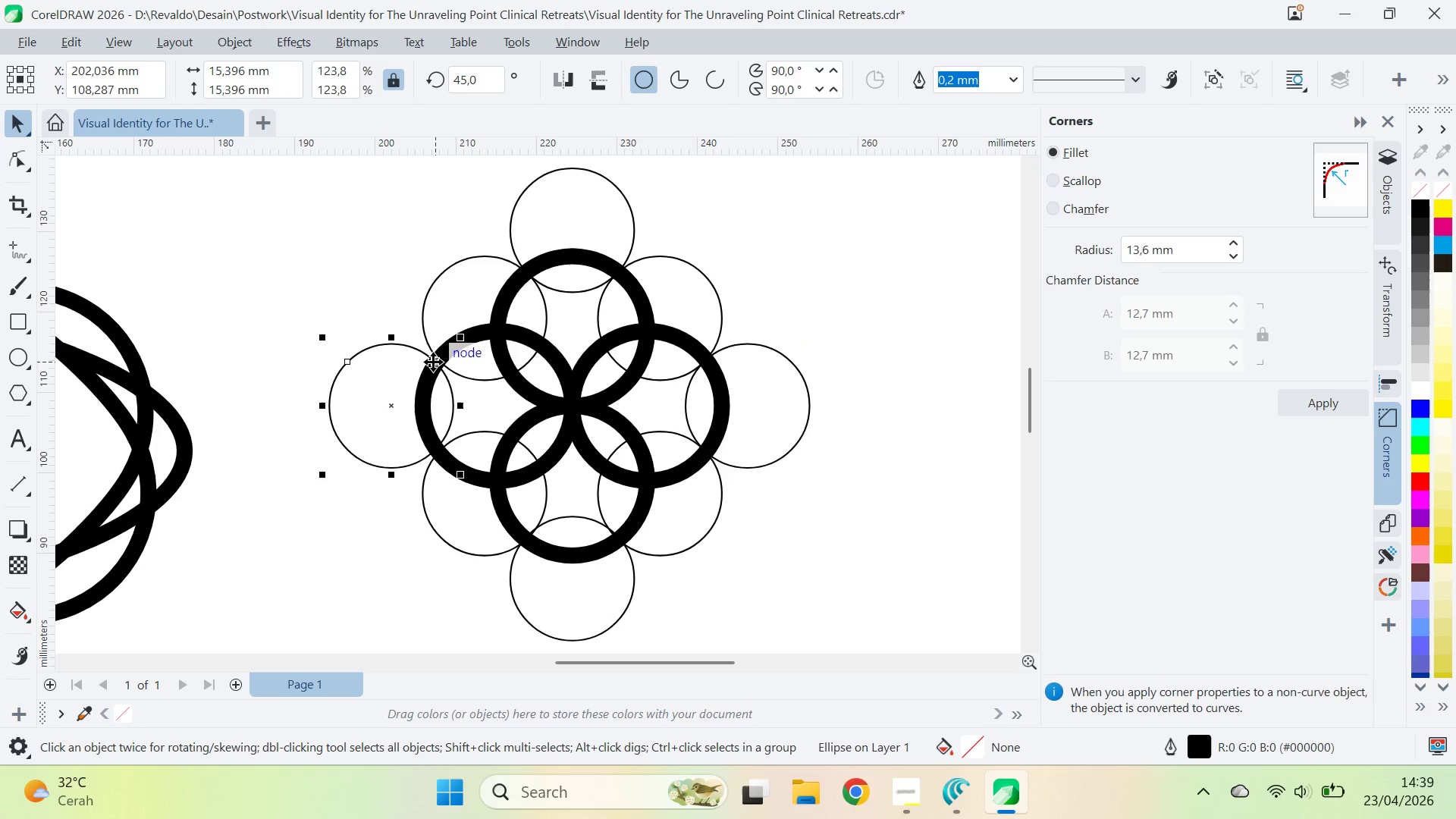 
hold_key(key=ShiftLeft, duration=1.55)
 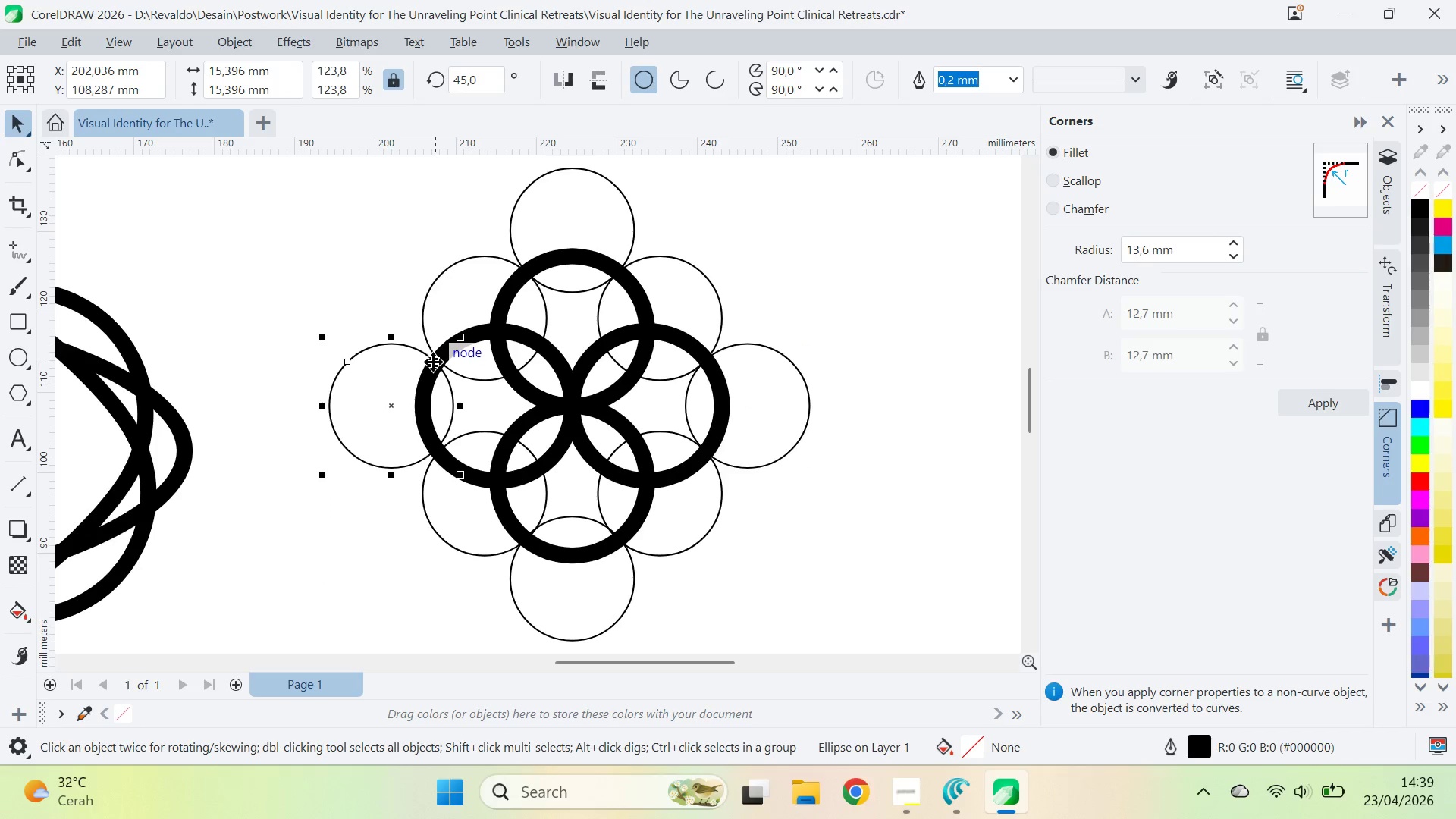 
left_click_drag(start_coordinate=[433, 362], to_coordinate=[444, 362])
 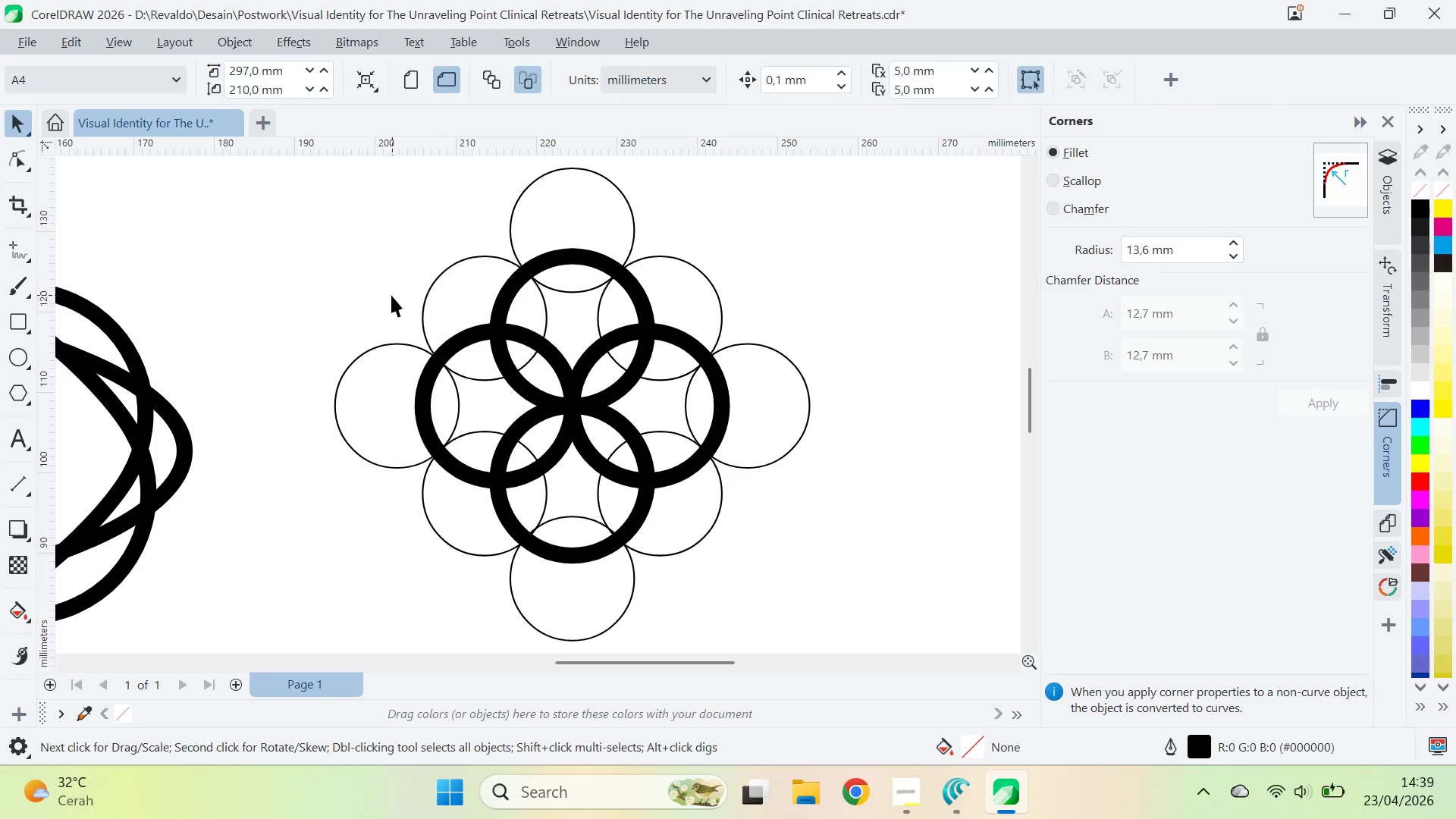 
hold_key(key=ShiftLeft, duration=3.02)
 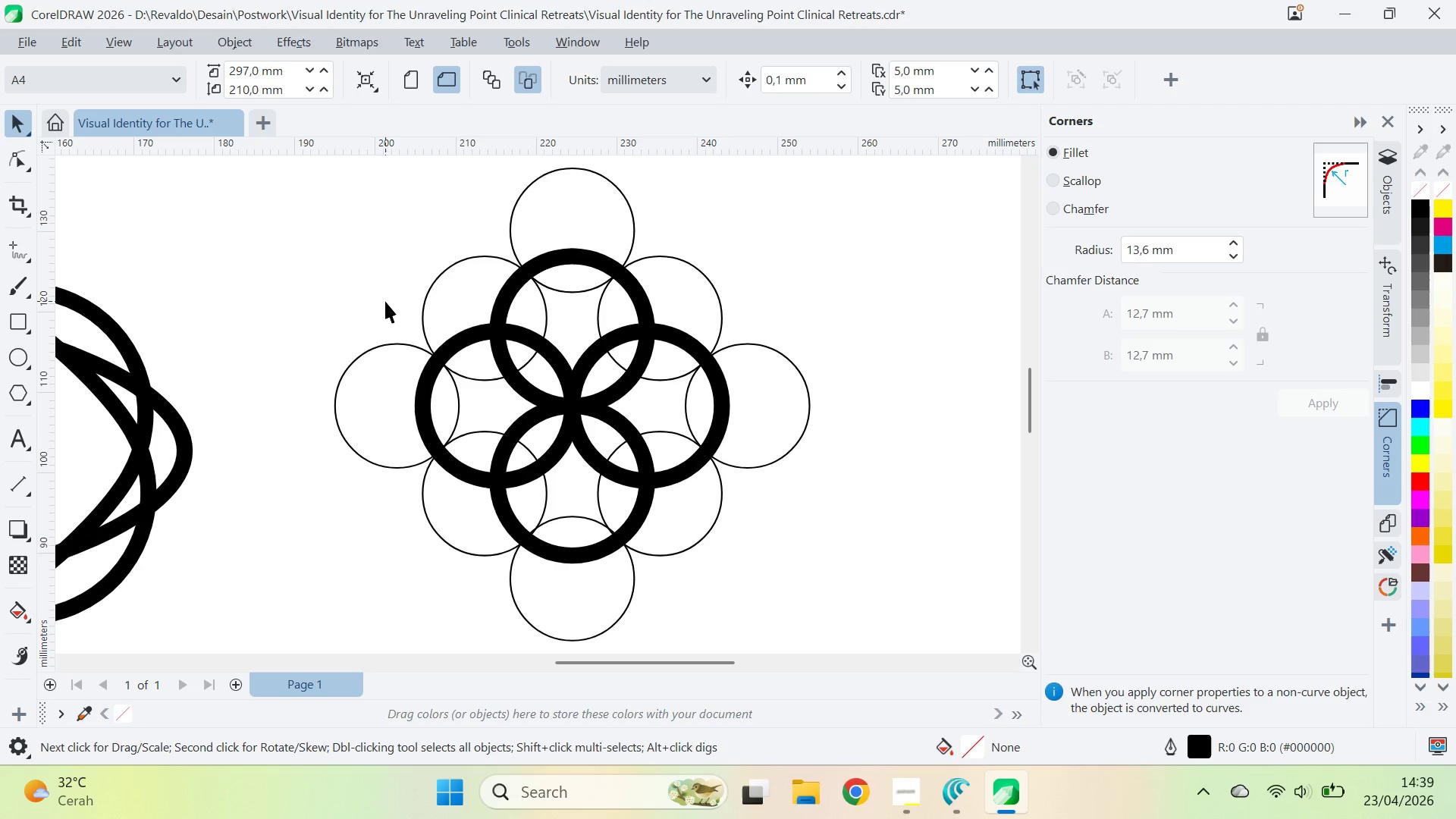 
wait(7.25)
 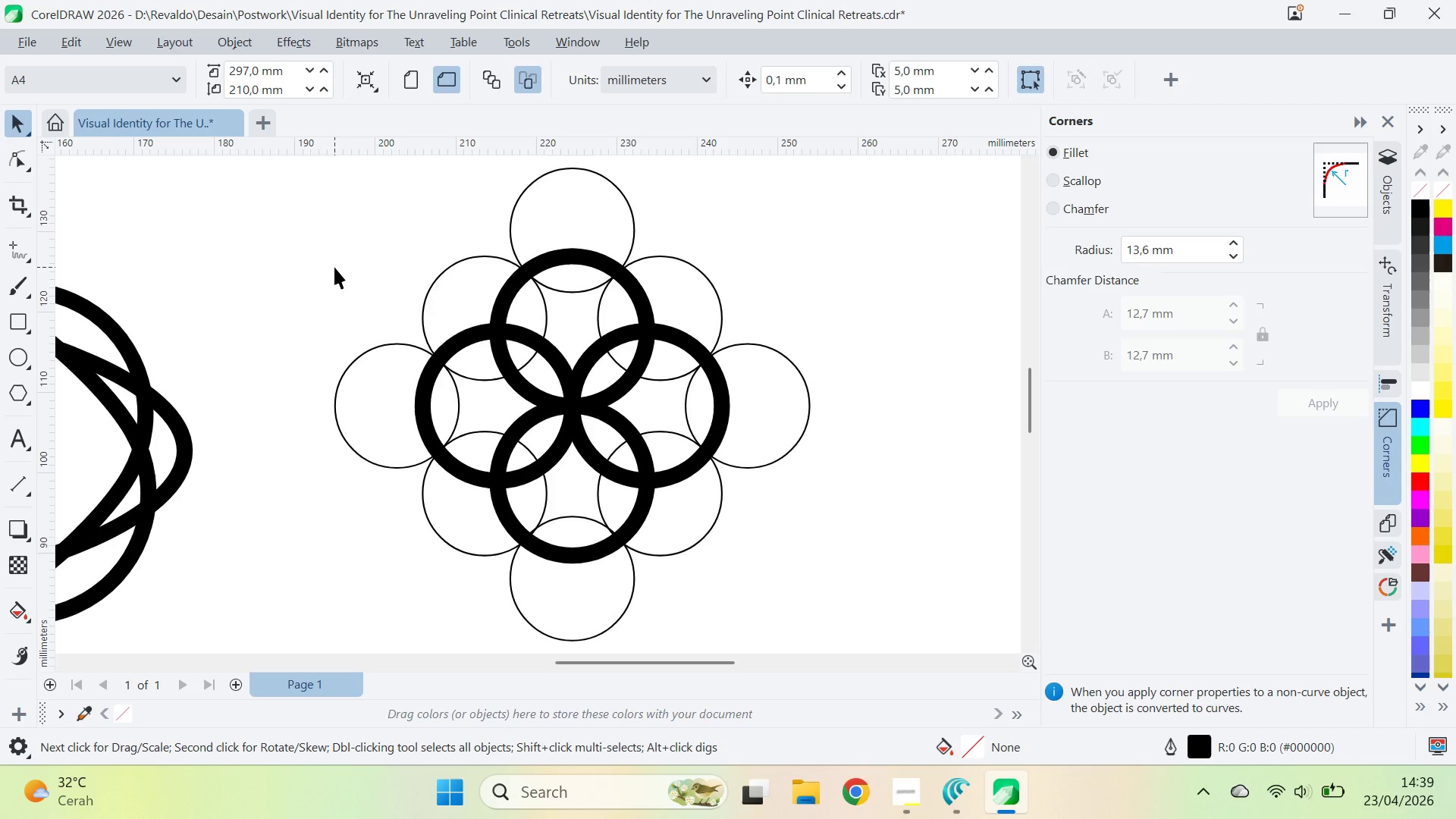 
left_click([369, 355])
 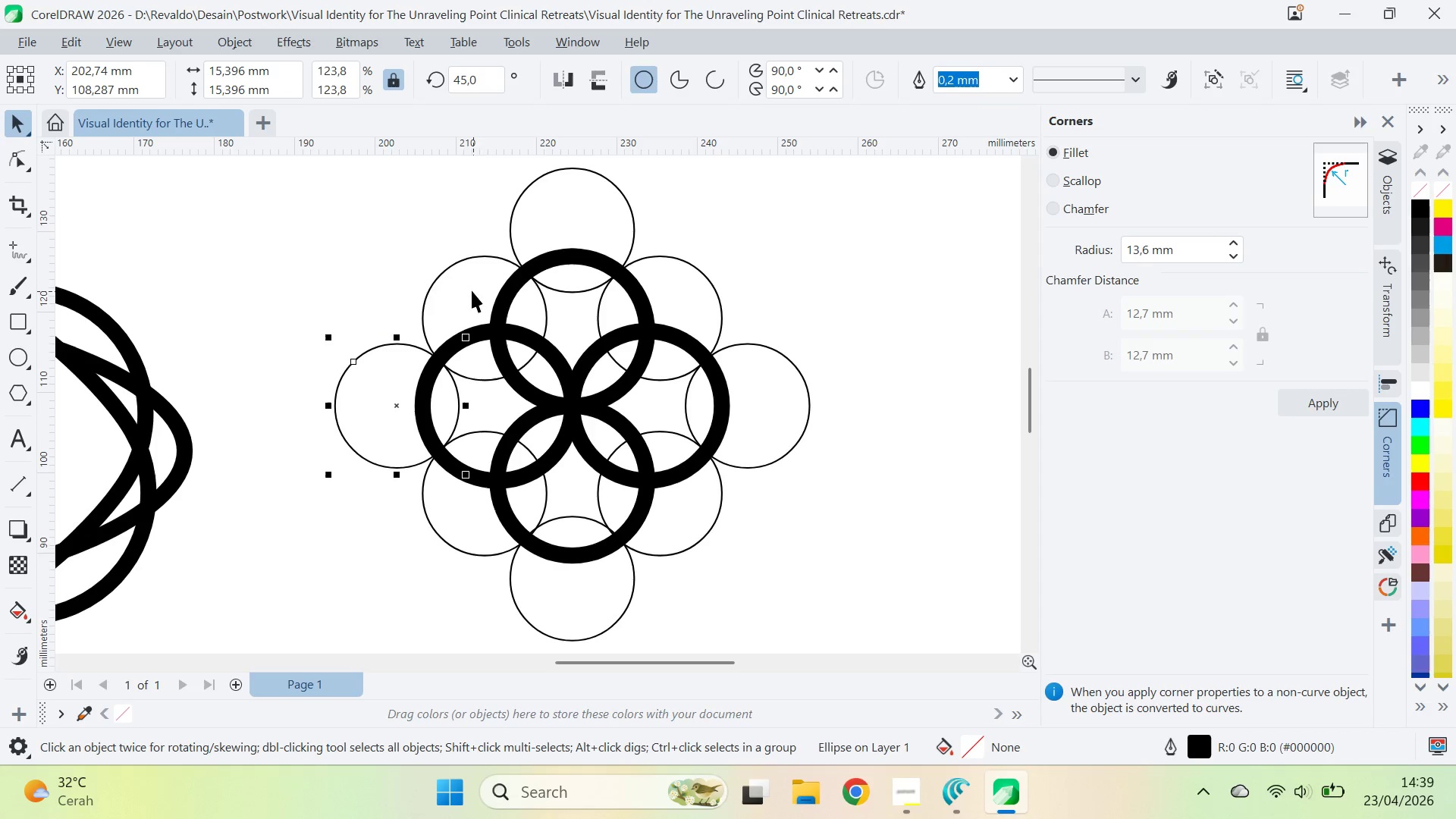 
hold_key(key=ShiftLeft, duration=3.75)
 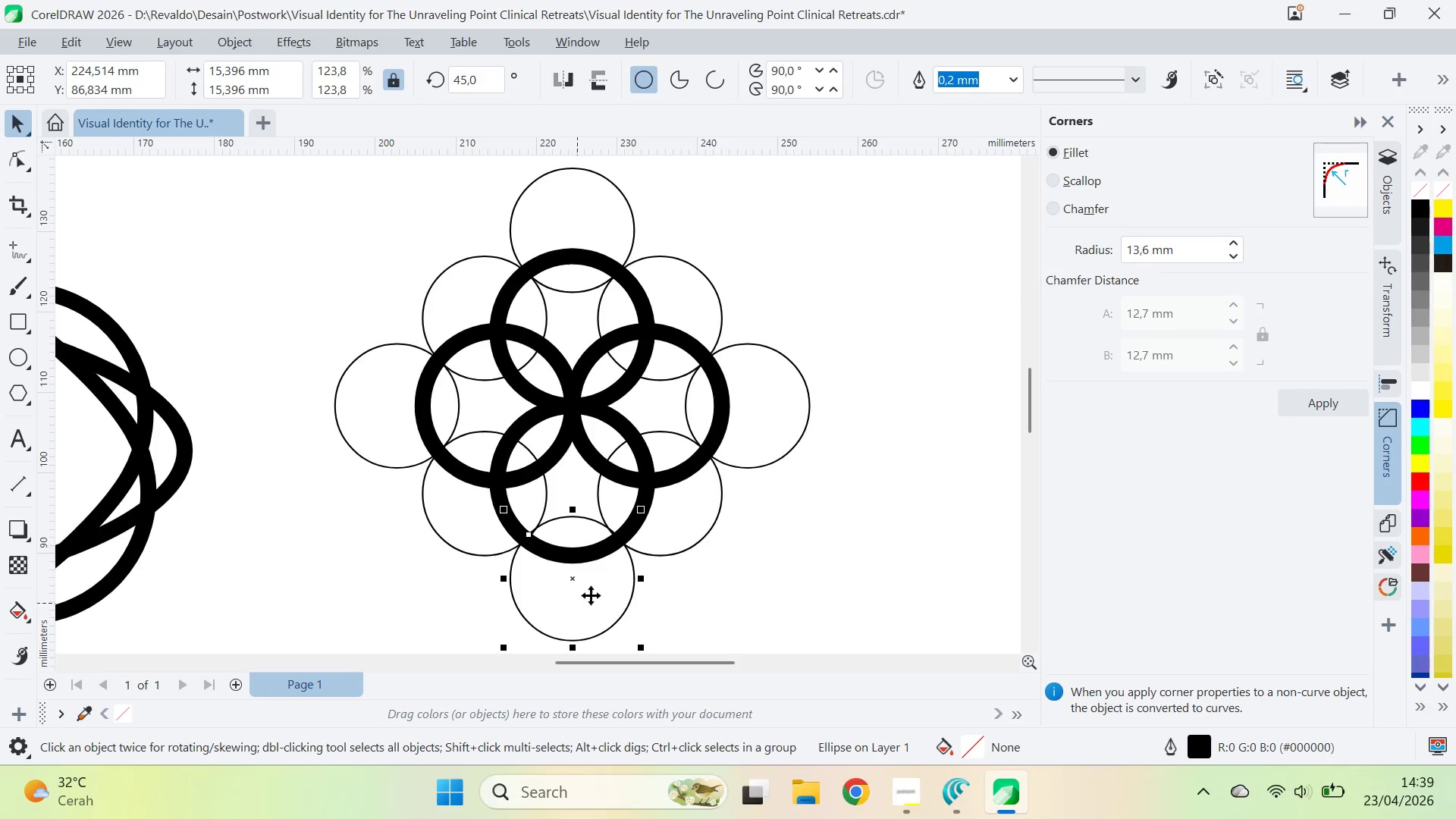 
hold_key(key=ShiftLeft, duration=3.05)
double_click([776, 400])
 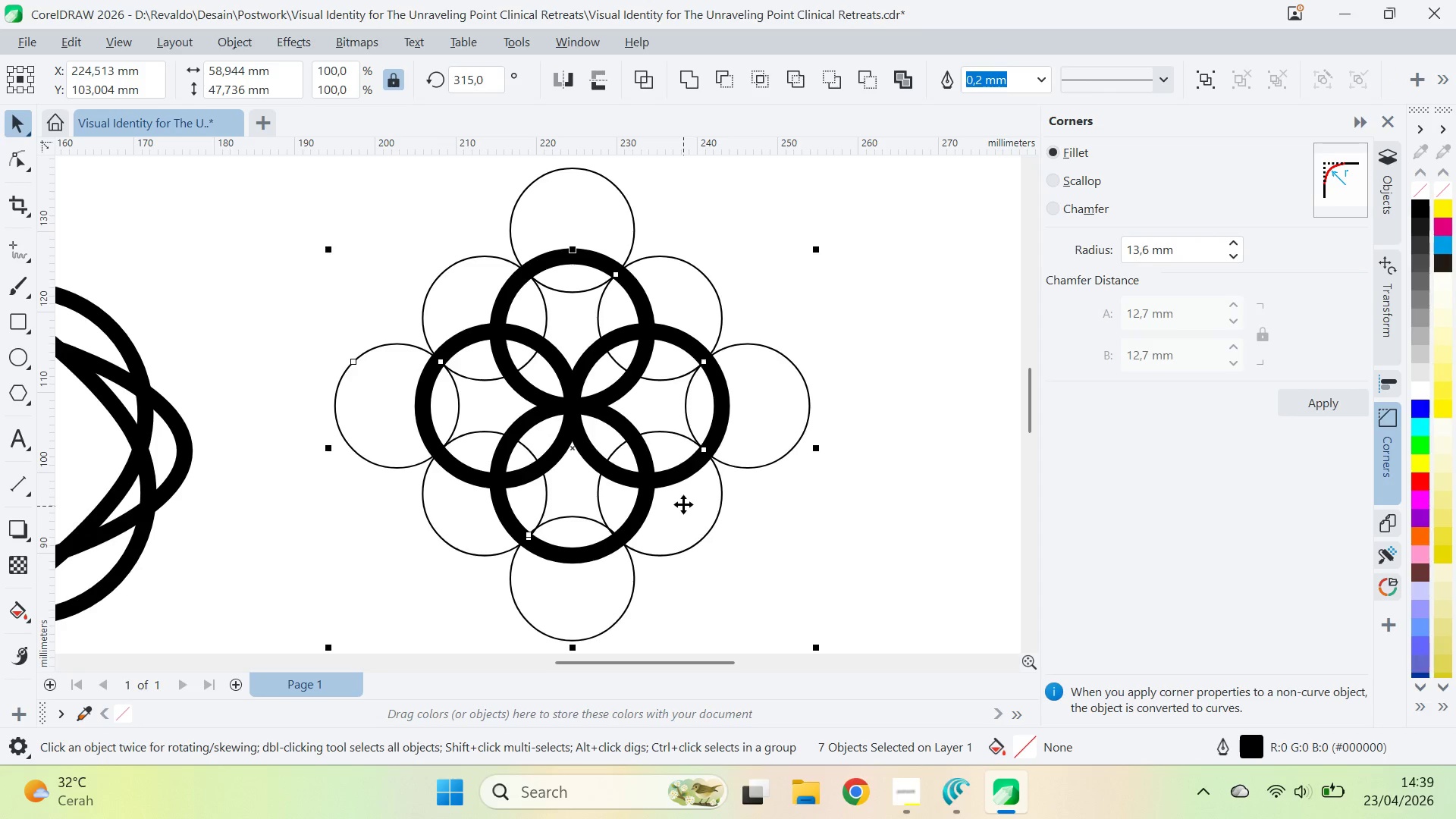 
key(Delete)
 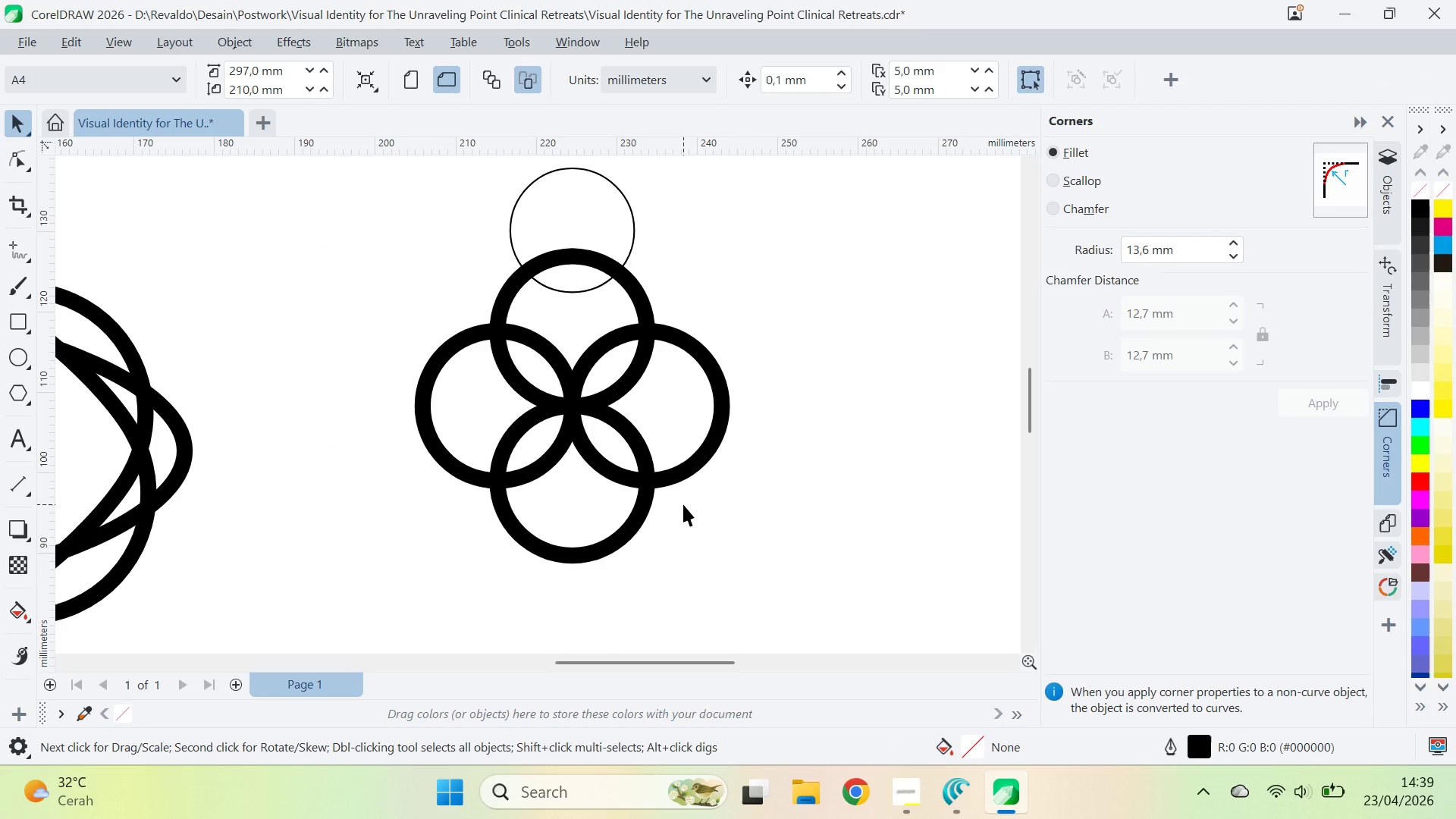 
key(Delete)
 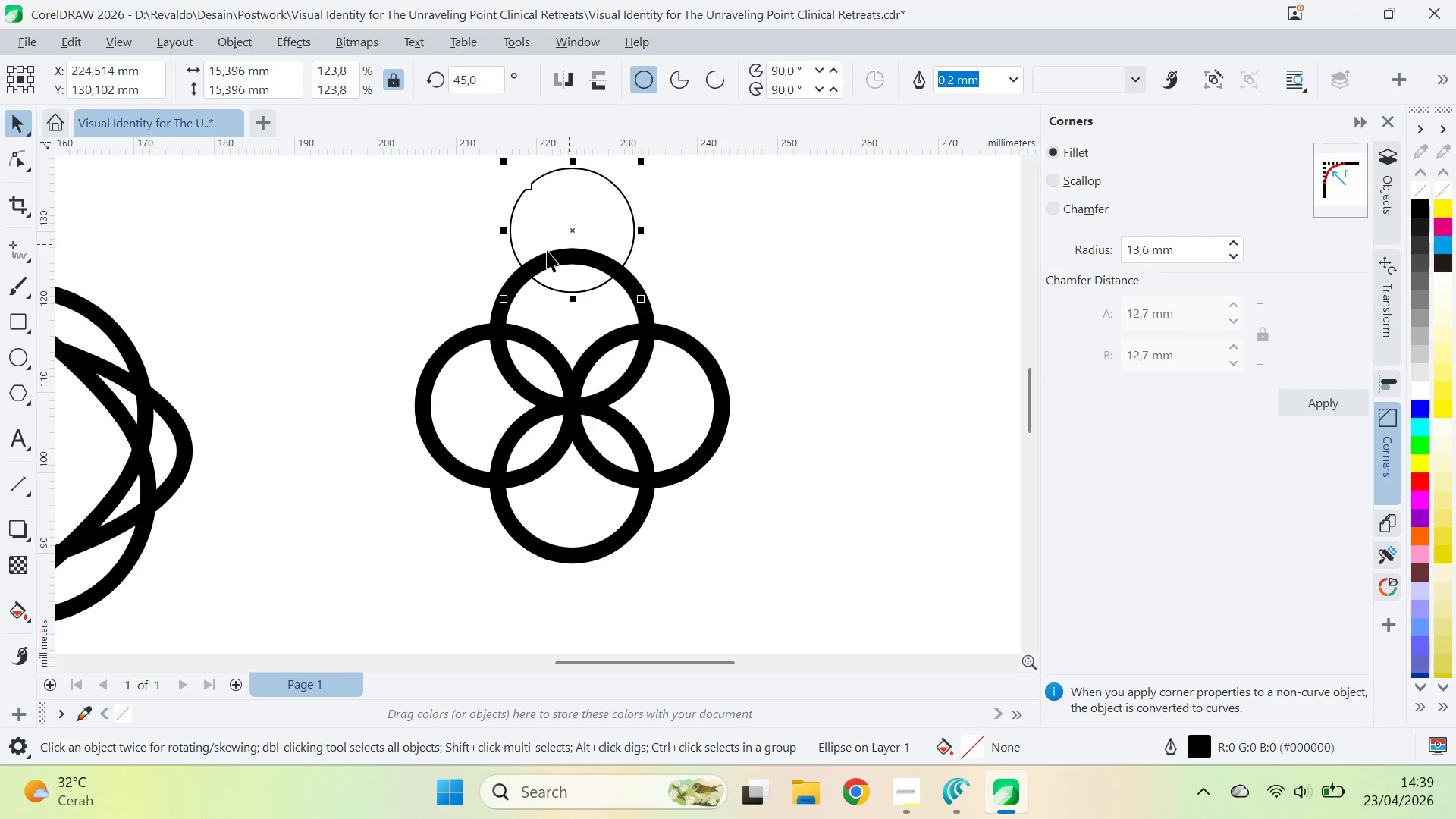 
hold_key(key=ControlLeft, duration=2.39)
left_click_drag(start_coordinate=[506, 232], to_coordinate=[672, 248])
 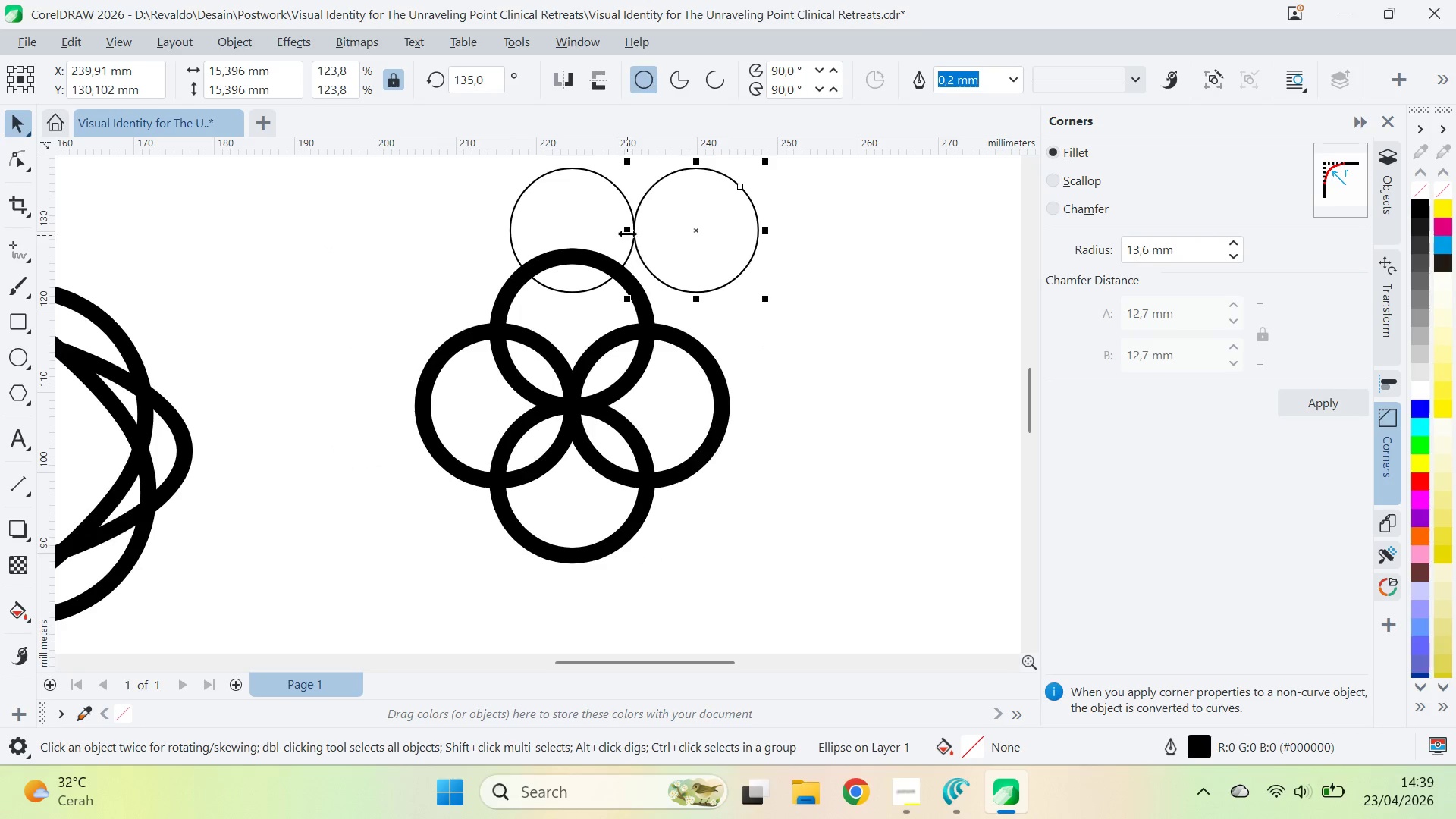 
right_click([672, 248])
 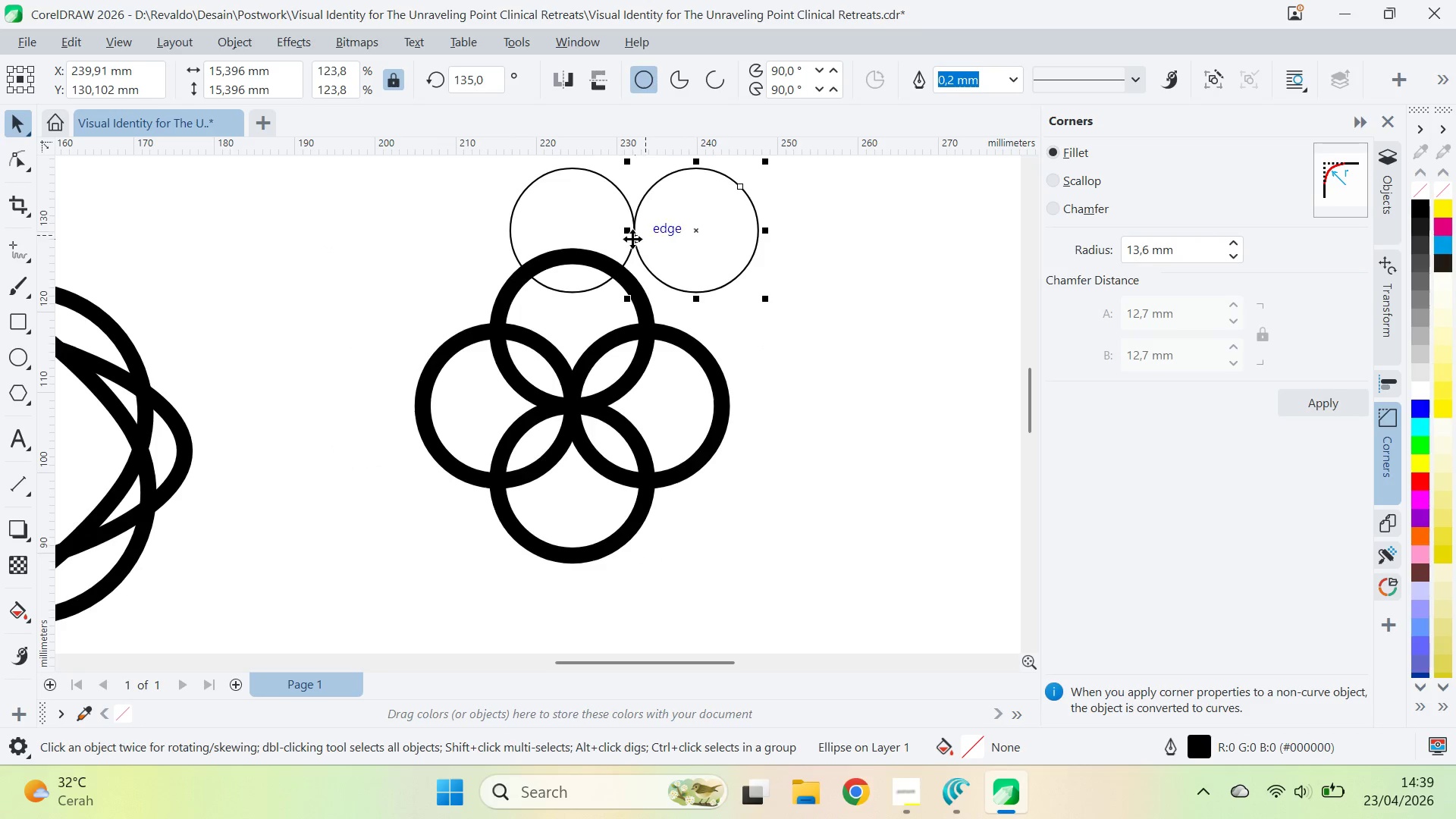 
left_click([672, 248])
 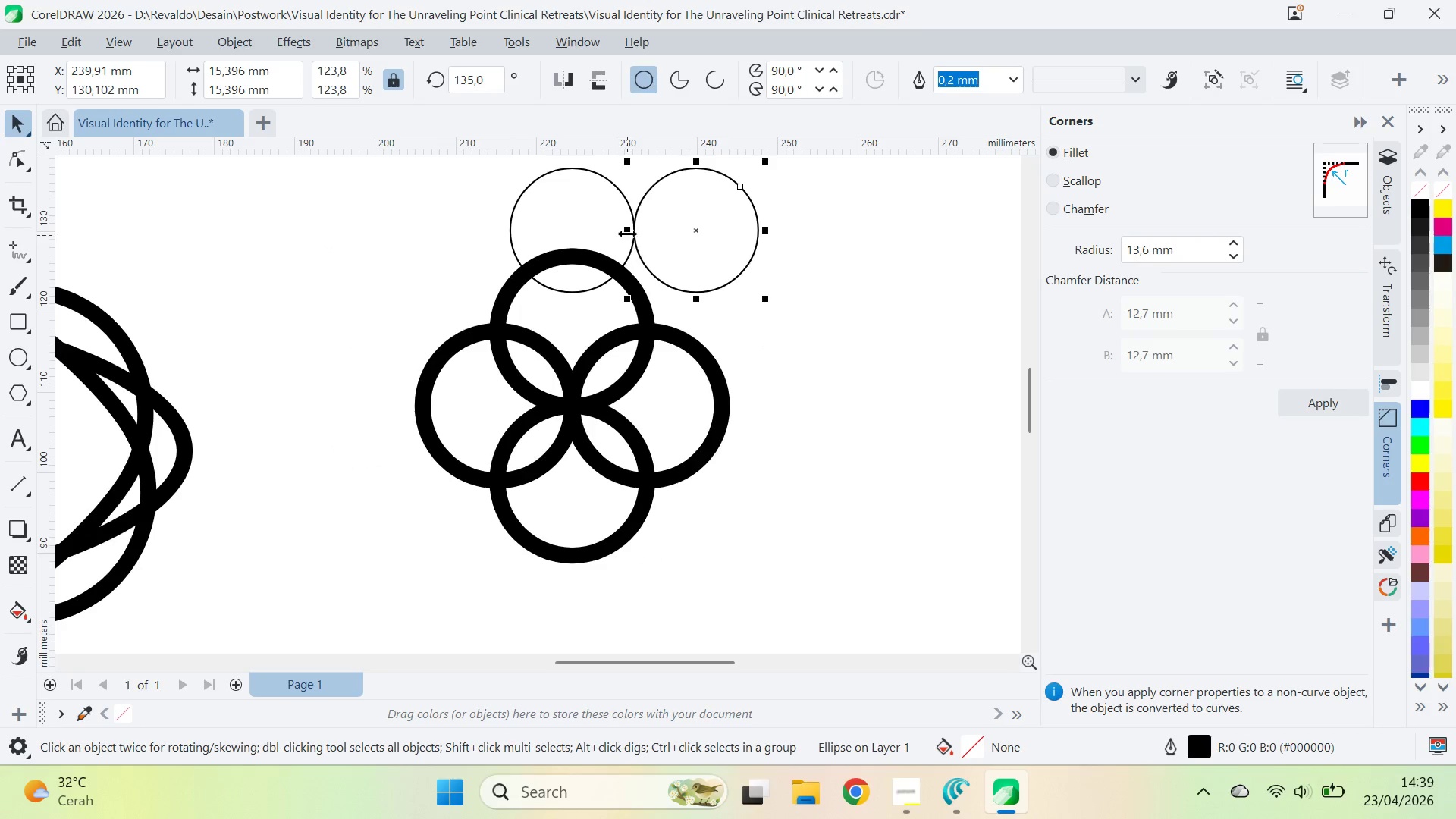 
left_click_drag(start_coordinate=[626, 232], to_coordinate=[830, 206])
 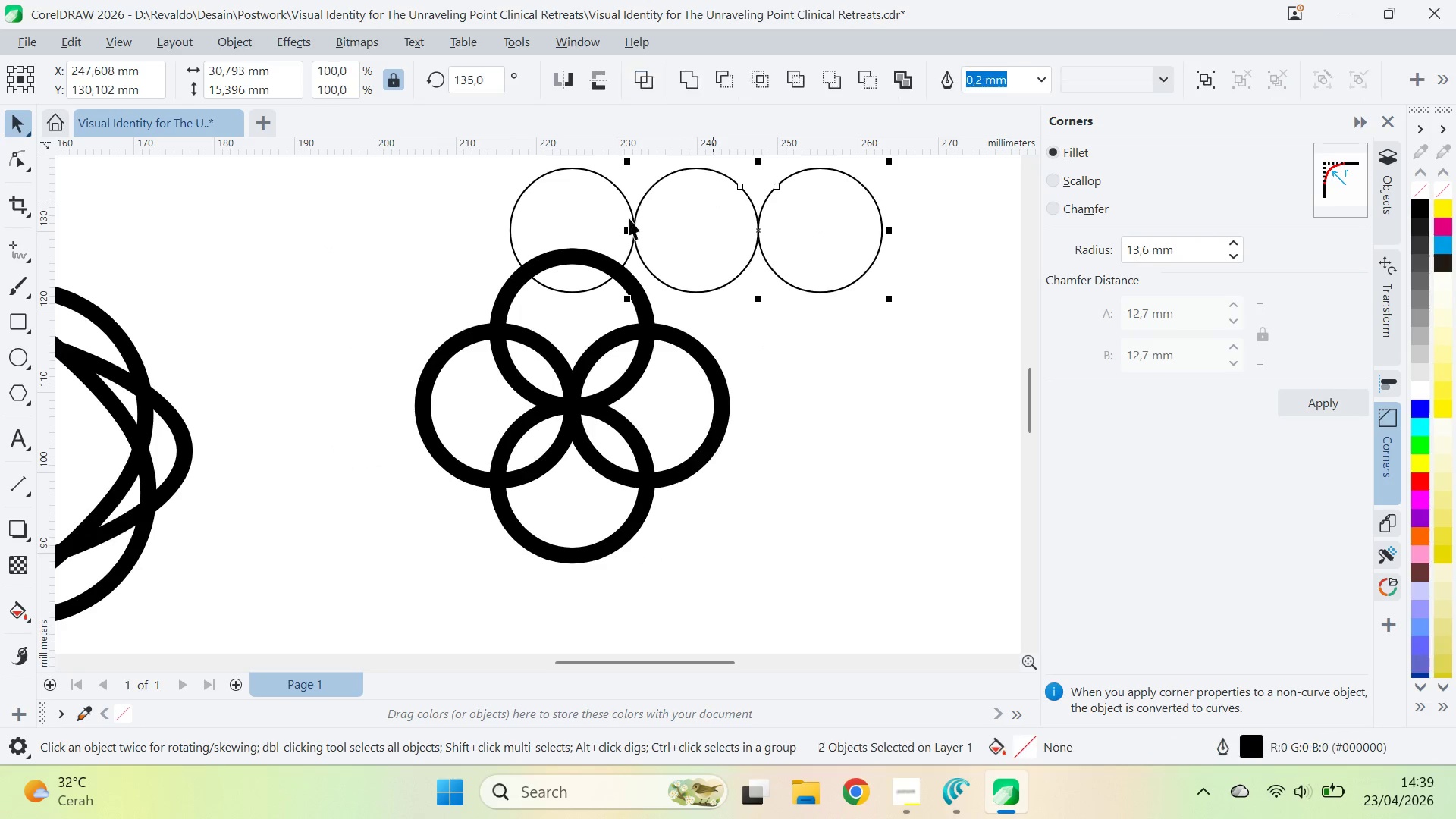 
left_click([830, 206])
 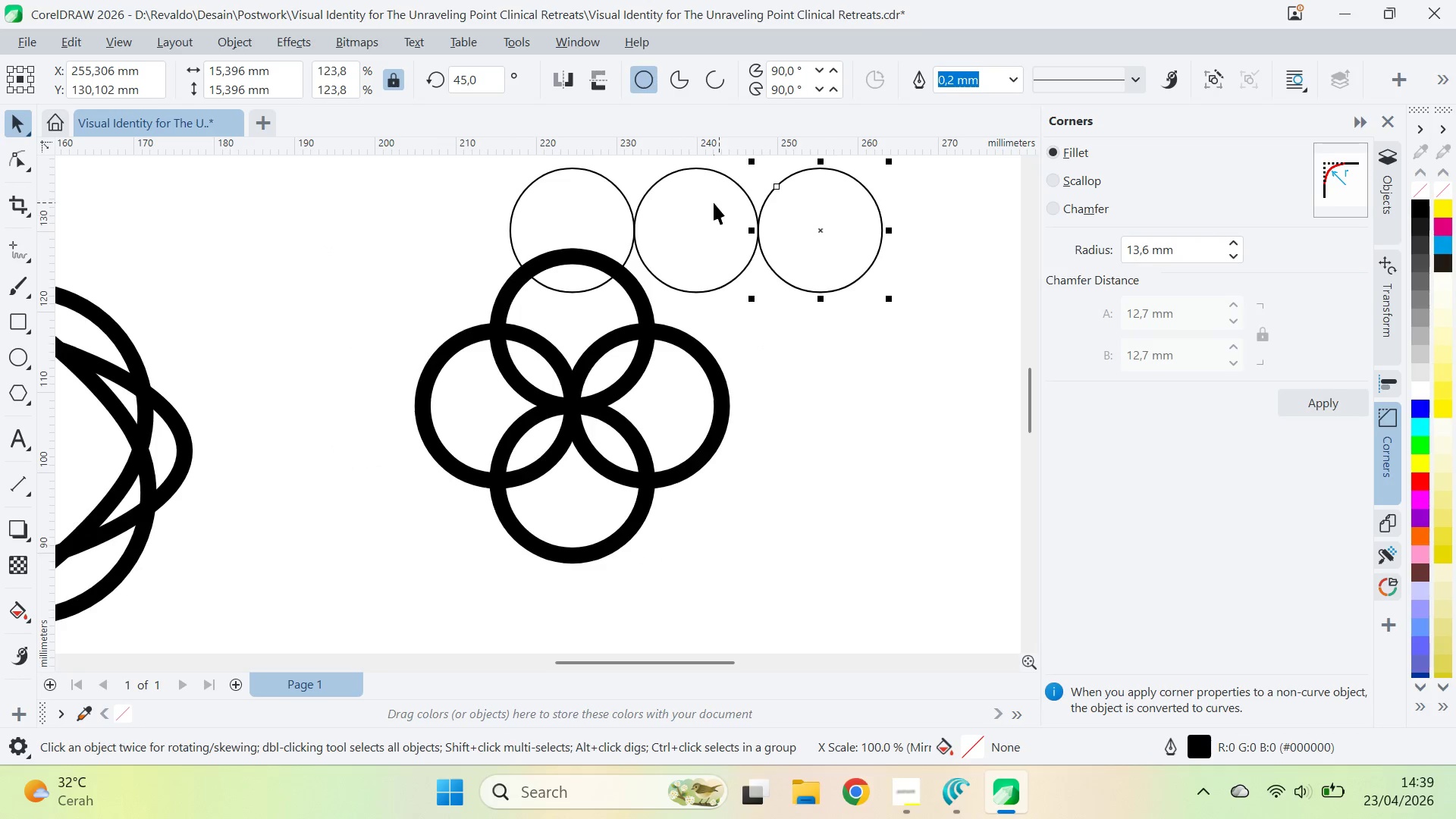 
right_click([830, 206])
 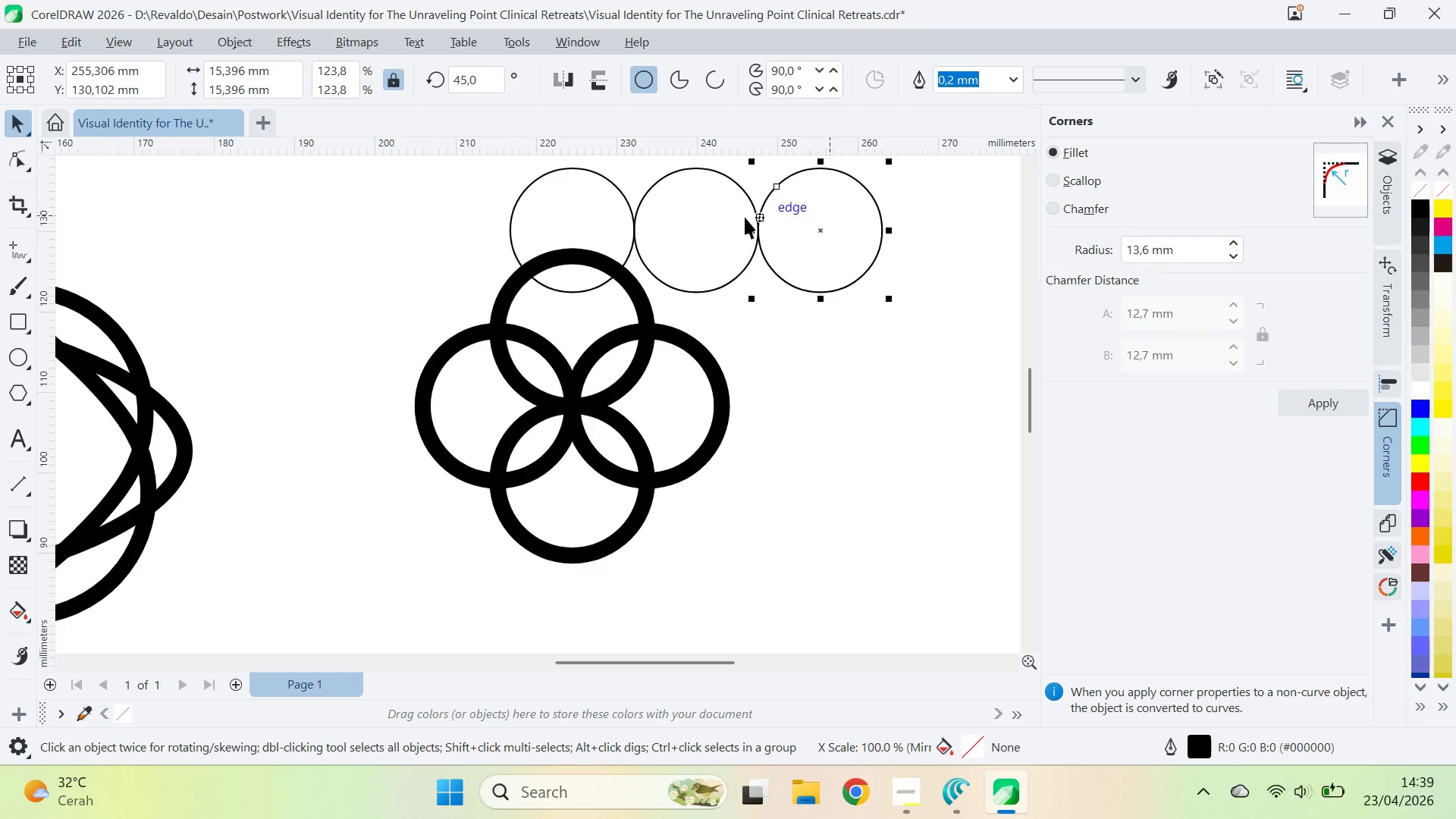 
hold_key(key=ShiftLeft, duration=0.75)
double_click([565, 206])
 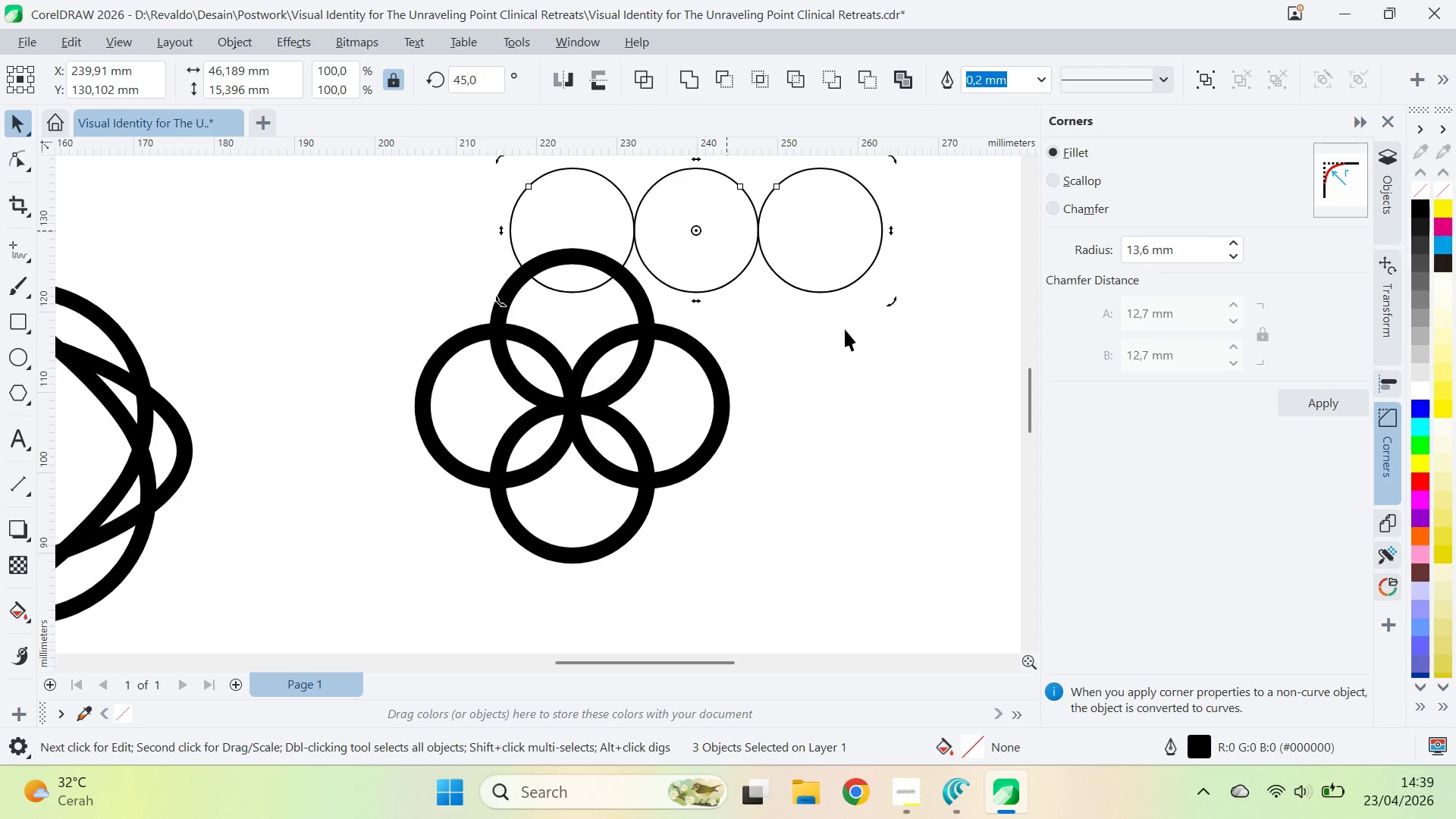 
type(zqvz)
 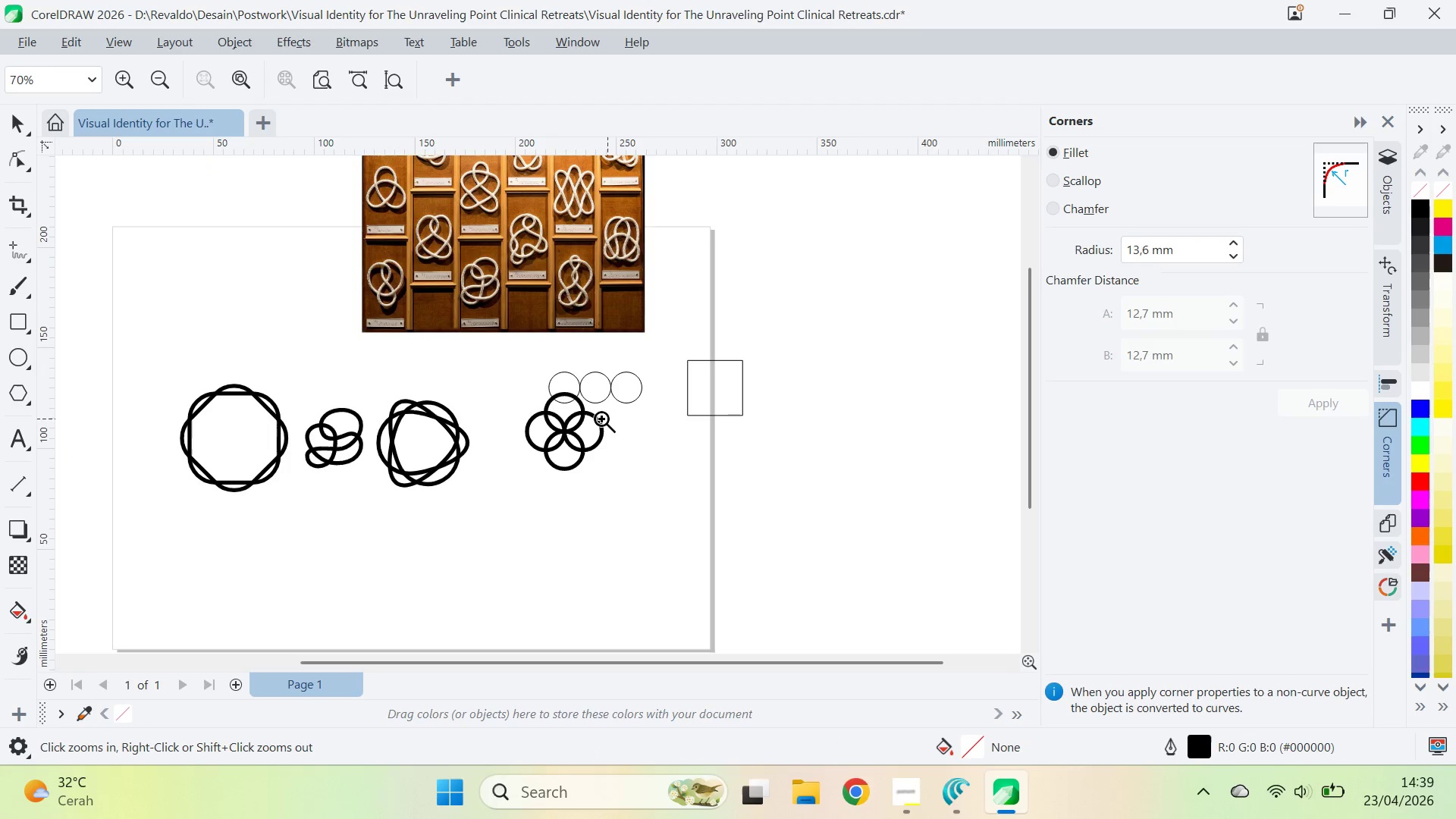 
left_click_drag(start_coordinate=[782, 346], to_coordinate=[817, 399])
 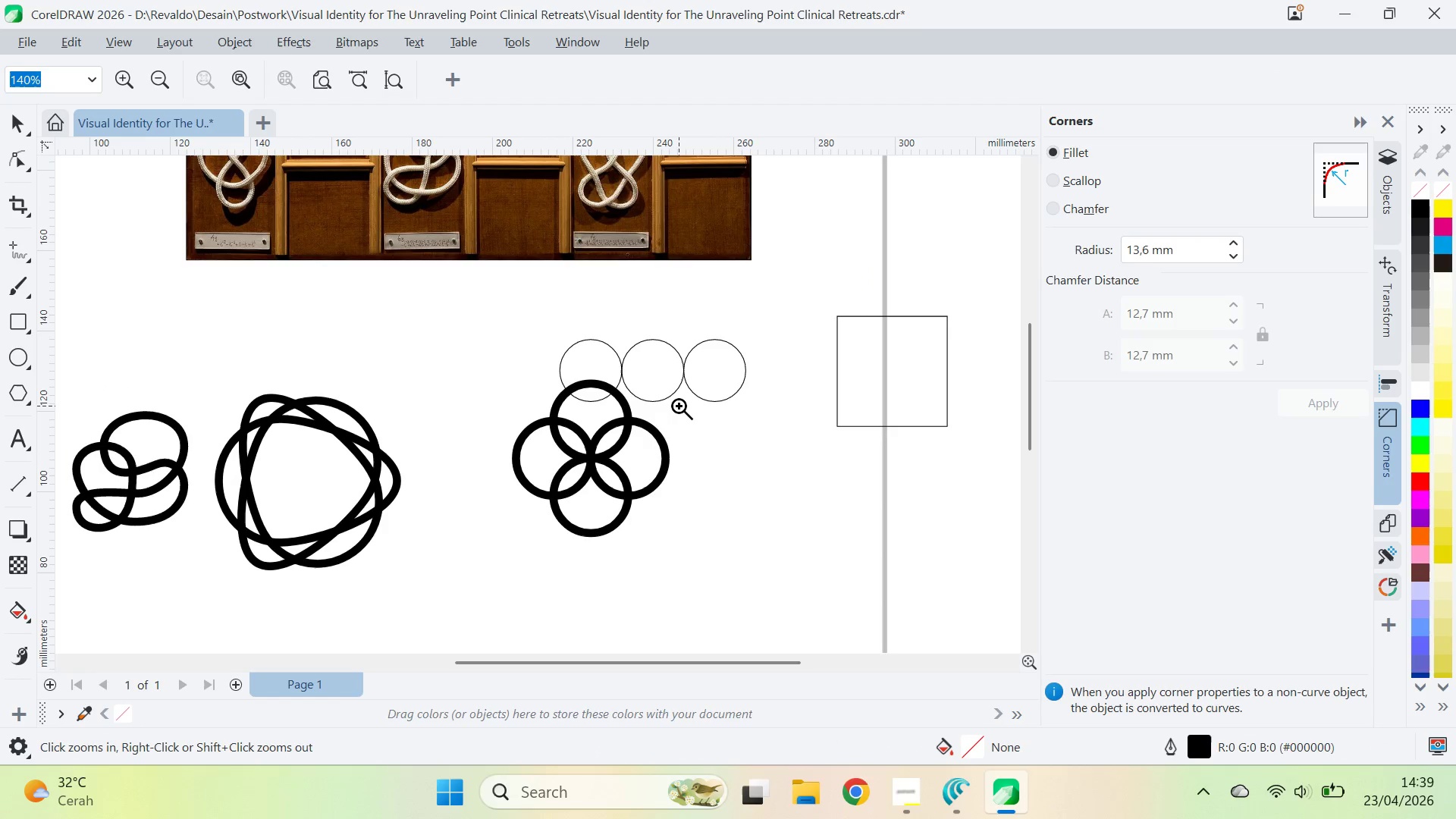 
right_click([675, 403])
 